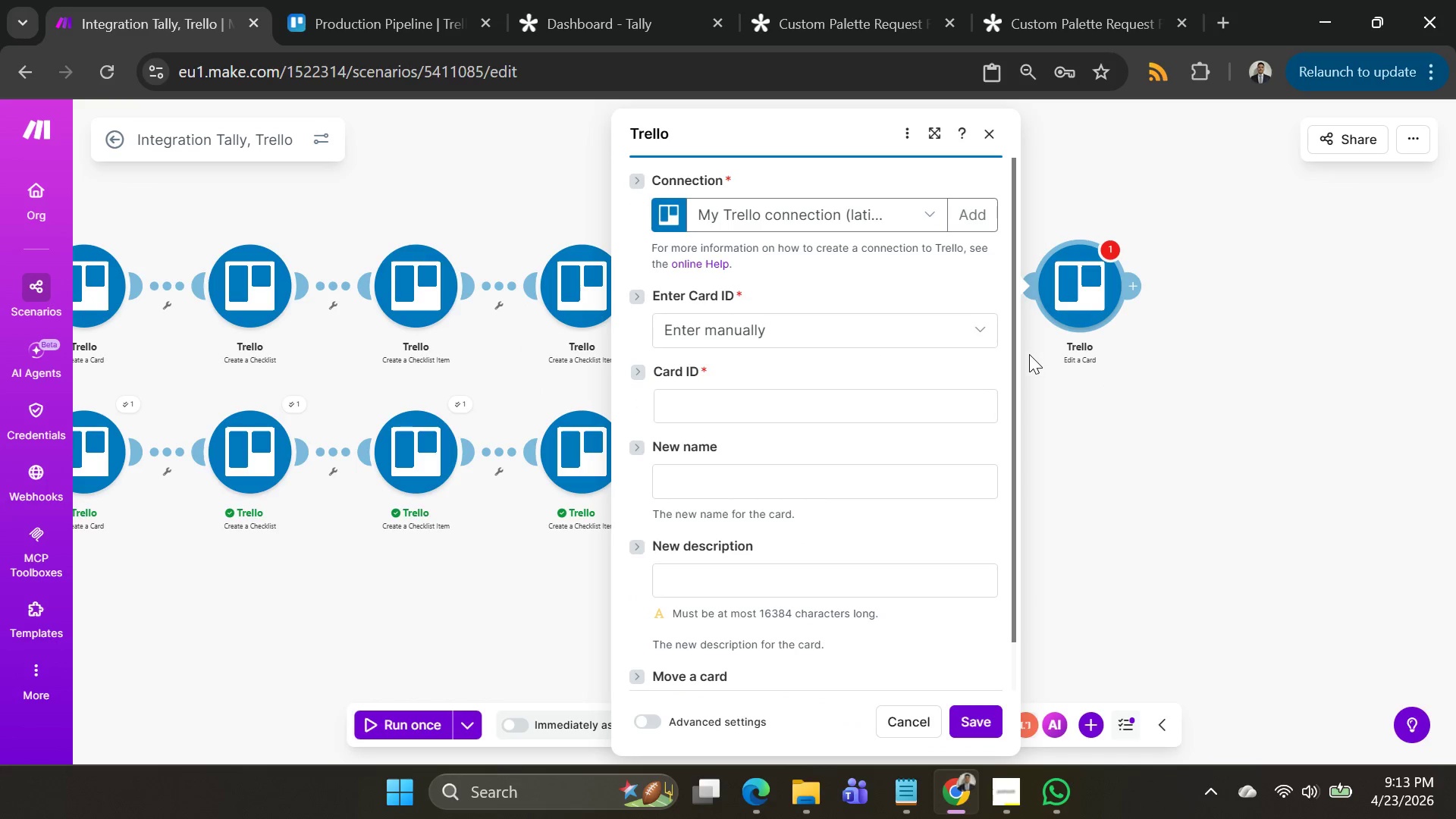 
wait(10.87)
 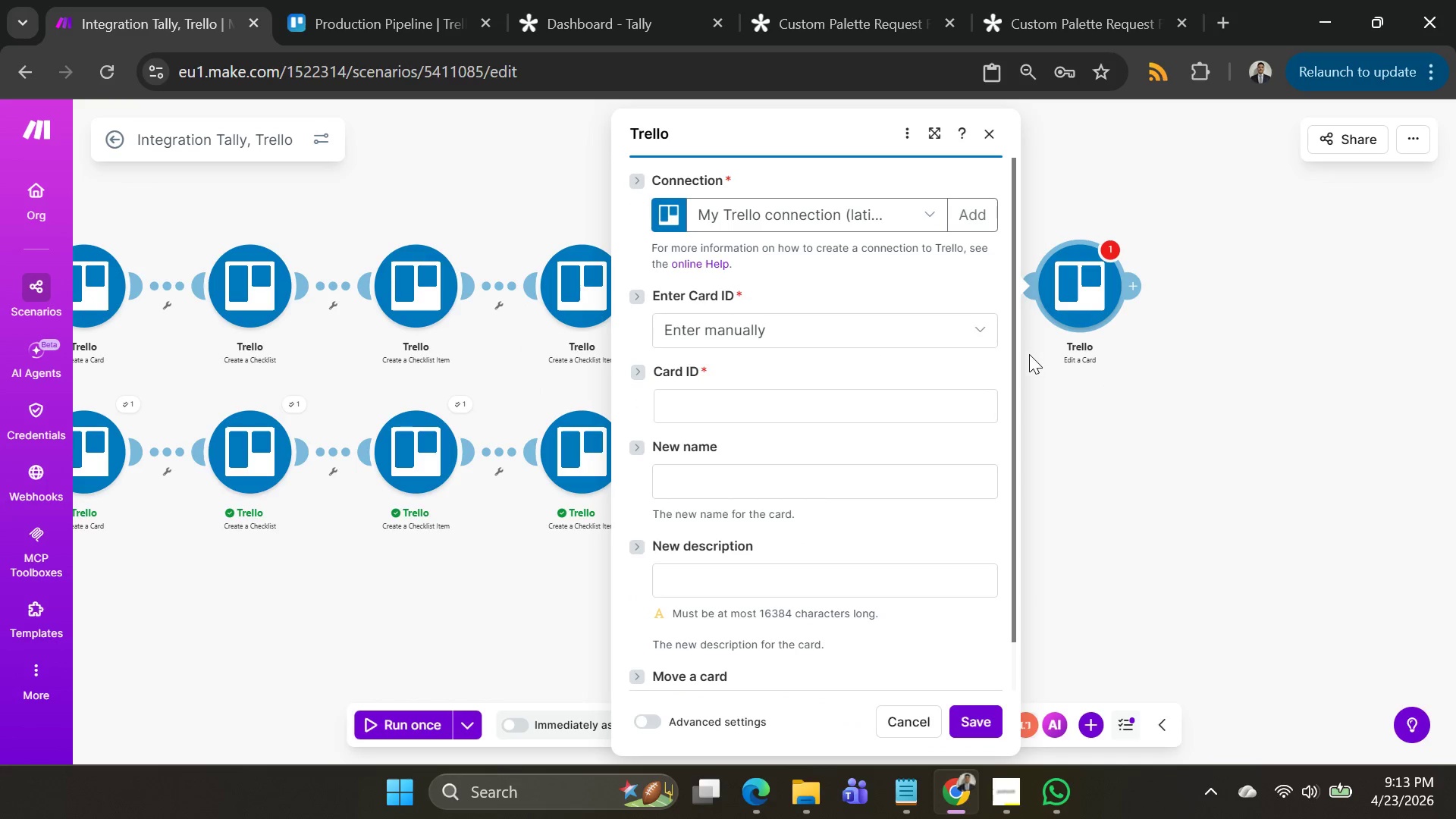 
left_click([831, 399])
 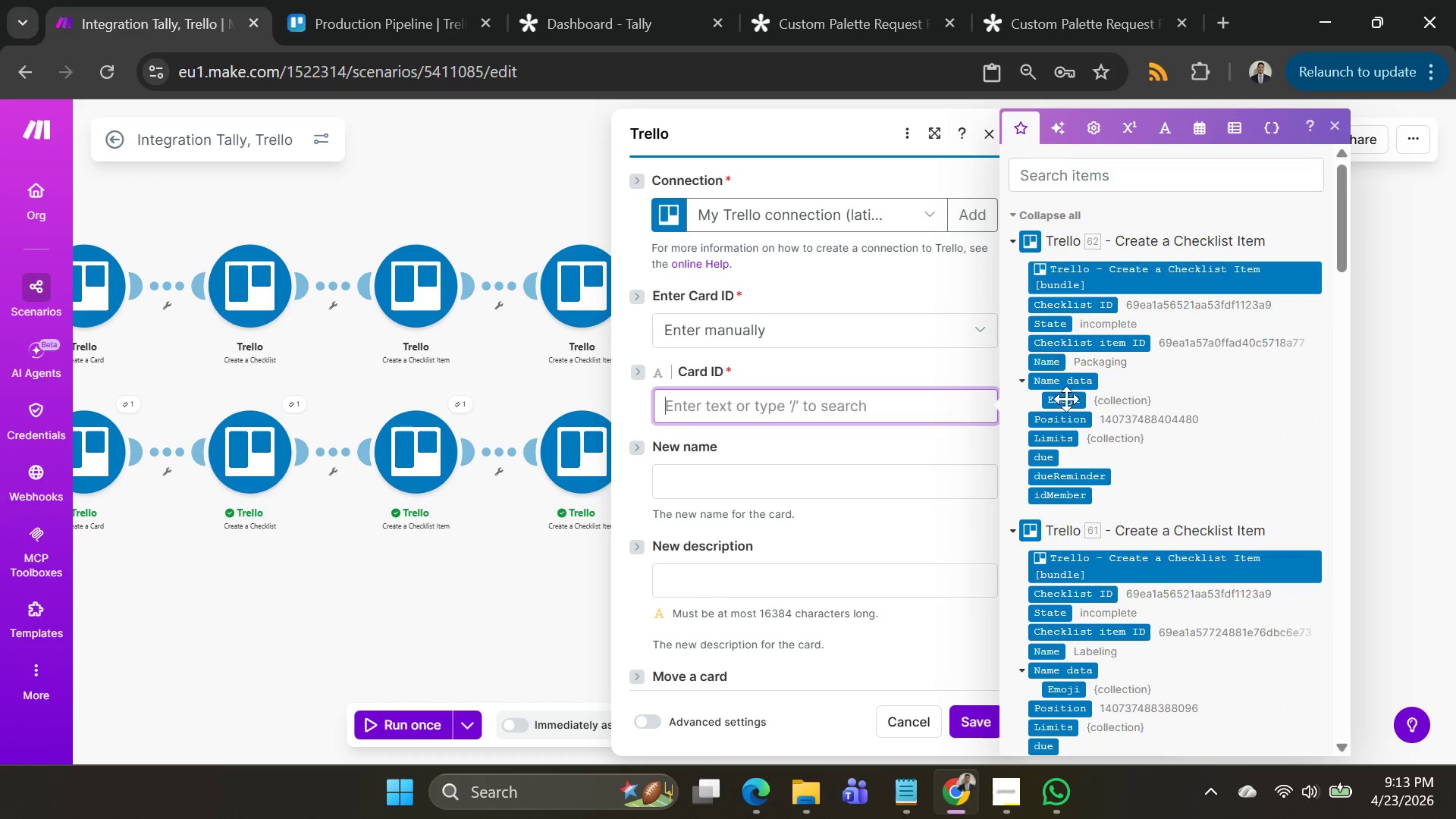 
scroll: coordinate [1107, 486], scroll_direction: down, amount: 11.0
 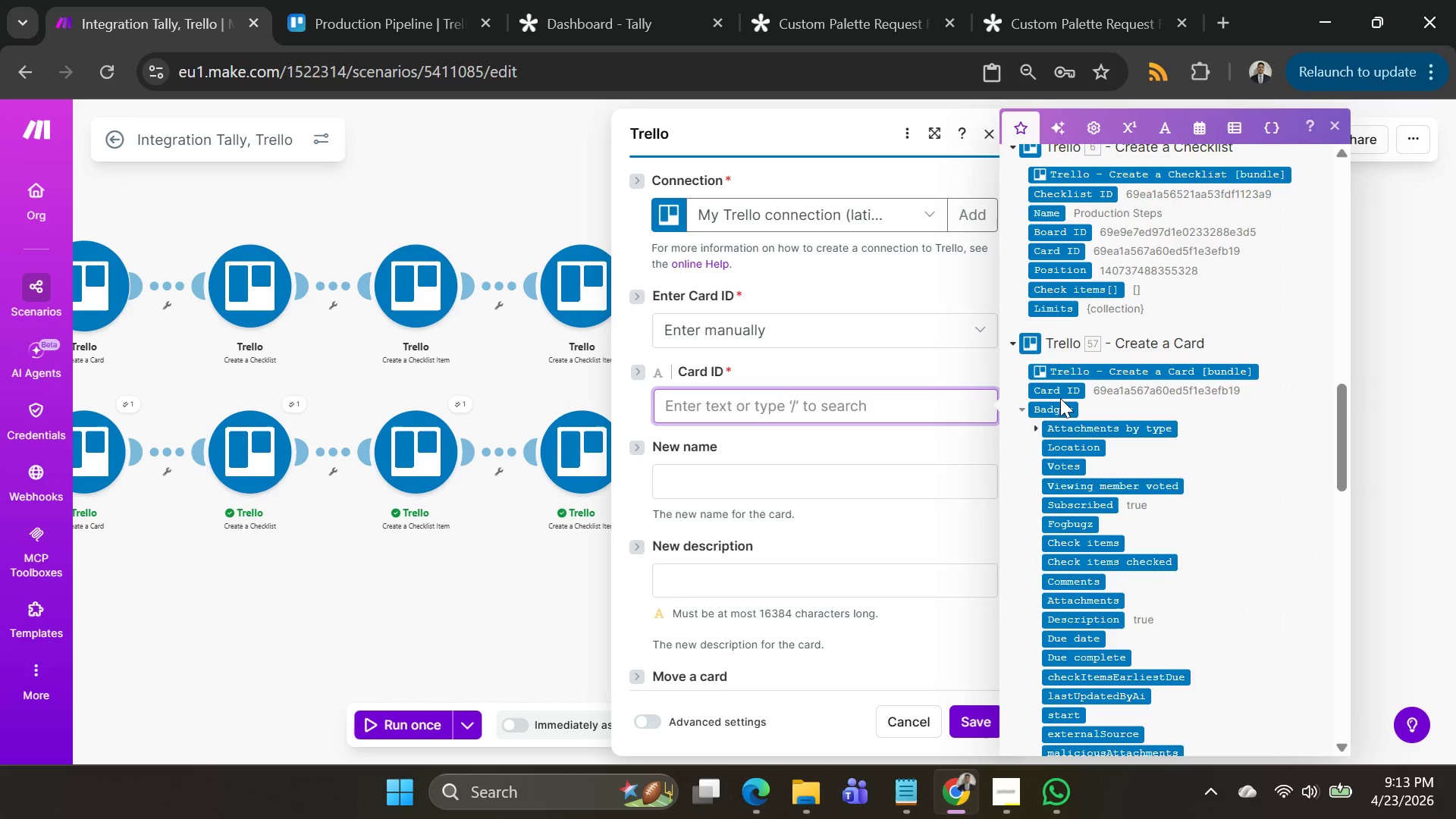 
left_click([1059, 391])
 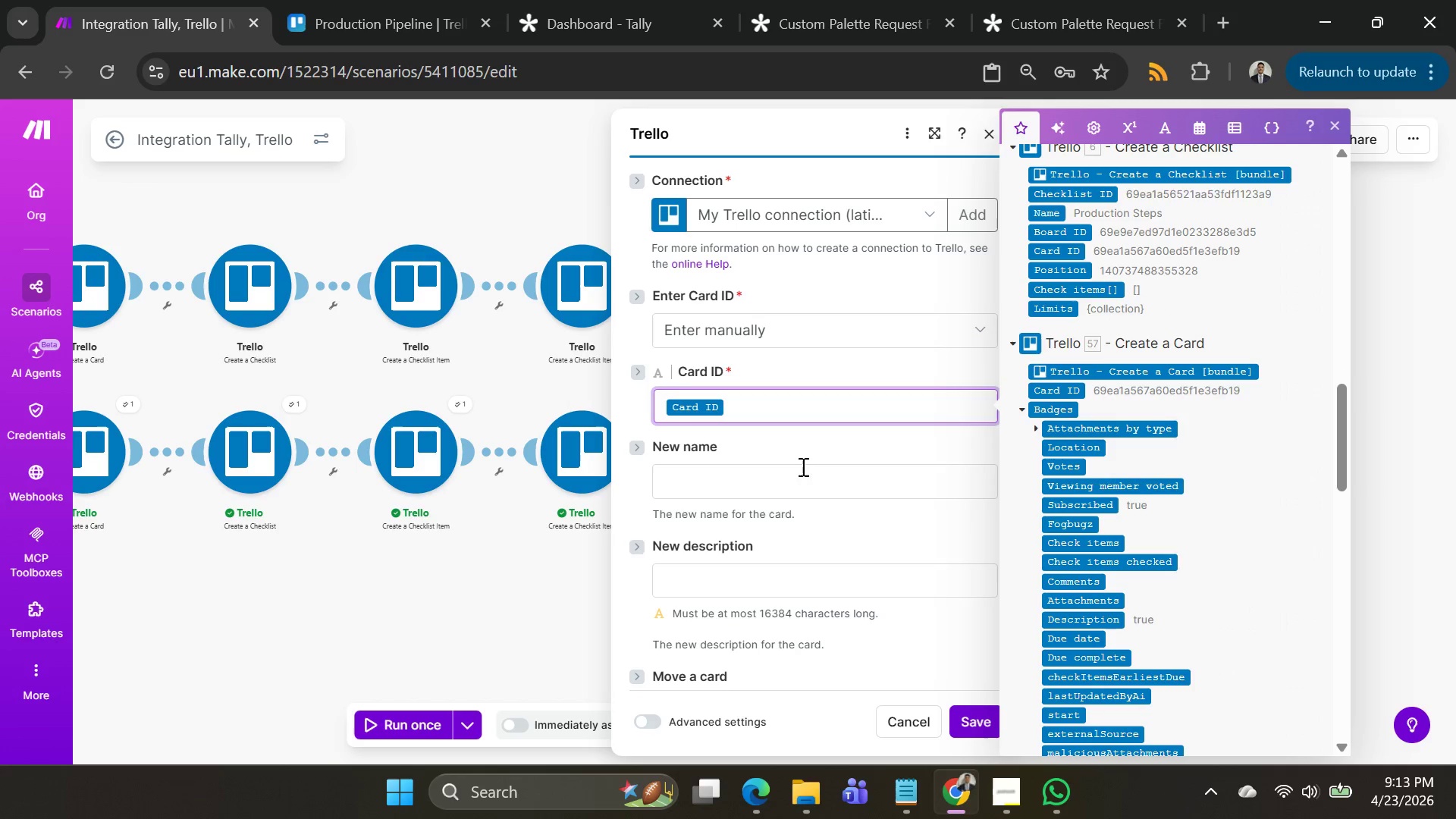 
left_click([786, 482])
 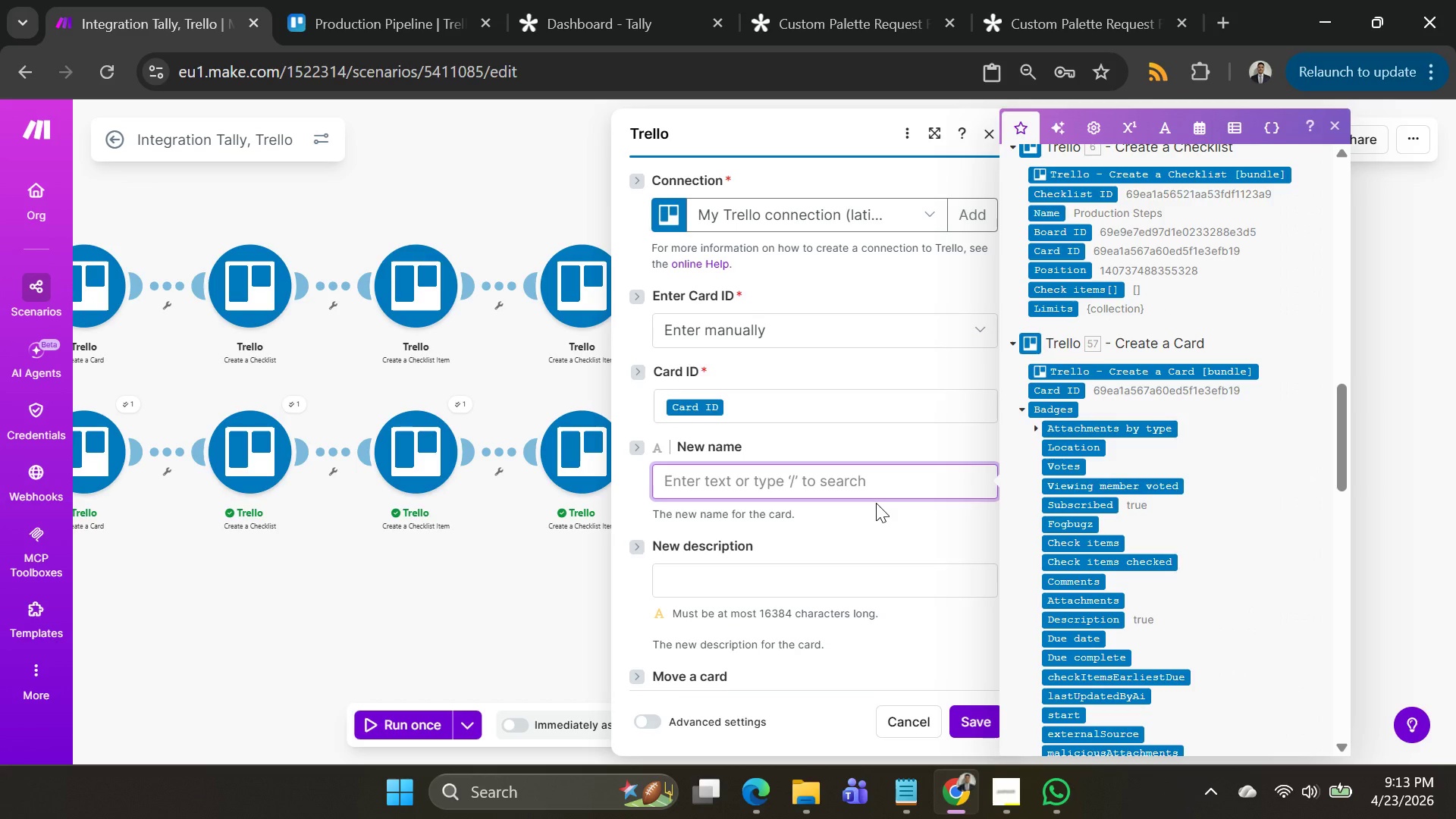 
wait(12.12)
 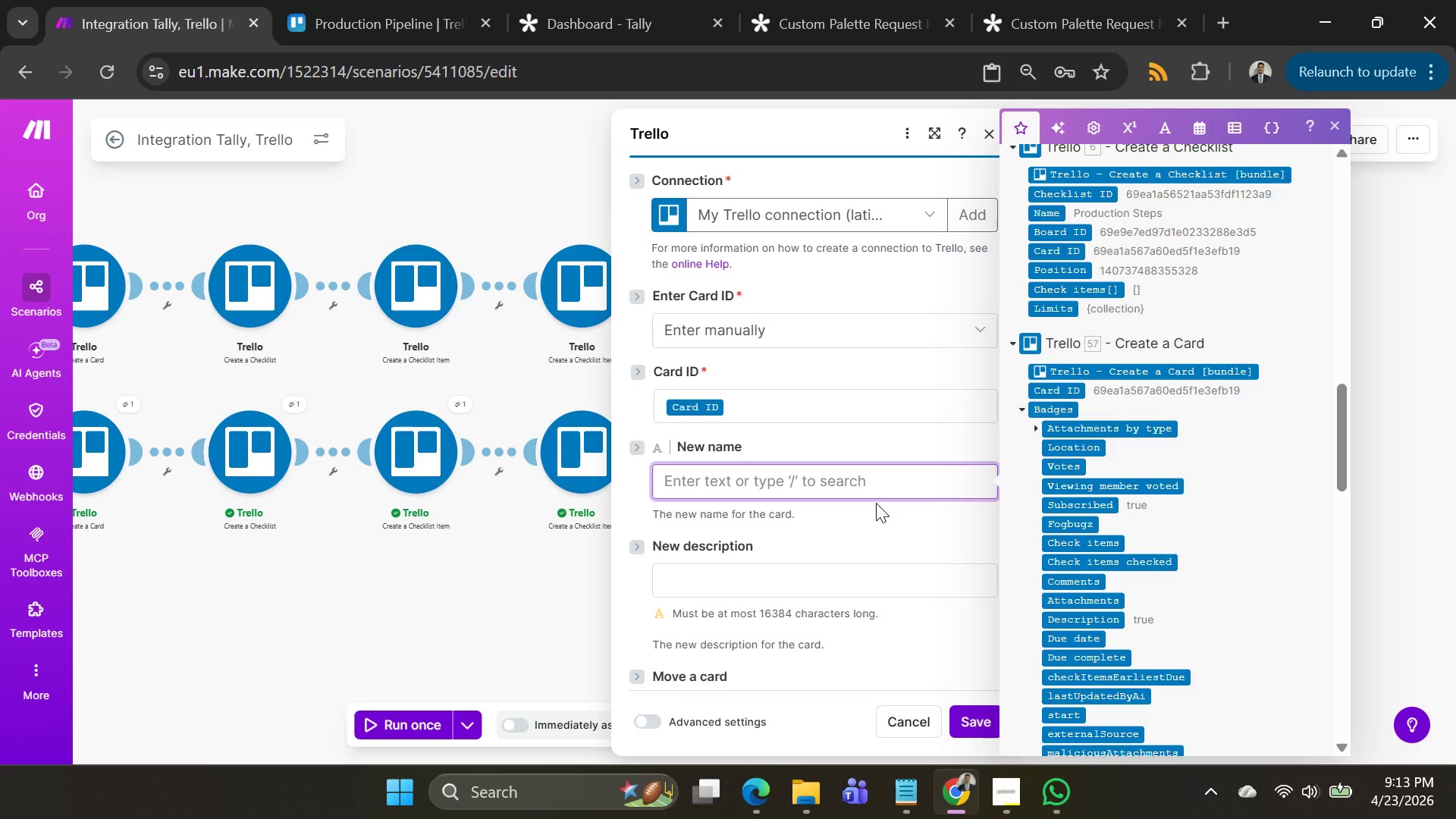 
scroll: coordinate [1112, 509], scroll_direction: down, amount: 4.0
 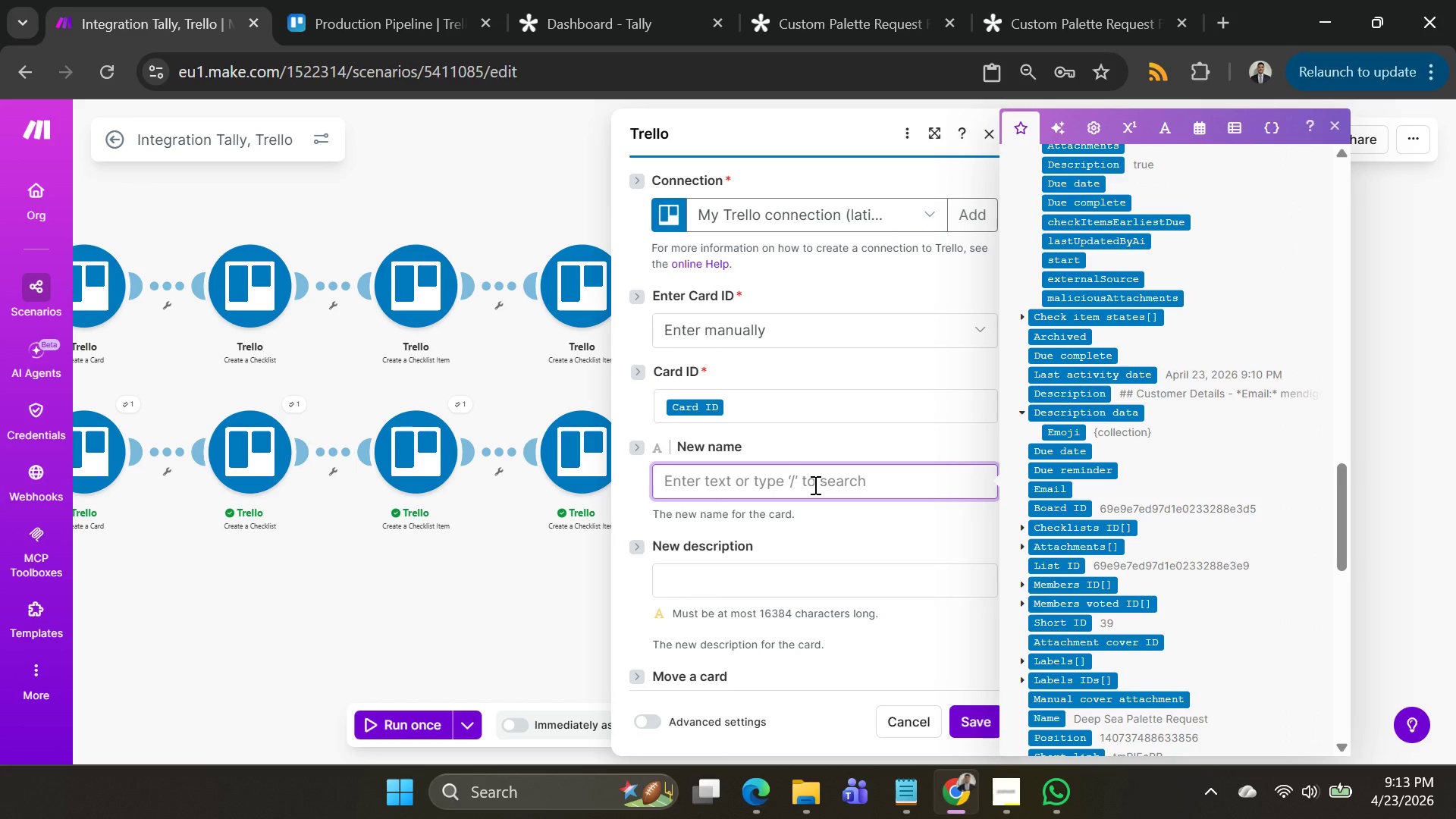 
type(Production )
 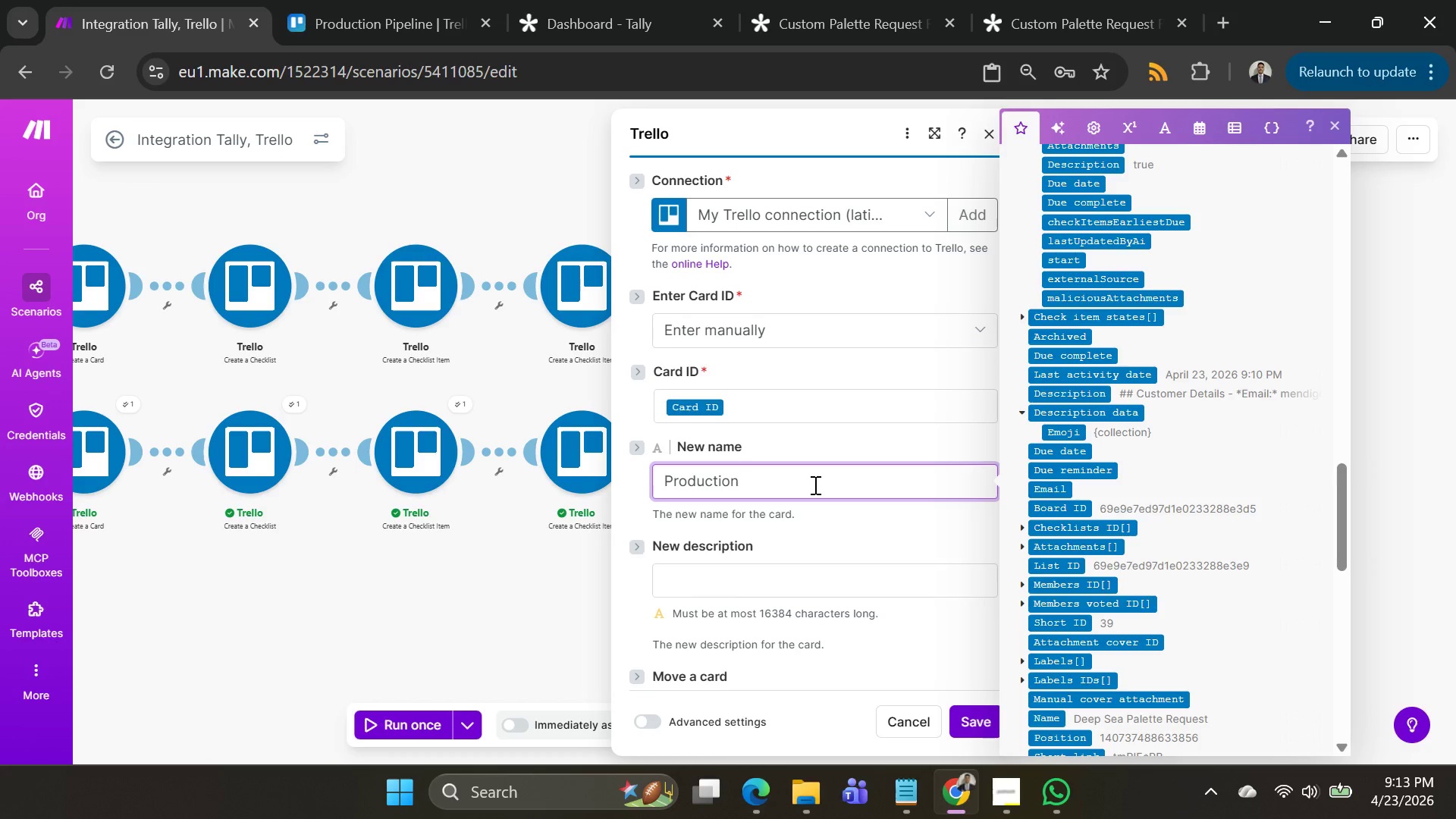 
scroll: coordinate [1172, 401], scroll_direction: down, amount: 6.0
 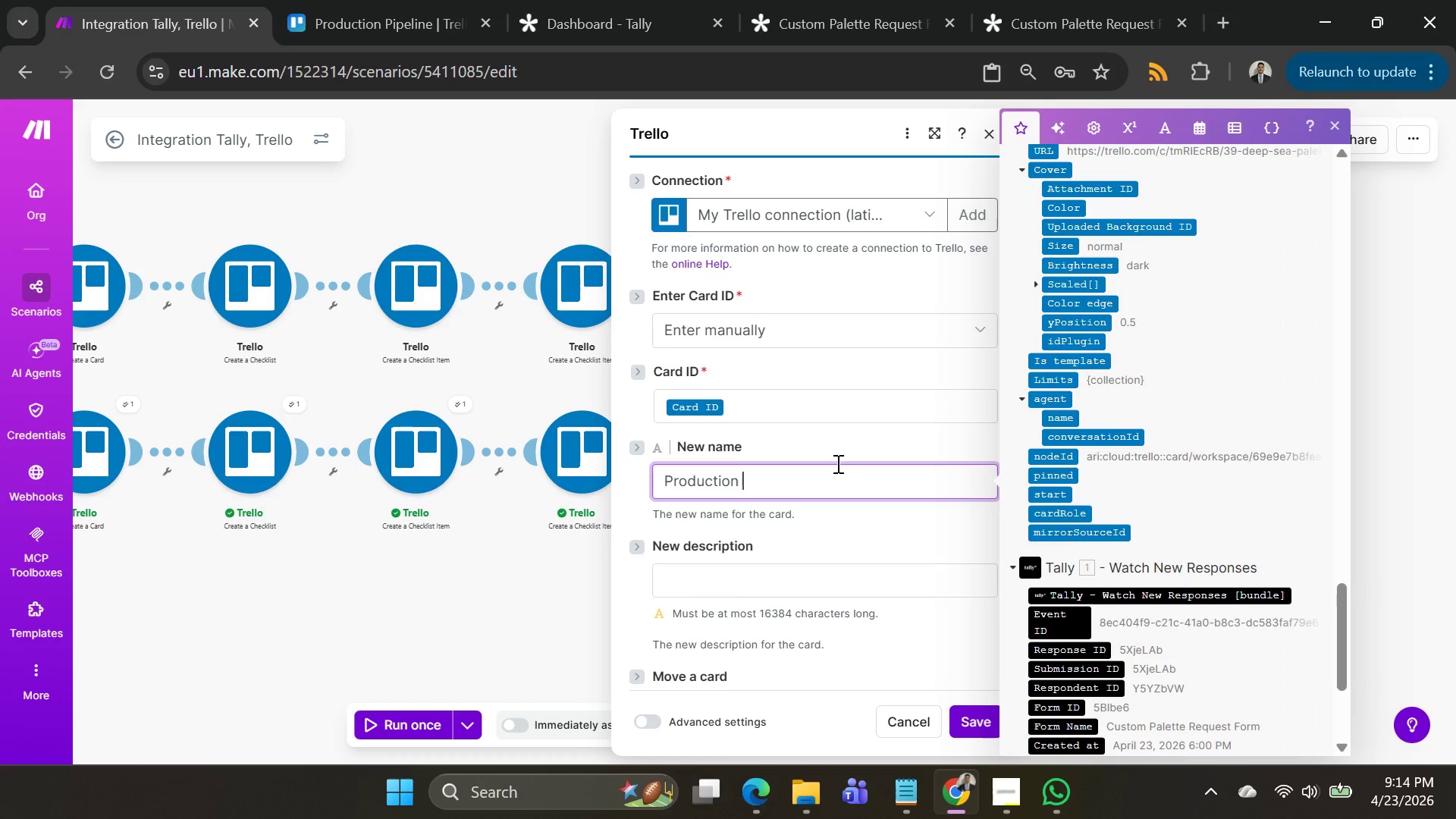 
wait(22.05)
 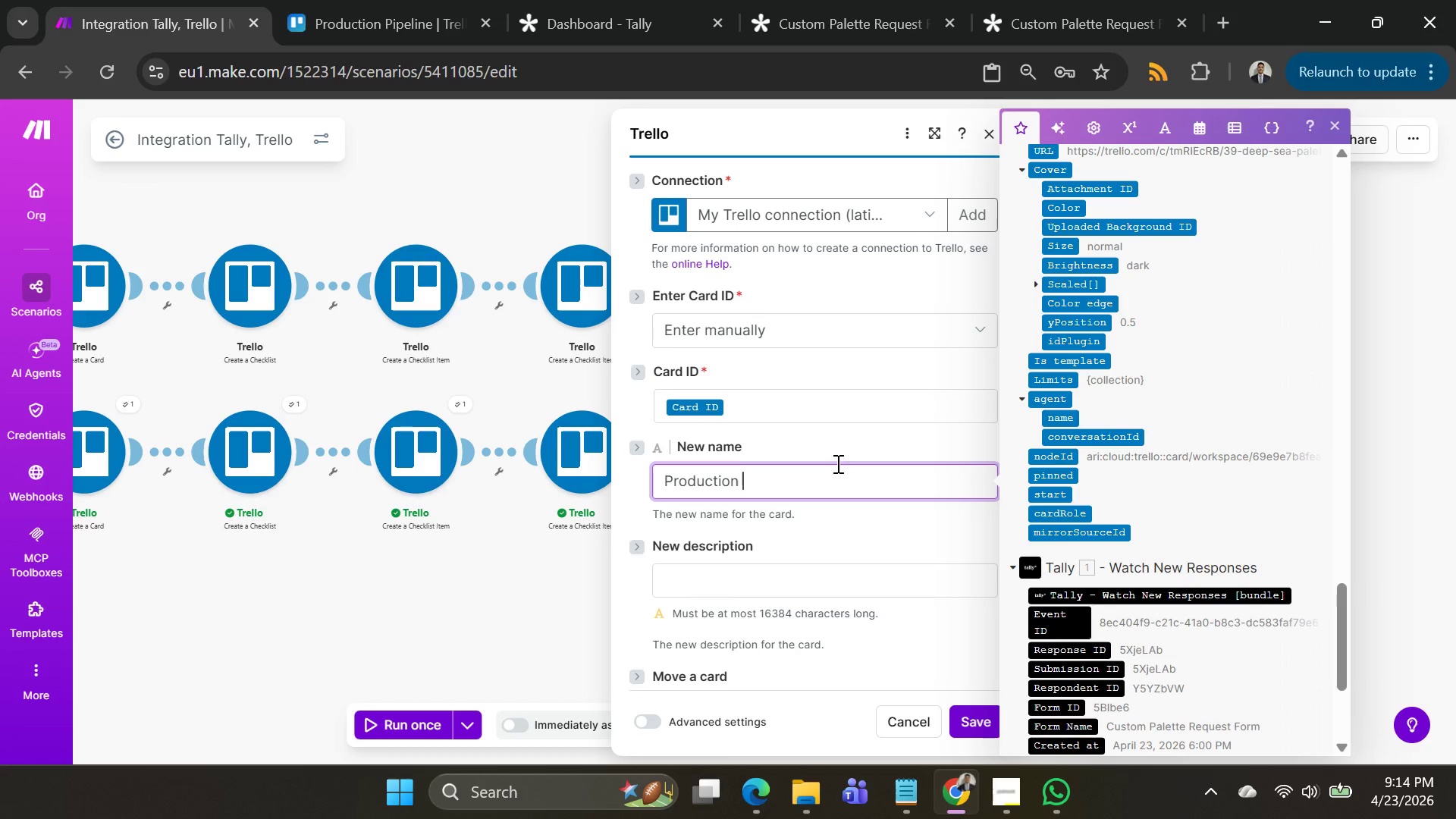 
left_click([841, 403])
 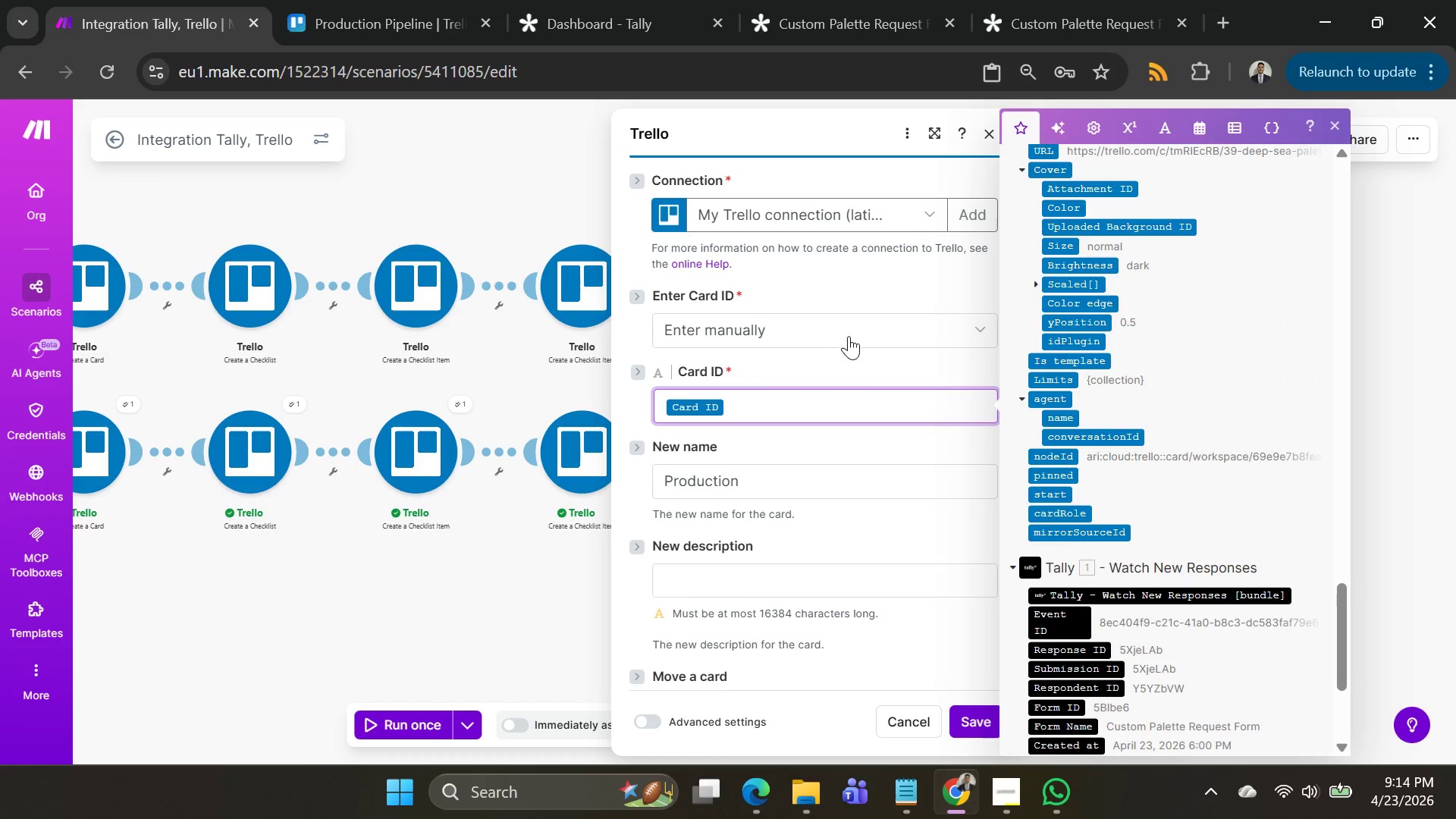 
left_click([850, 326])
 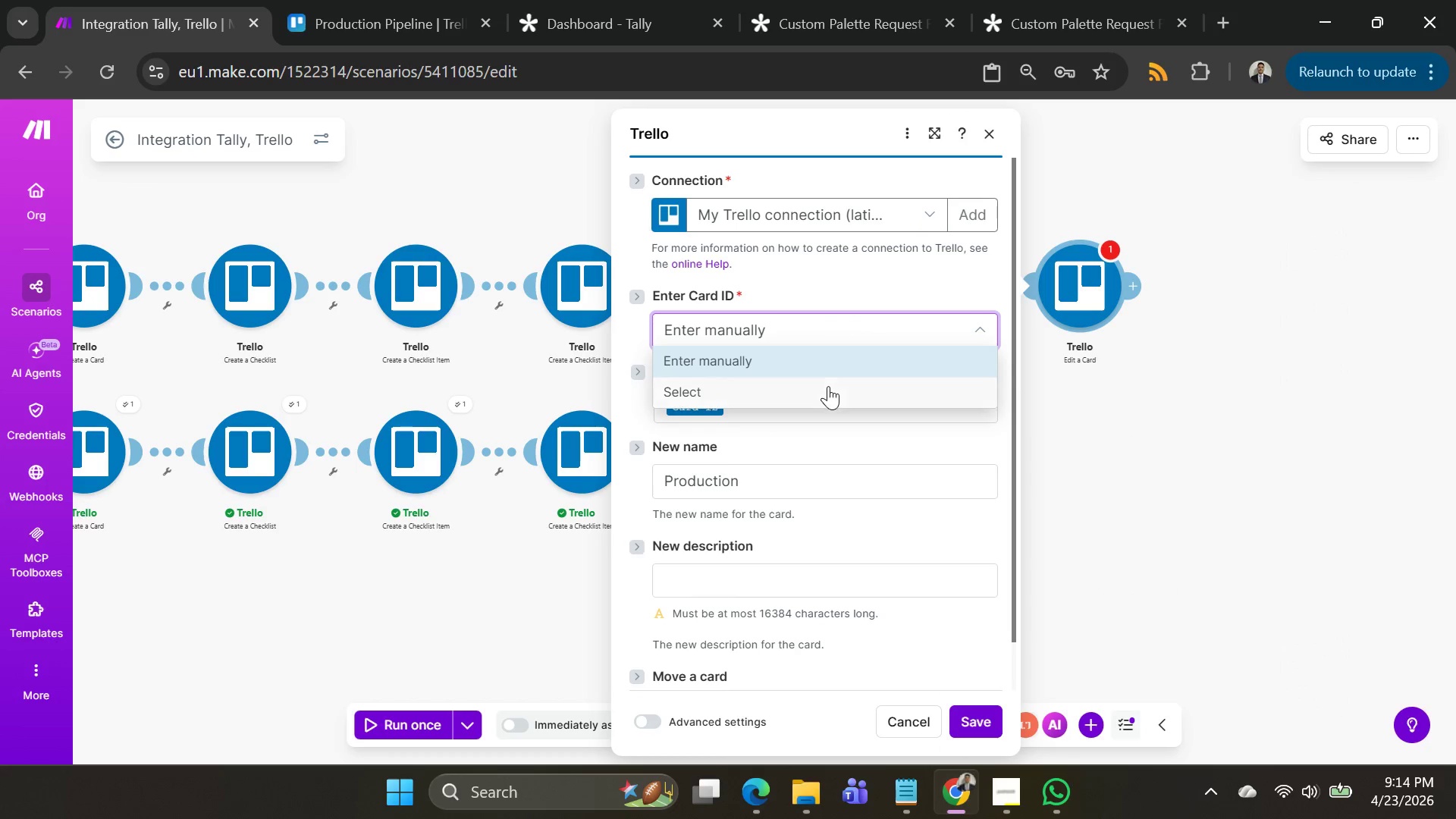 
left_click([827, 388])
 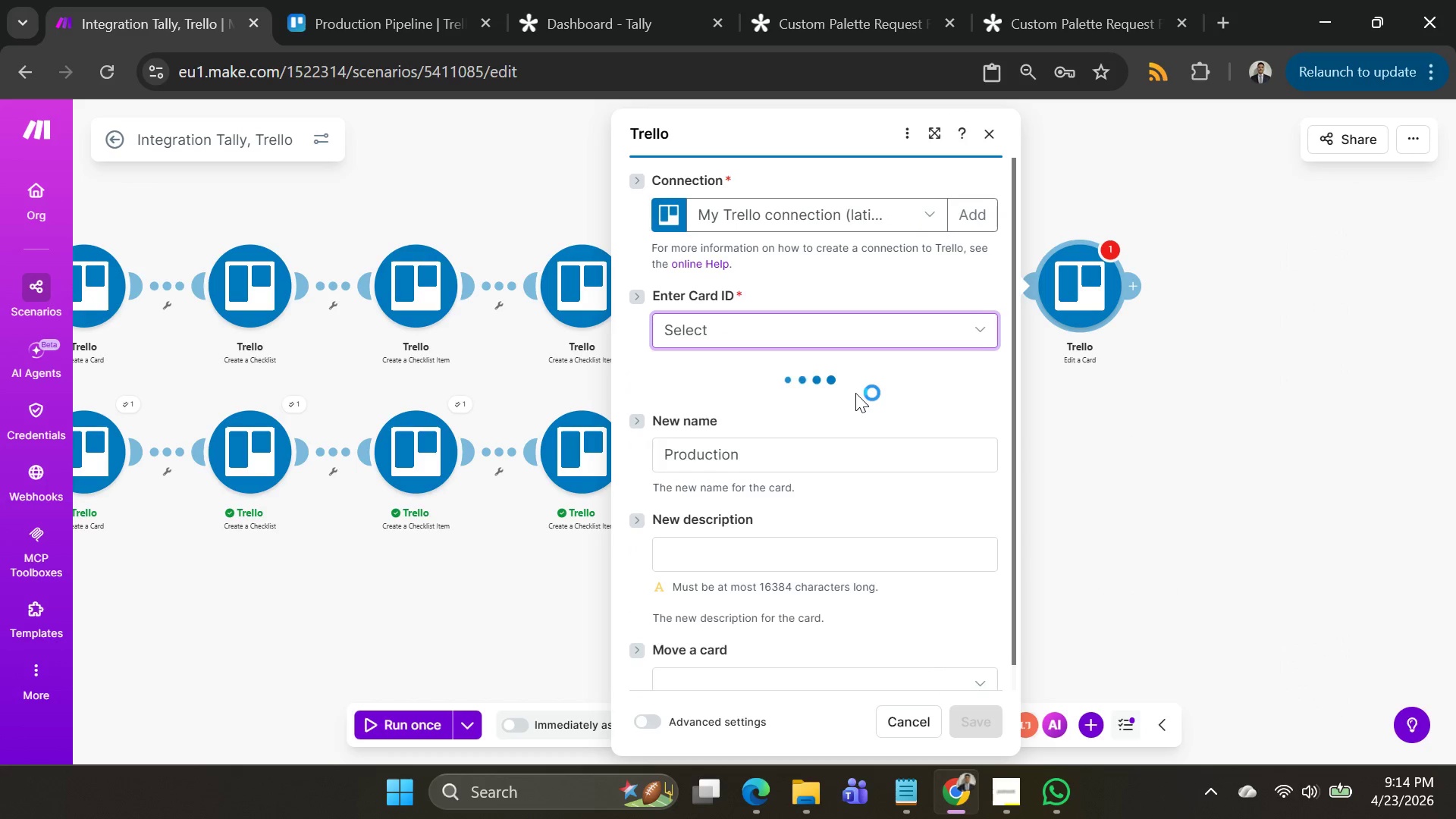 
left_click([857, 405])
 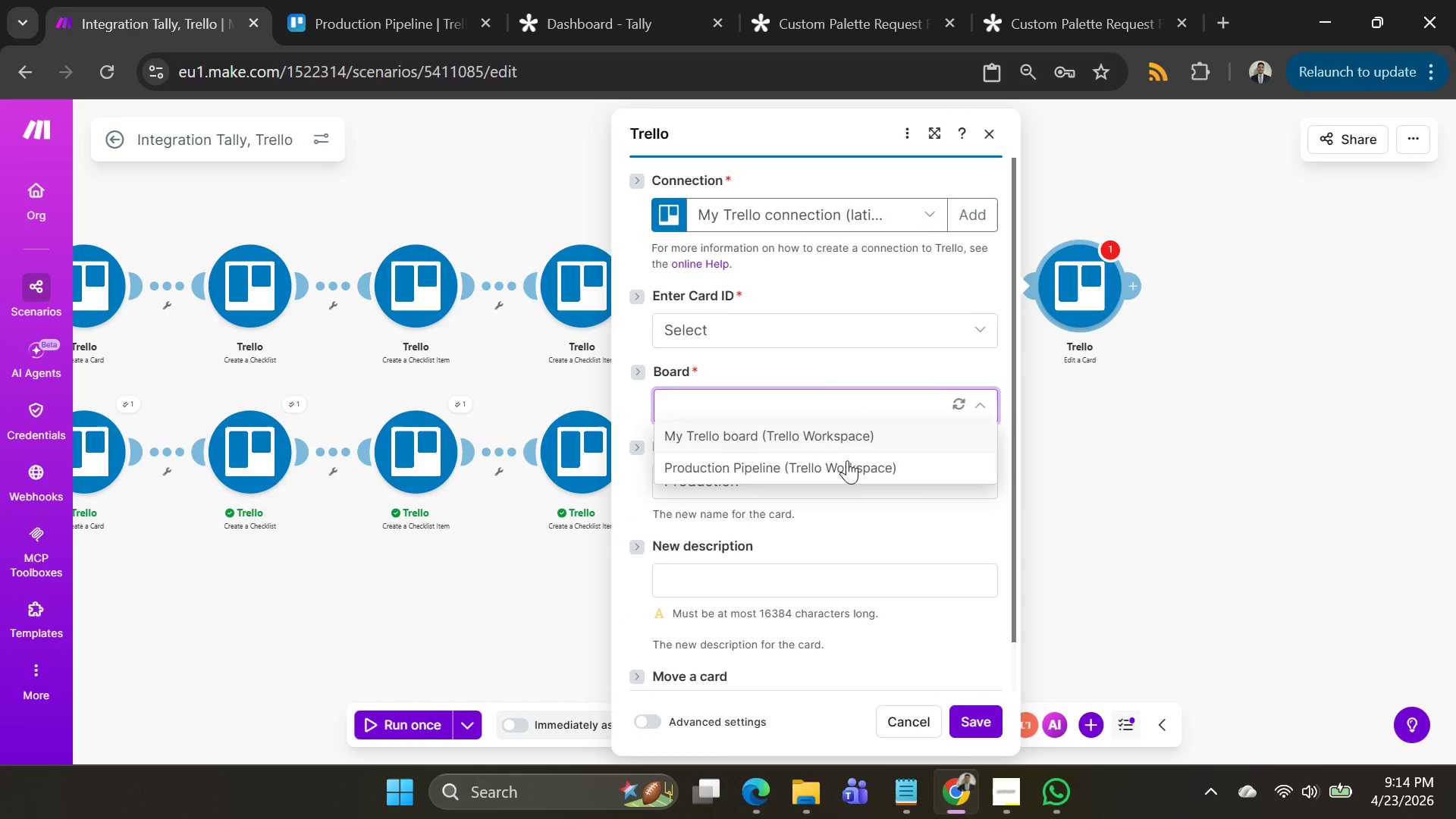 
left_click([845, 472])
 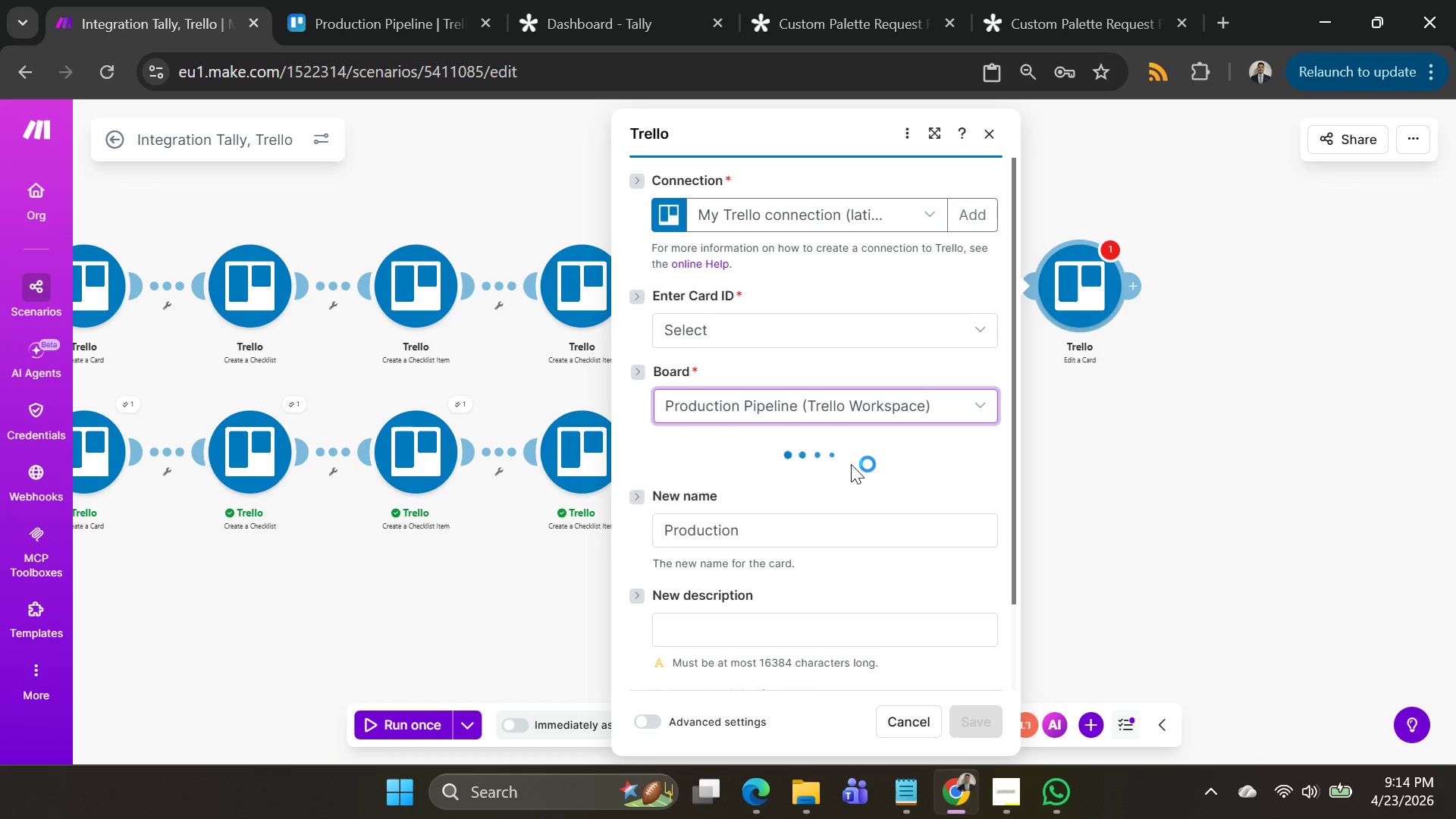 
left_click([844, 478])
 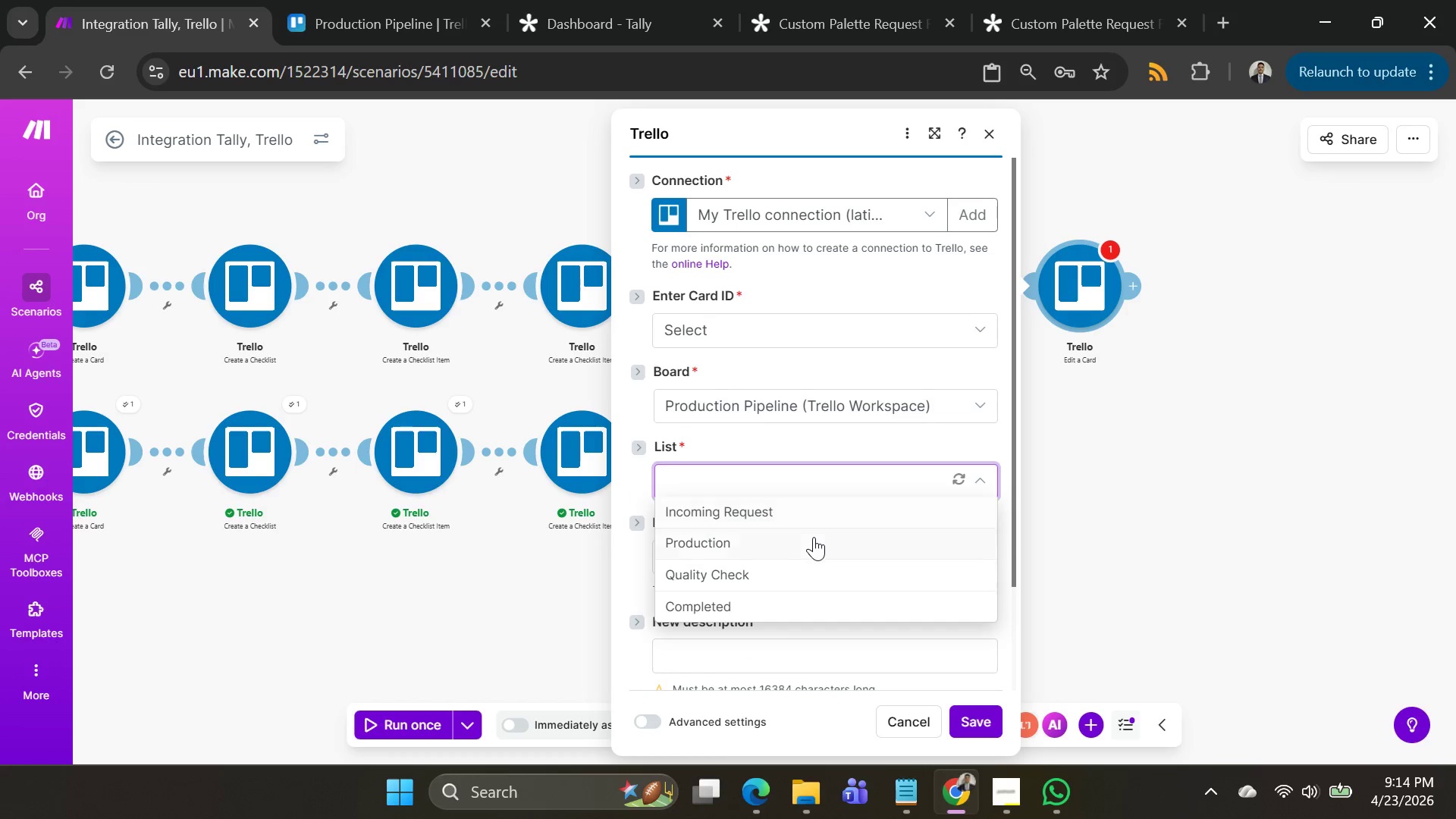 
left_click([810, 543])
 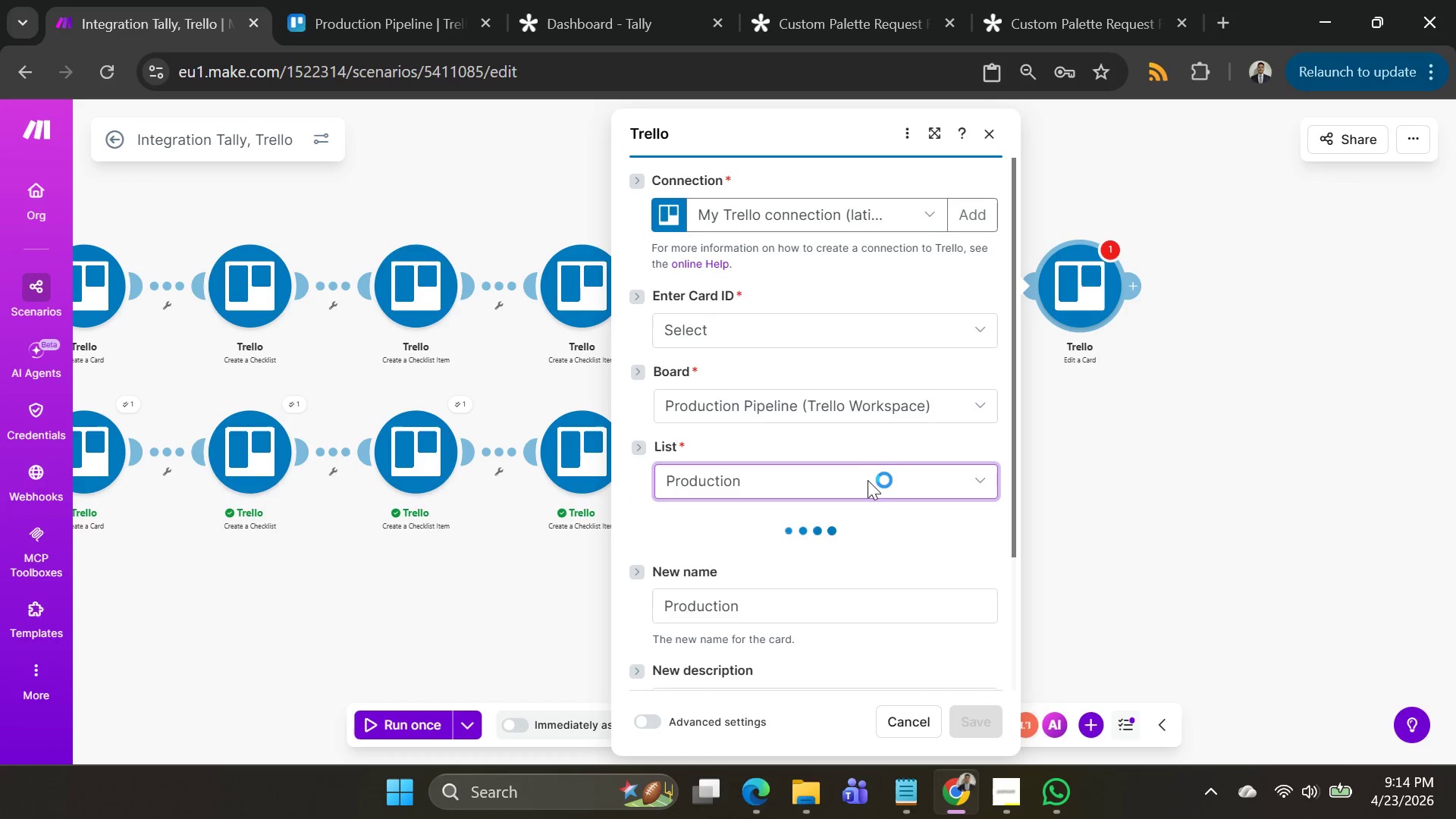 
scroll: coordinate [873, 469], scroll_direction: down, amount: 1.0
 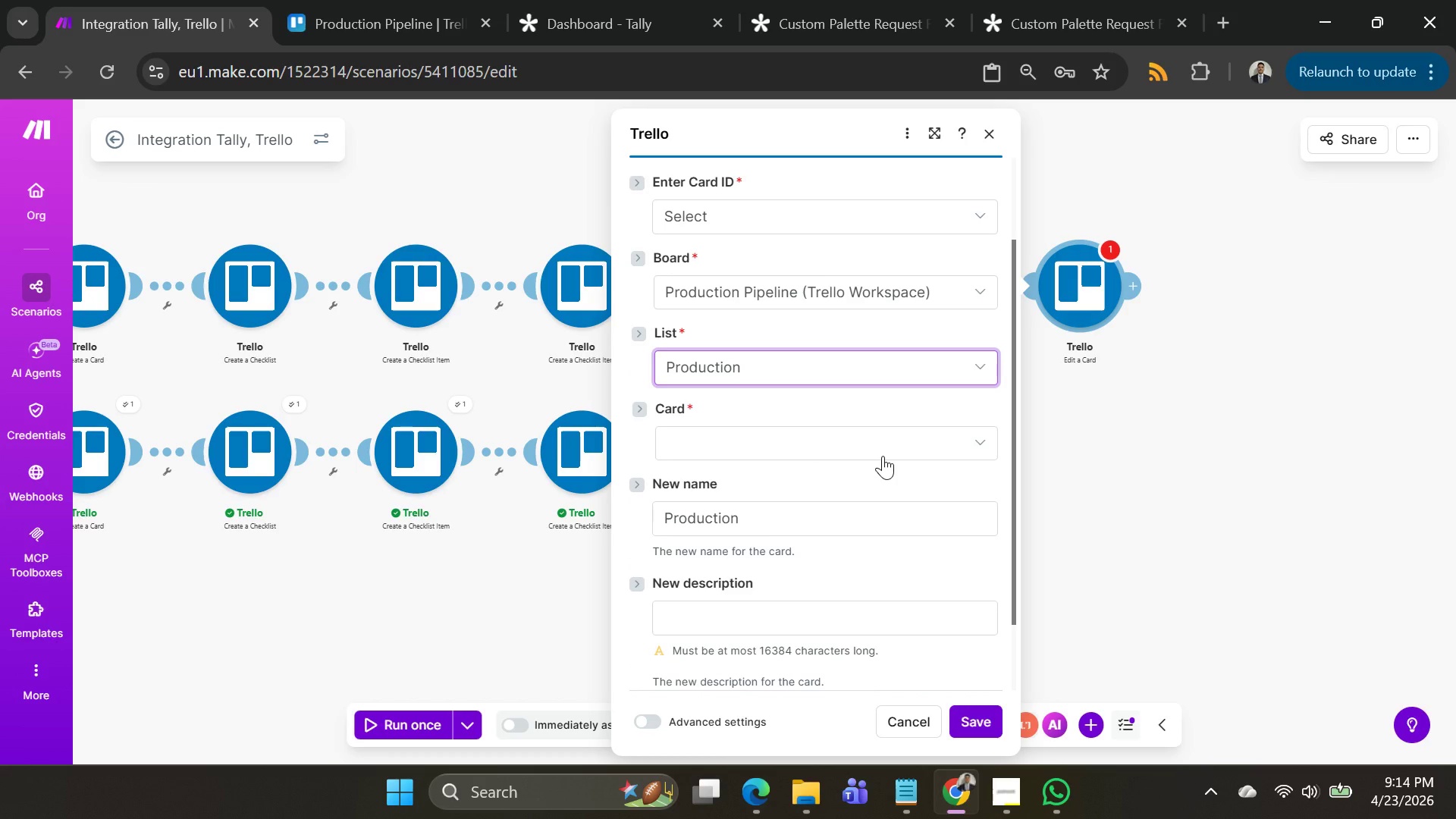 
wait(5.65)
 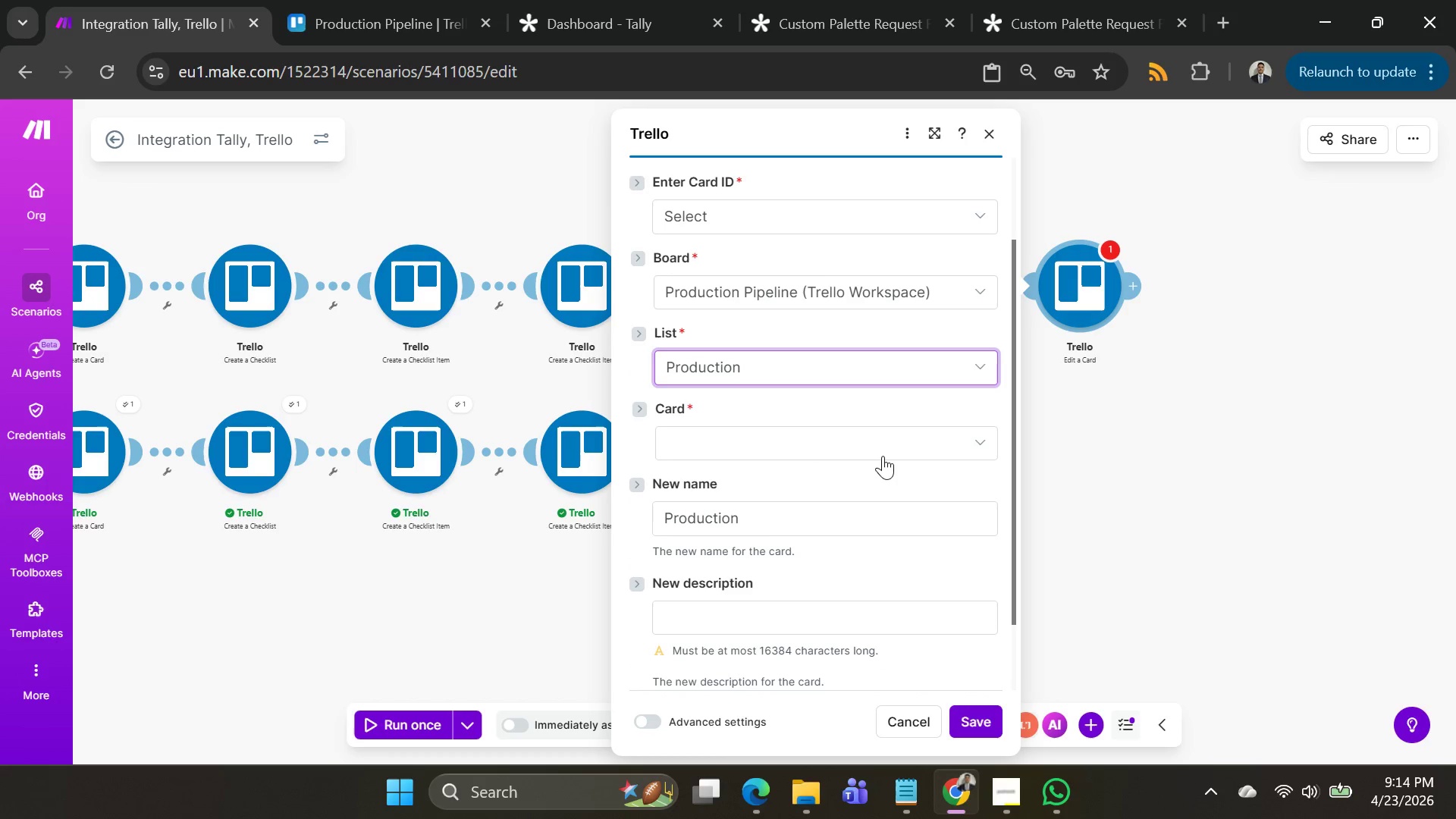 
left_click([886, 444])
 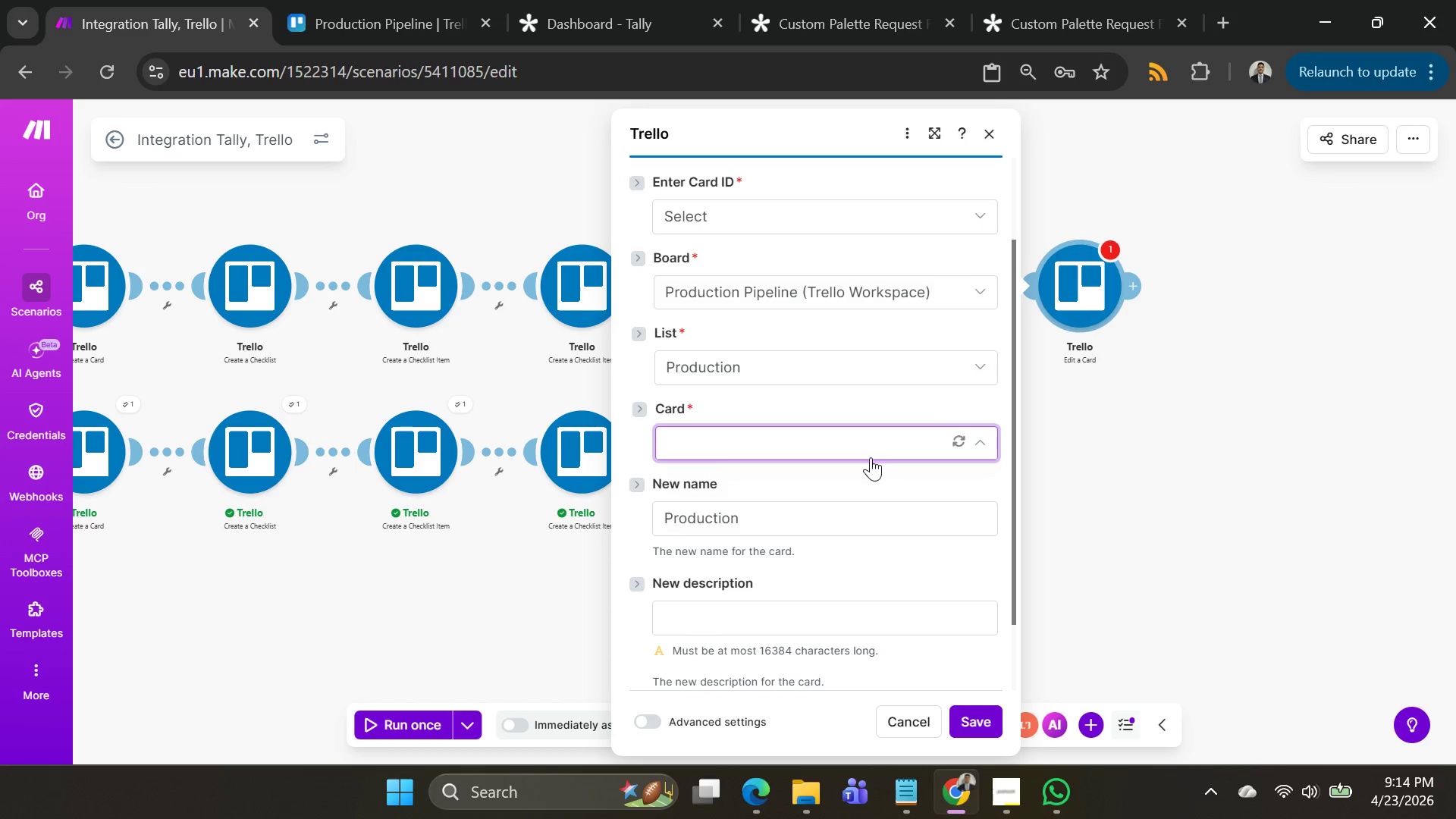 
left_click([874, 444])
 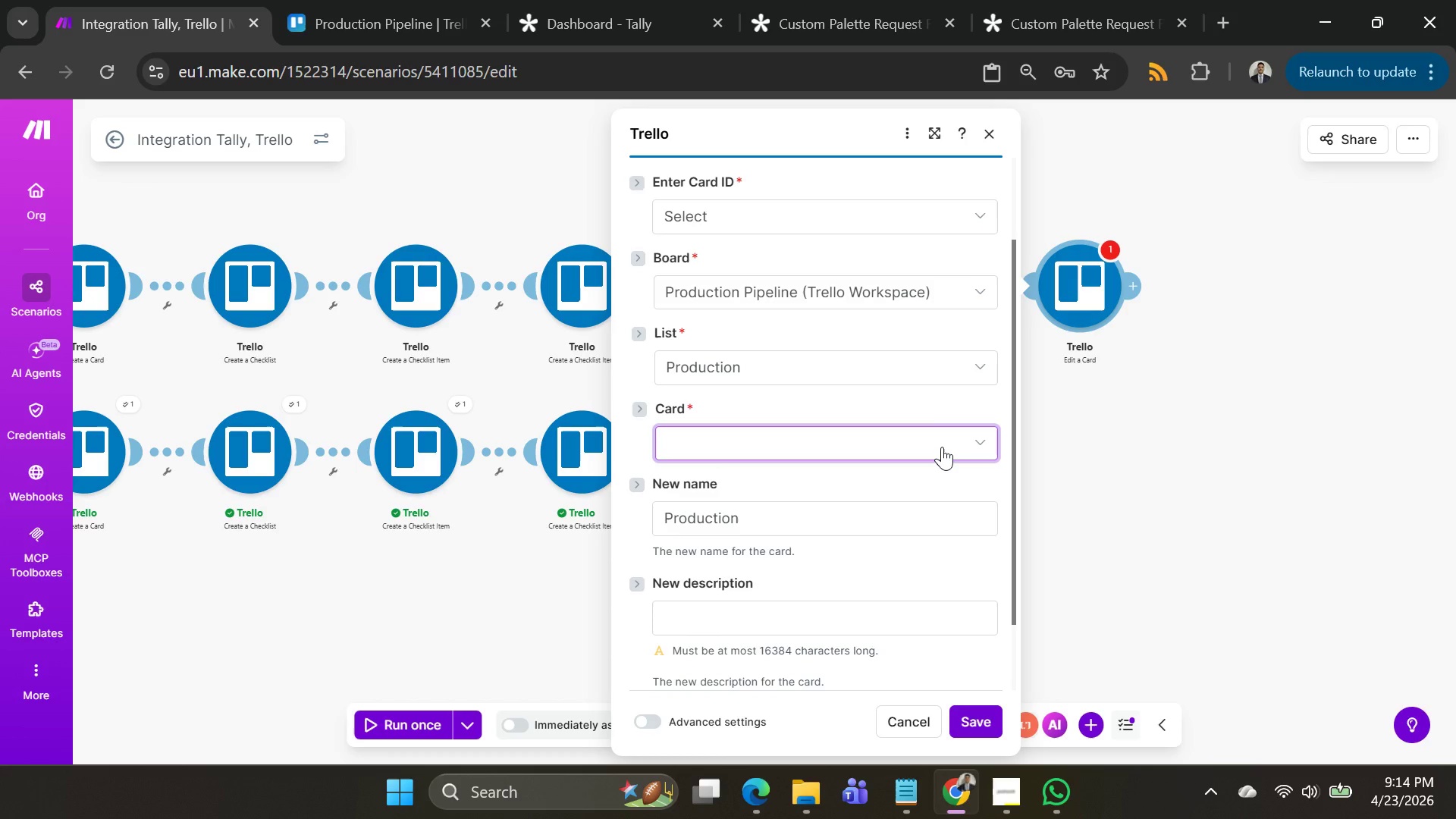 
left_click([942, 447])
 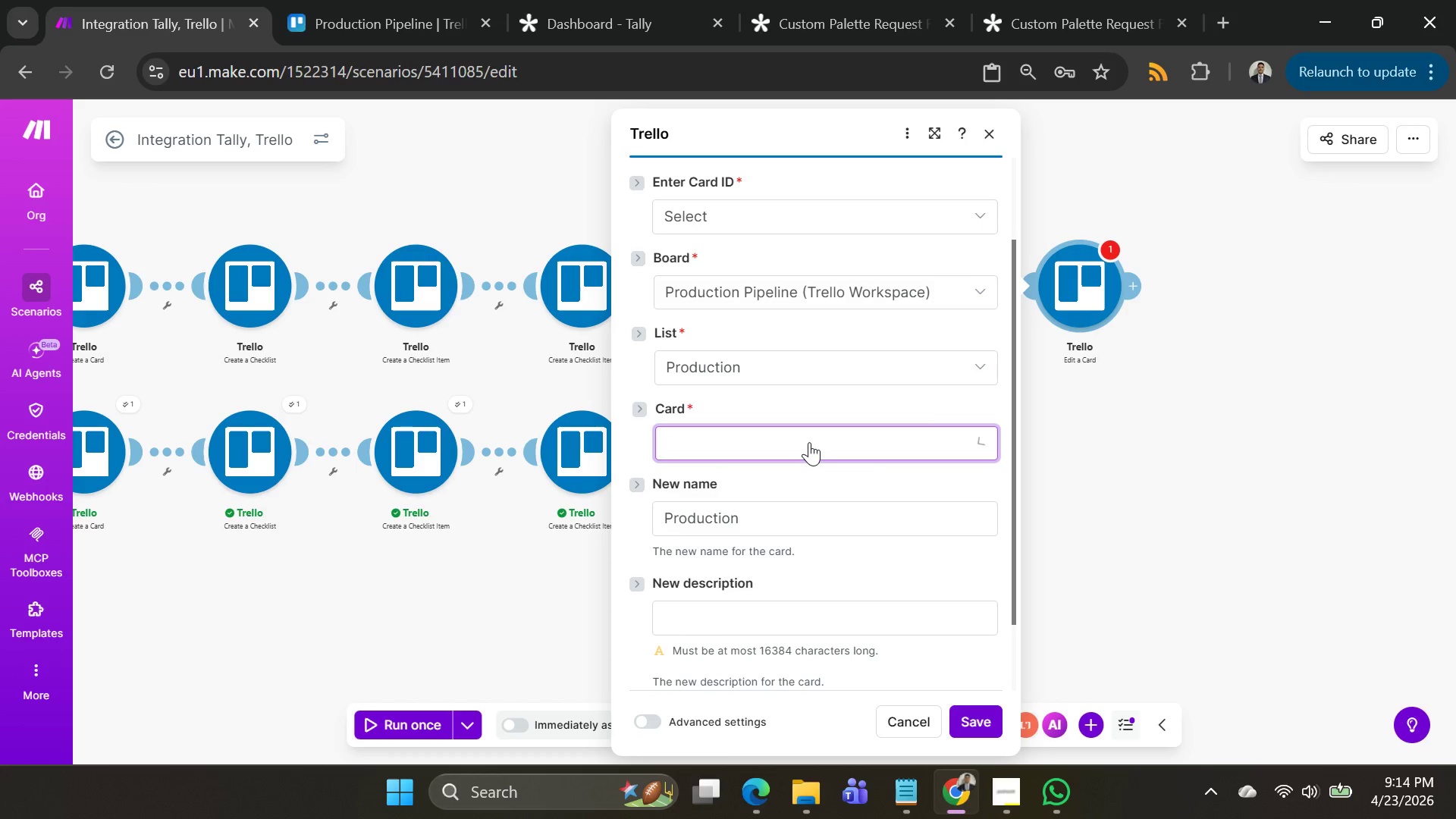 
double_click([809, 442])
 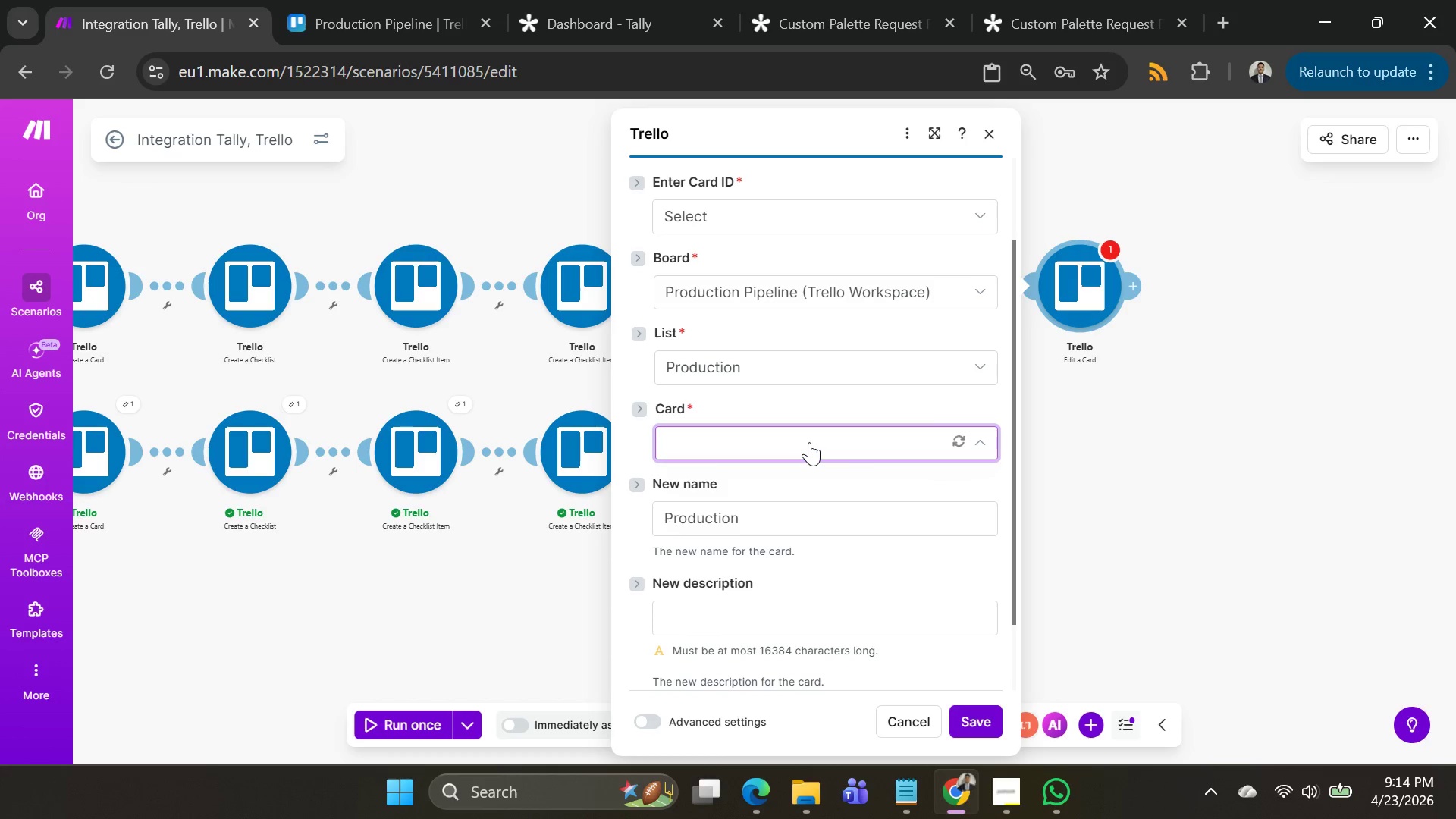 
left_click([809, 442])
 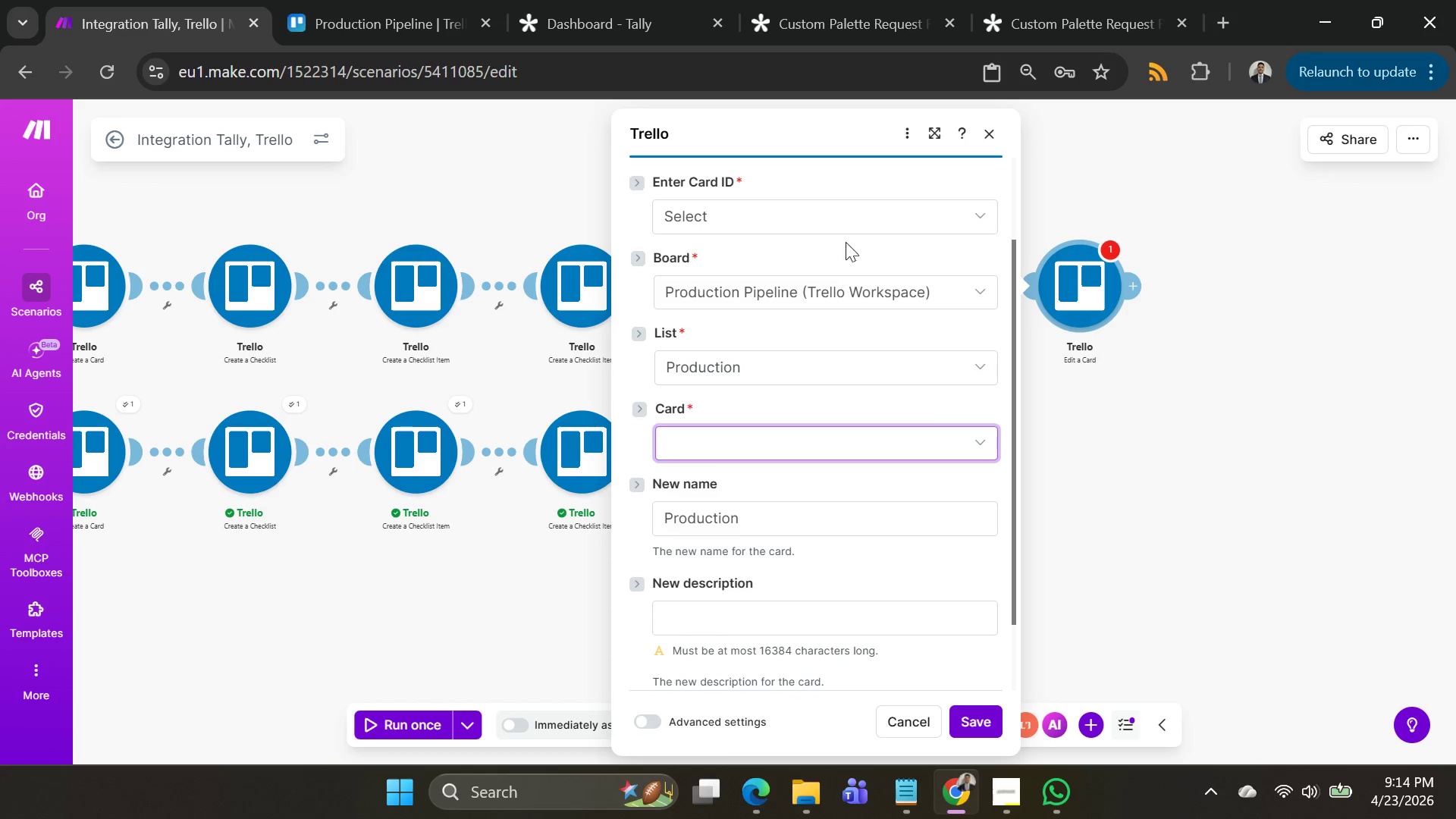 
left_click([841, 221])
 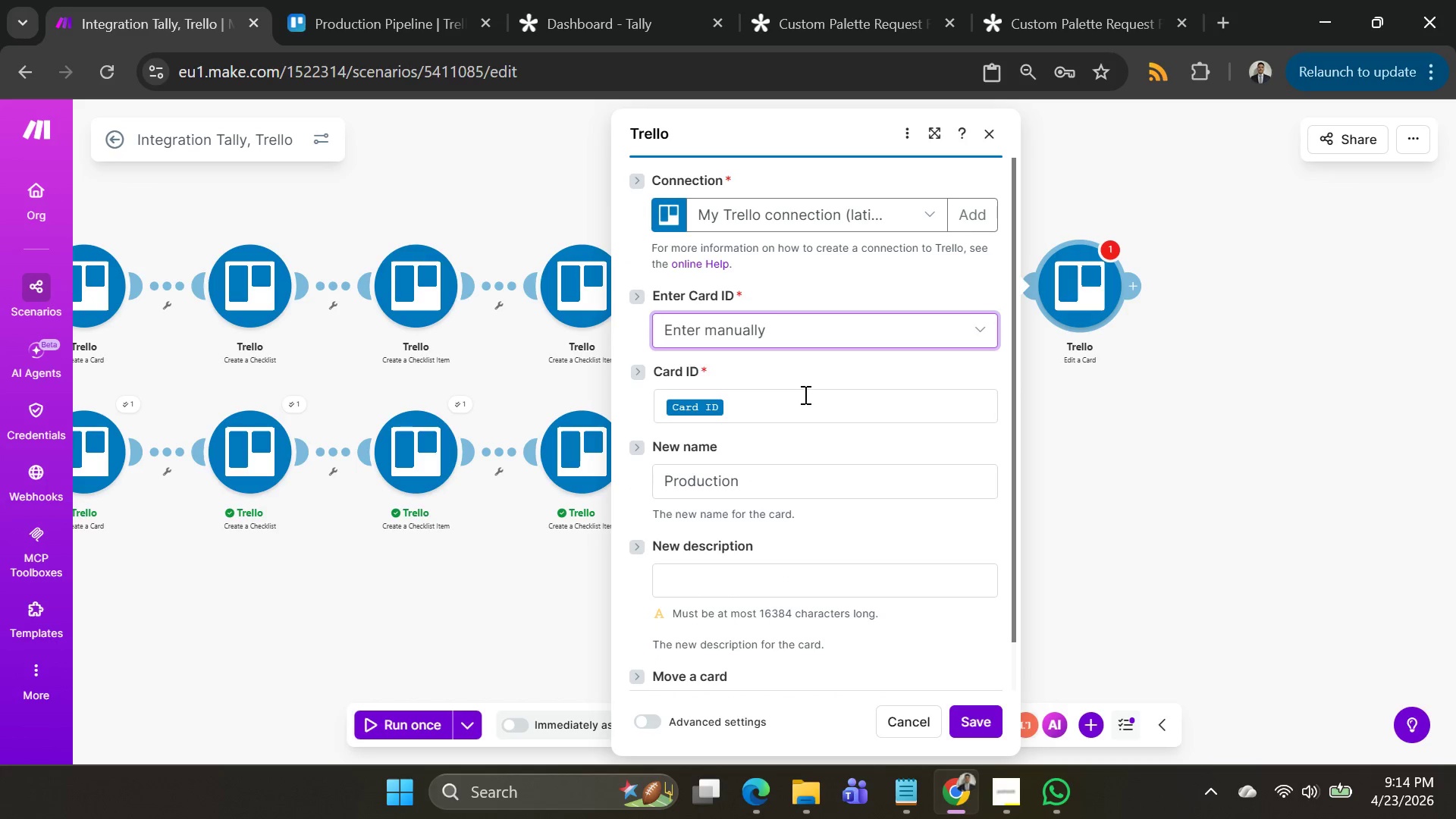 
left_click([799, 414])
 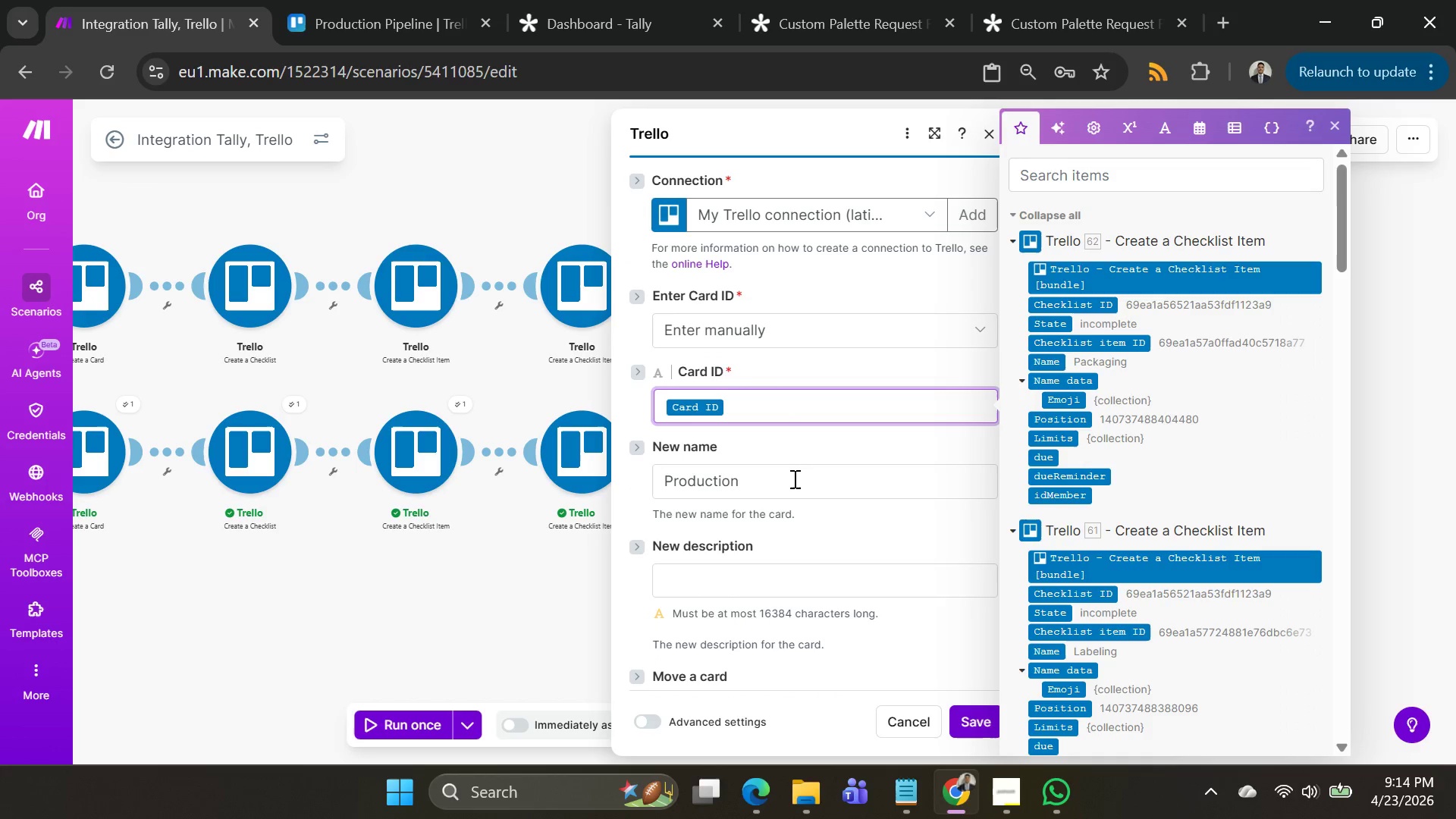 
left_click([792, 485])
 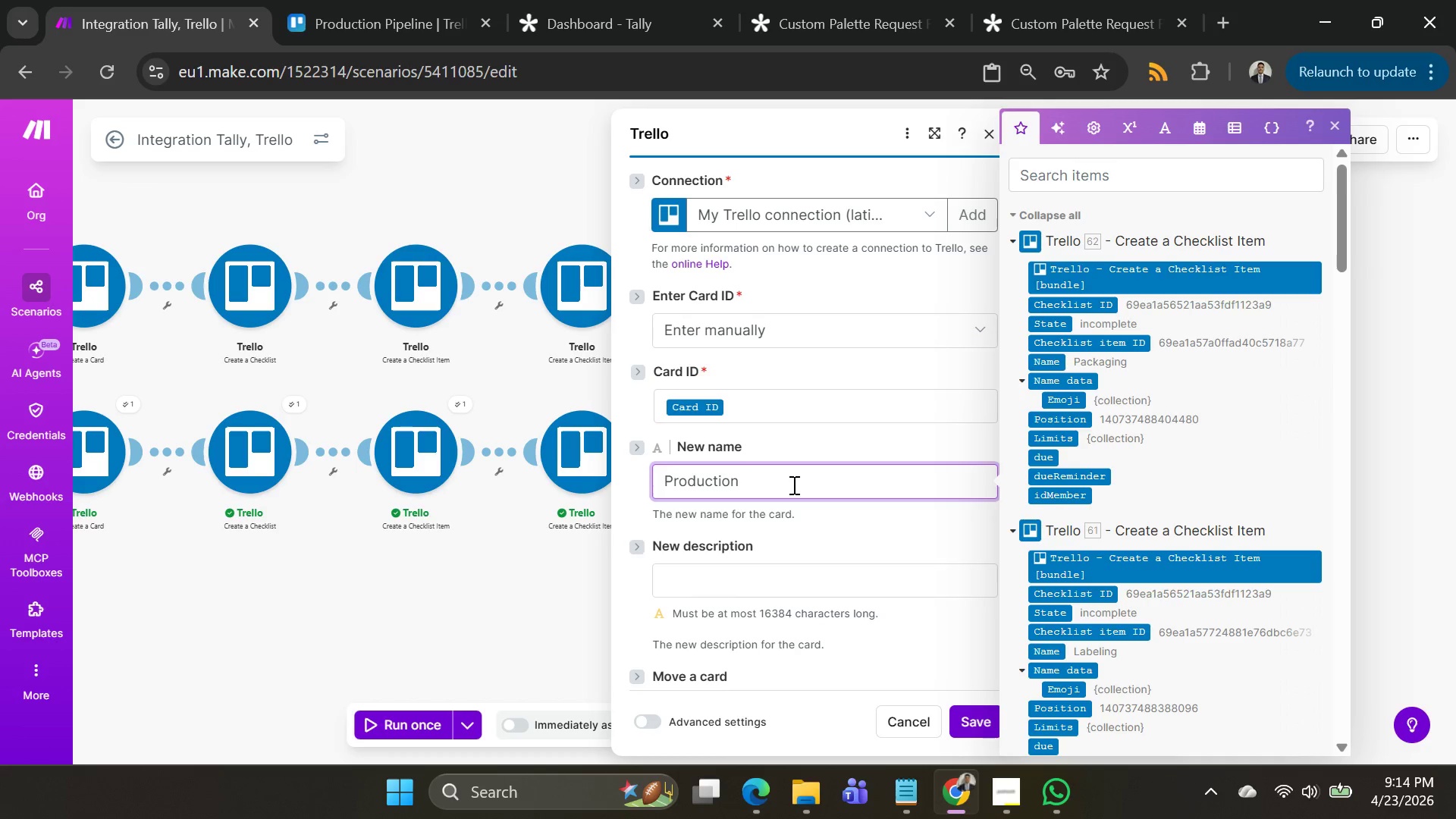 
type(Pipeline)
 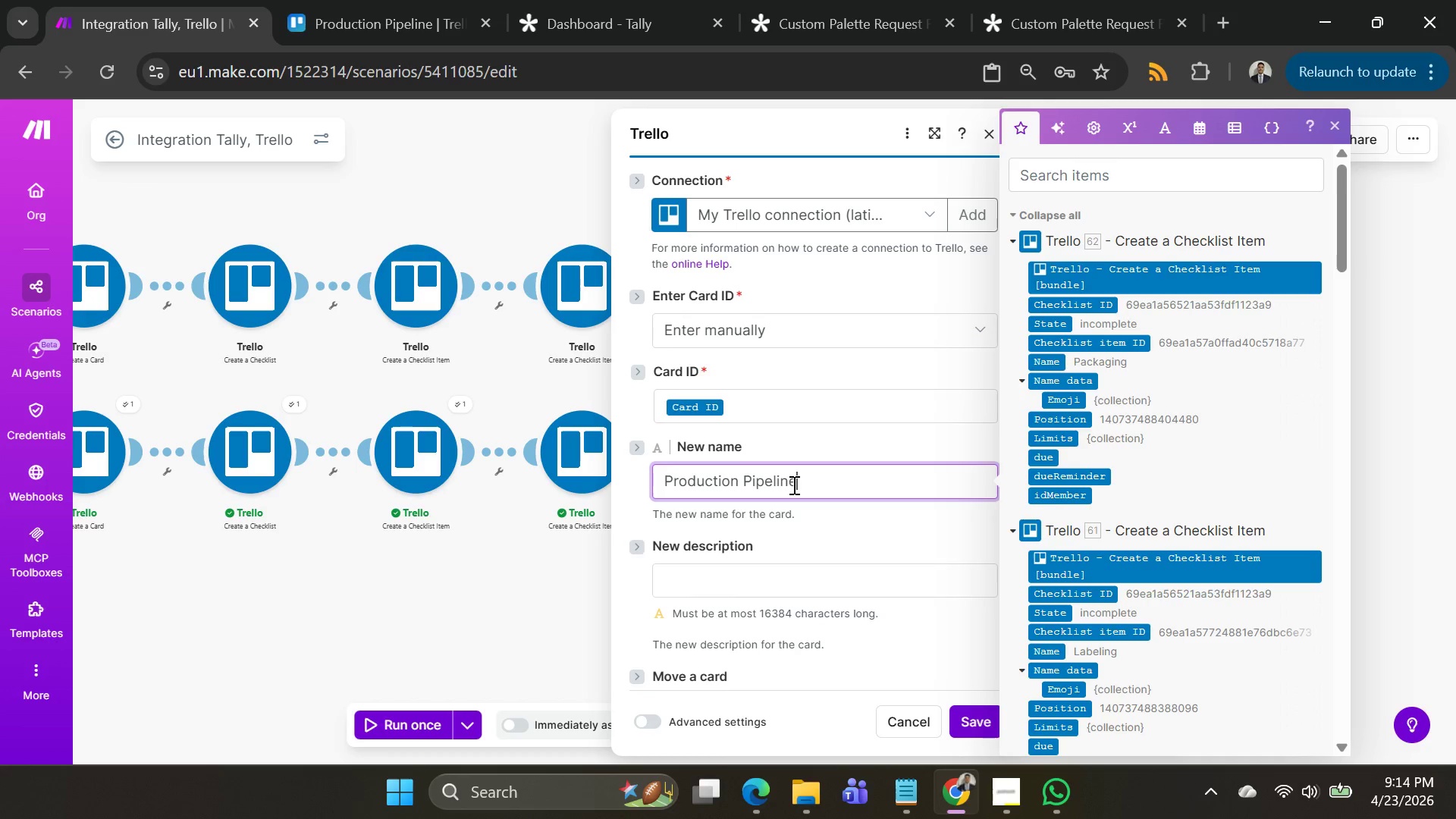 
left_click_drag(start_coordinate=[822, 489], to_coordinate=[448, 506])
 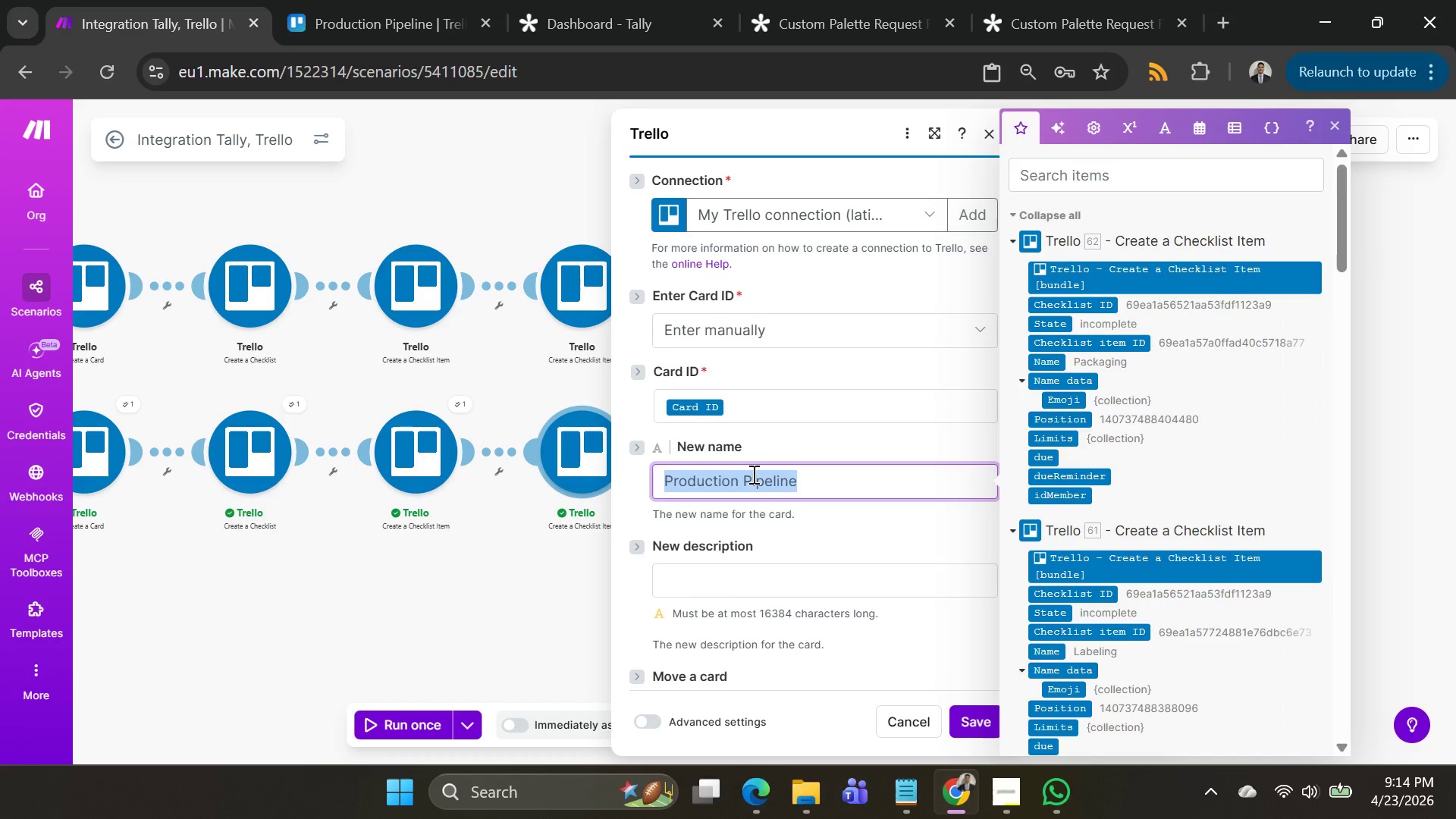 
key(Backspace)
 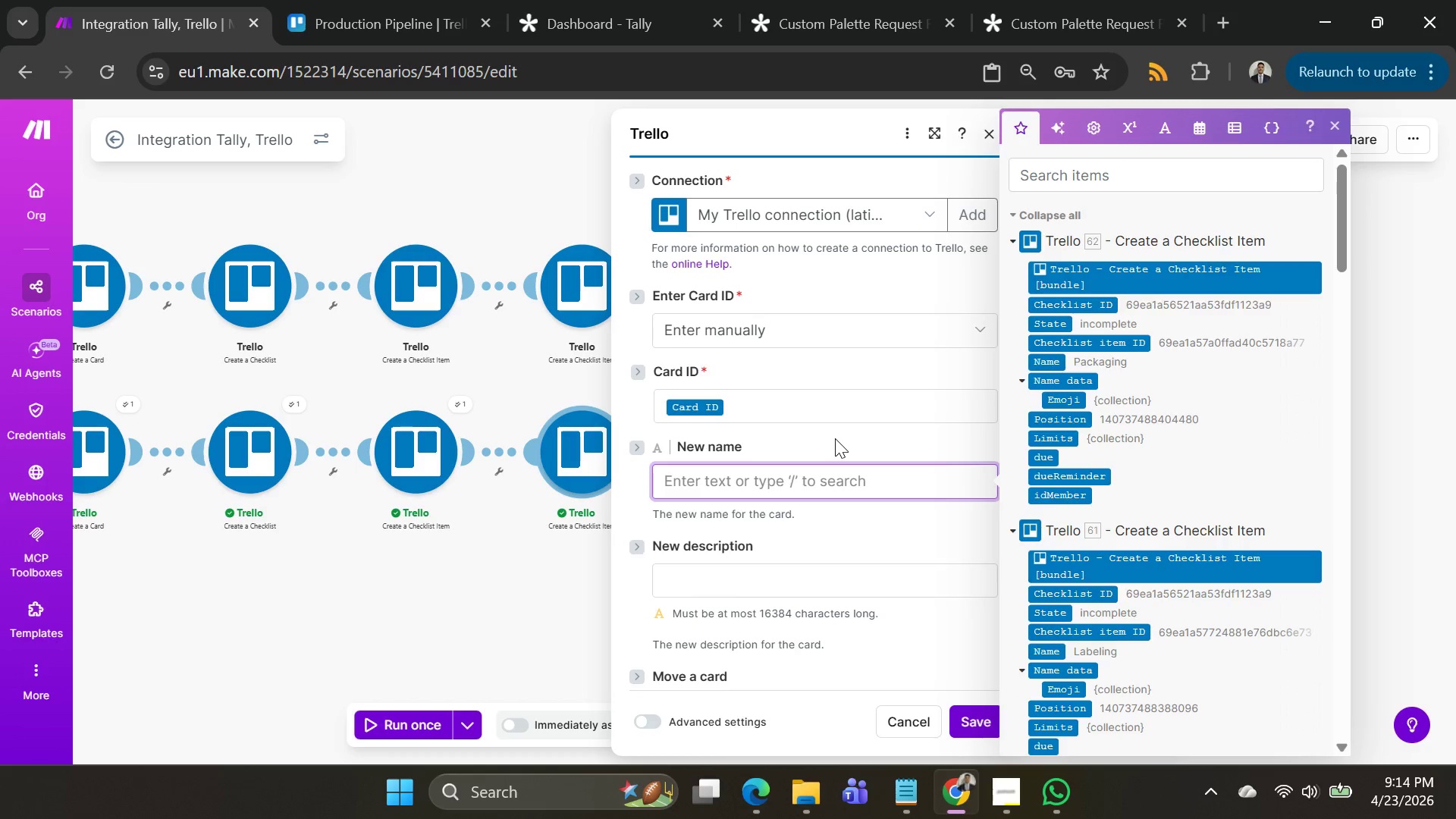 
left_click([835, 438])
 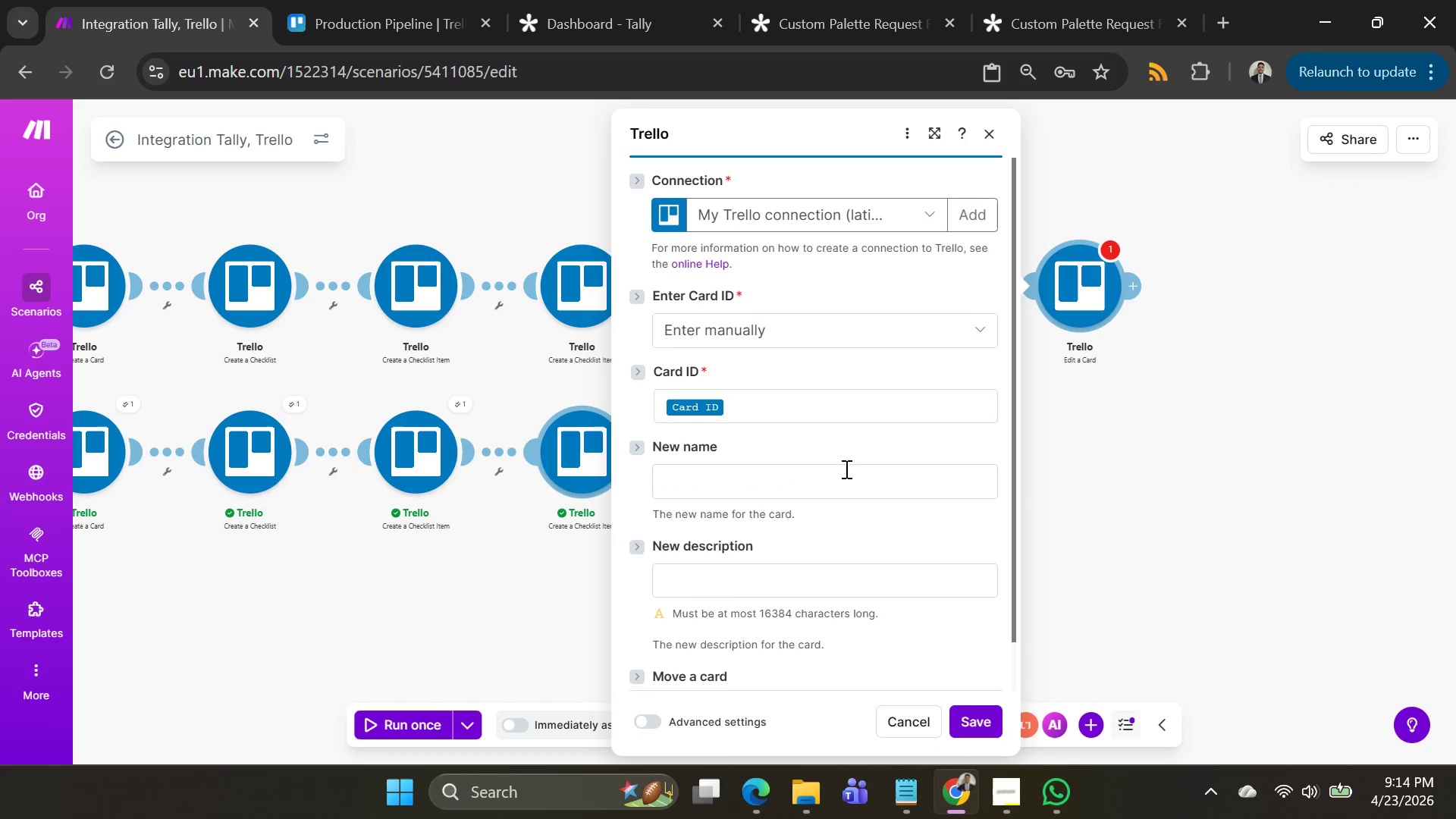 
left_click([839, 482])
 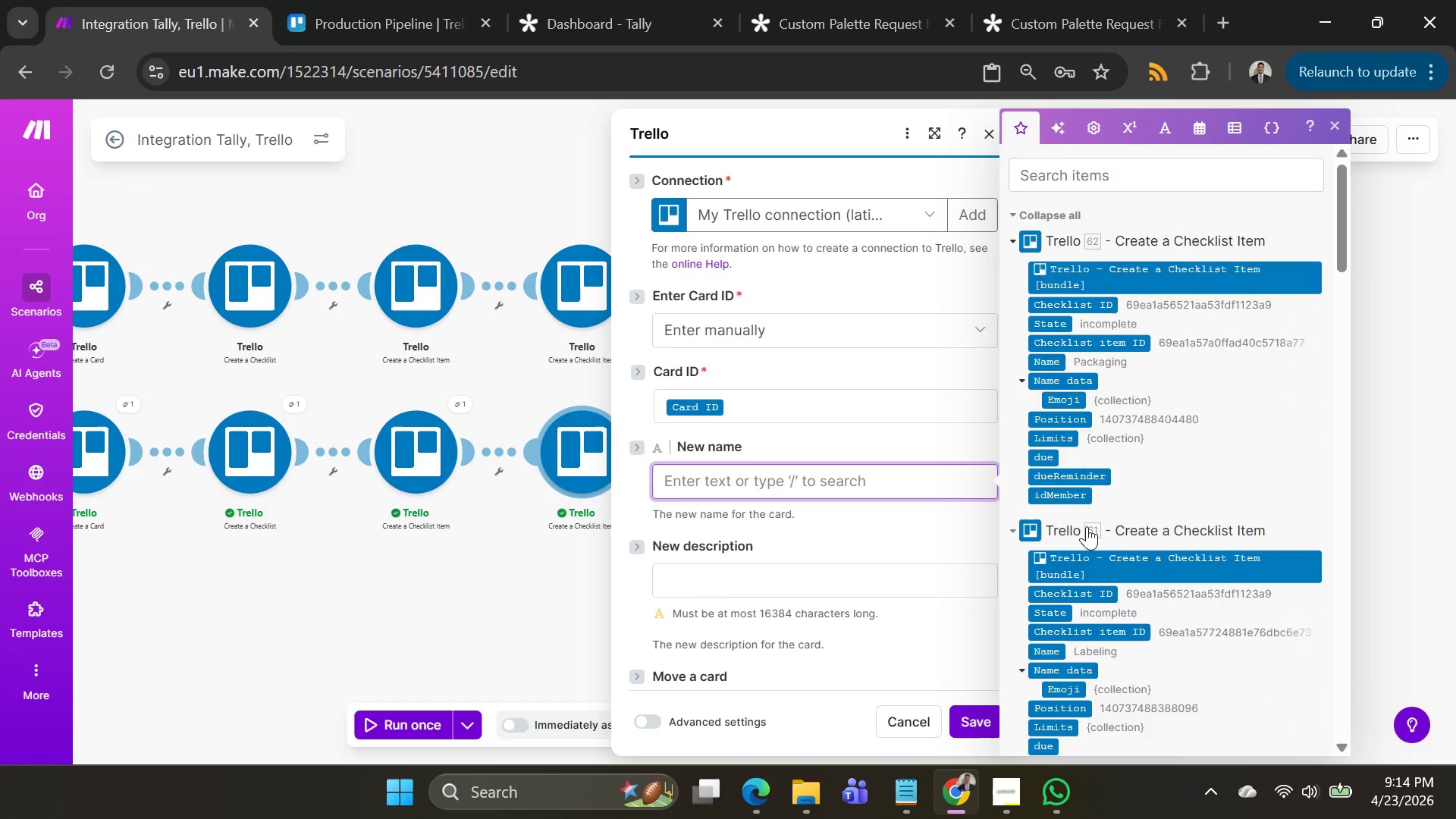 
scroll: coordinate [1130, 519], scroll_direction: down, amount: 2.0
 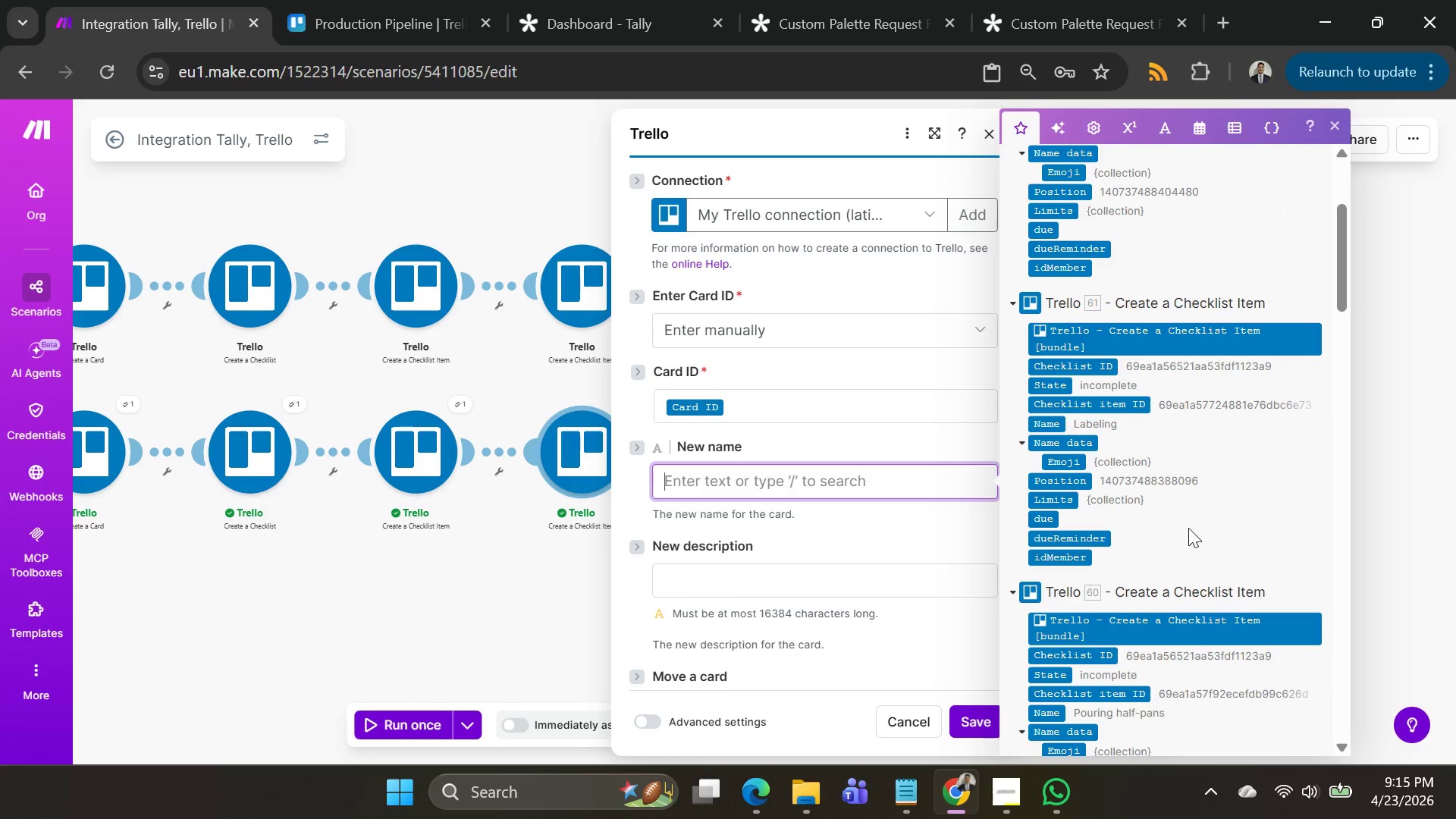 
wait(5.35)
 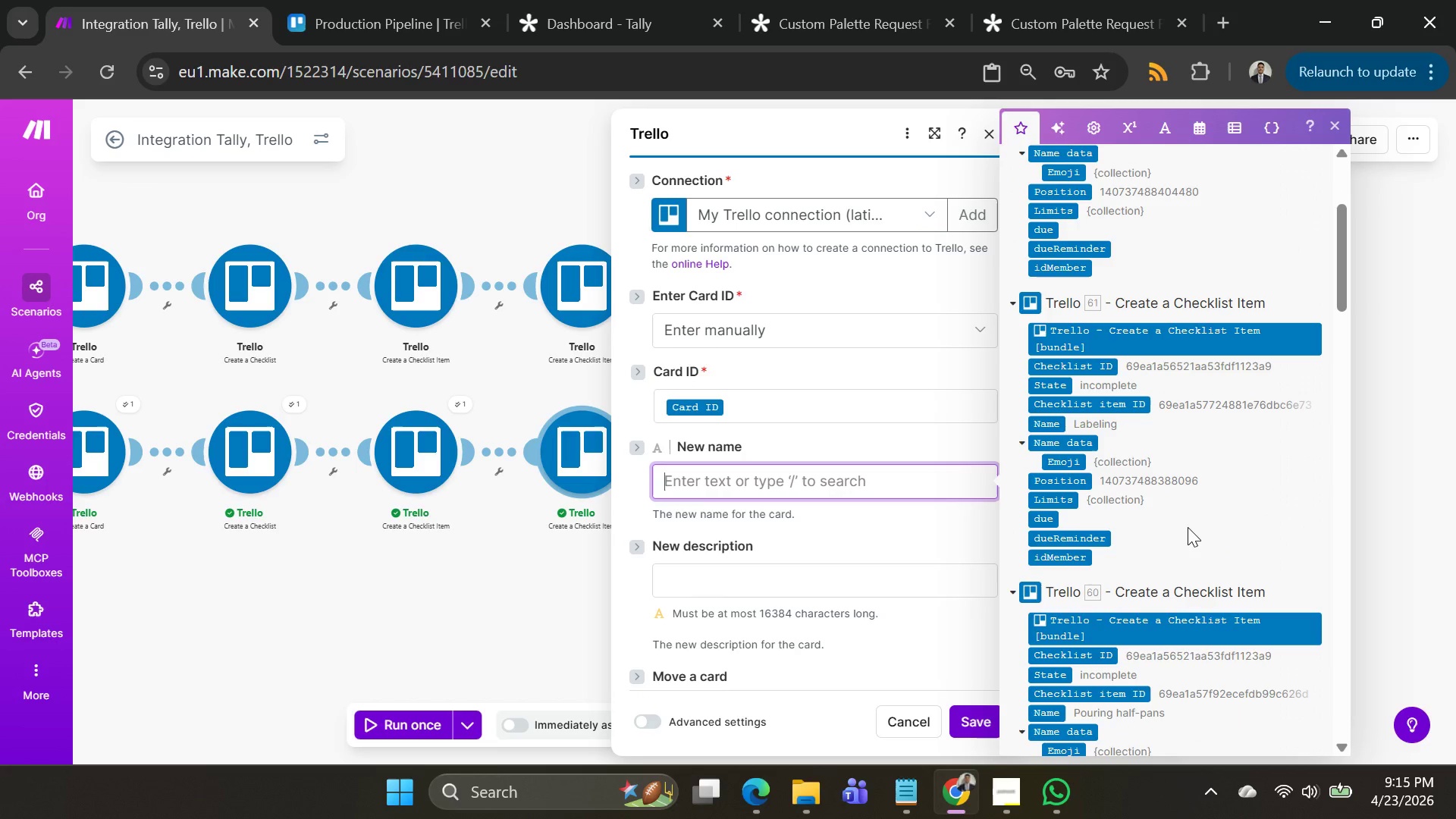 
scroll: coordinate [1188, 528], scroll_direction: down, amount: 2.0
 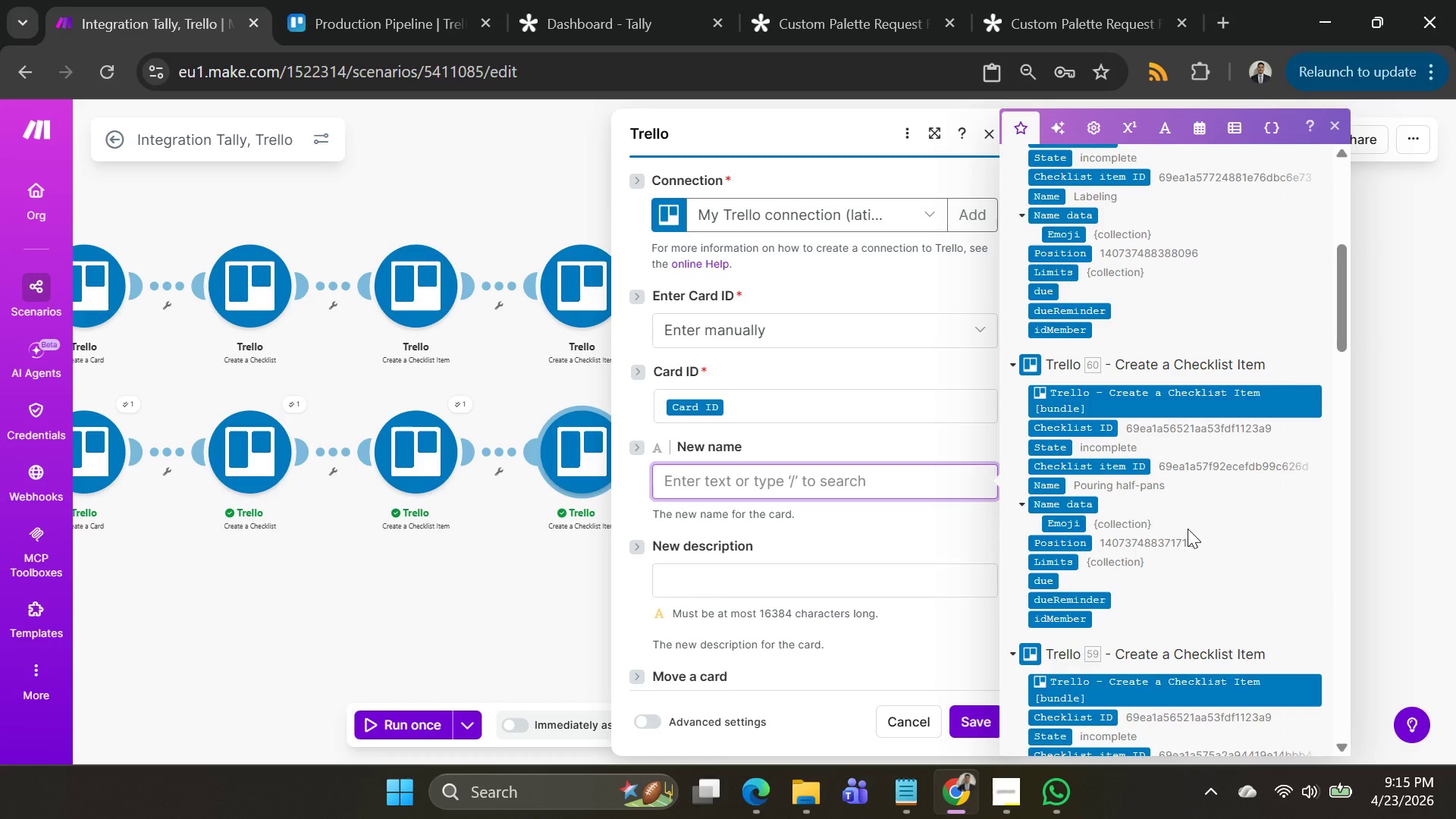 
scroll: coordinate [1186, 529], scroll_direction: up, amount: 3.0
 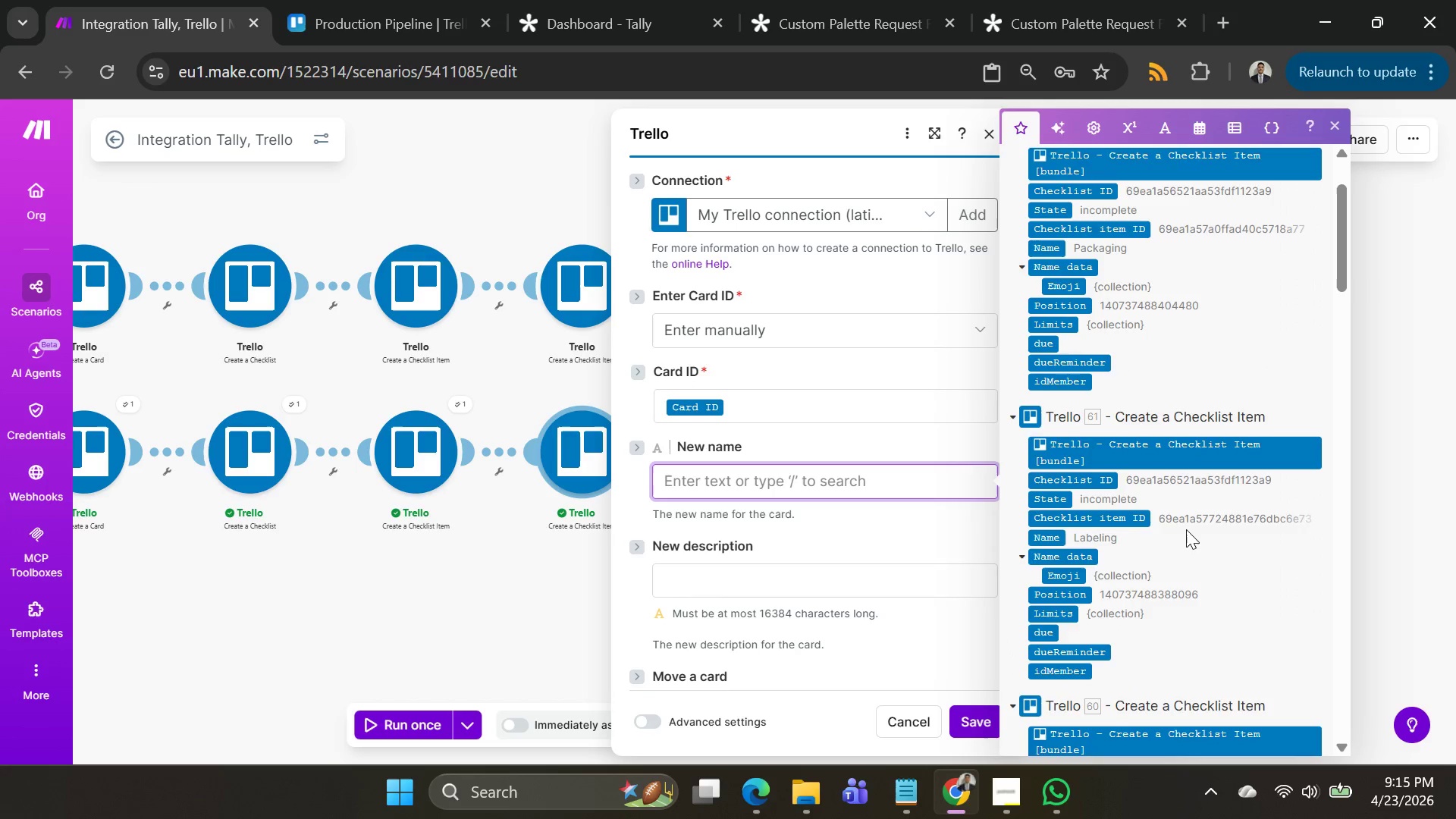 
scroll: coordinate [1180, 538], scroll_direction: down, amount: 11.0
 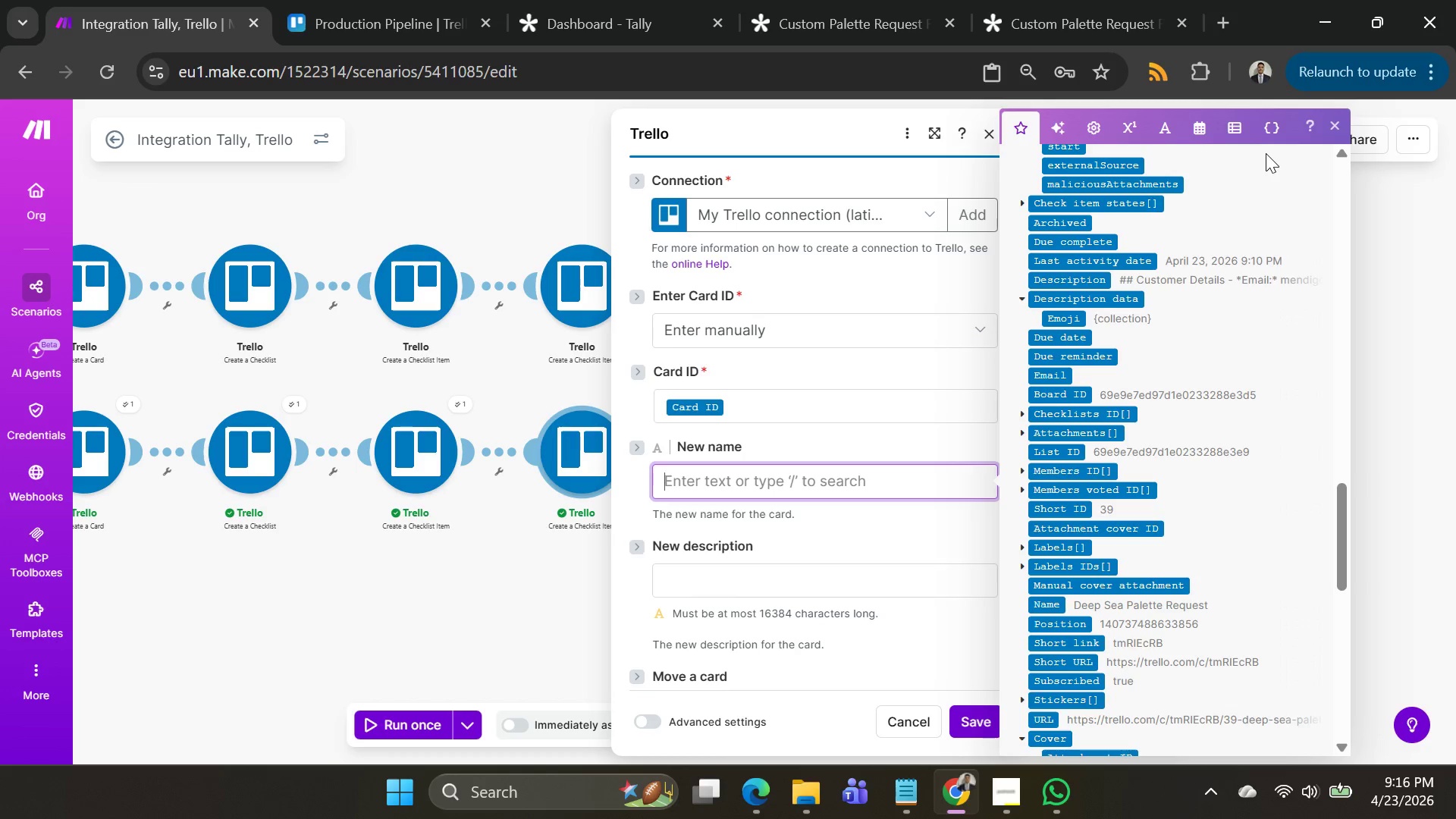 
wait(69.75)
 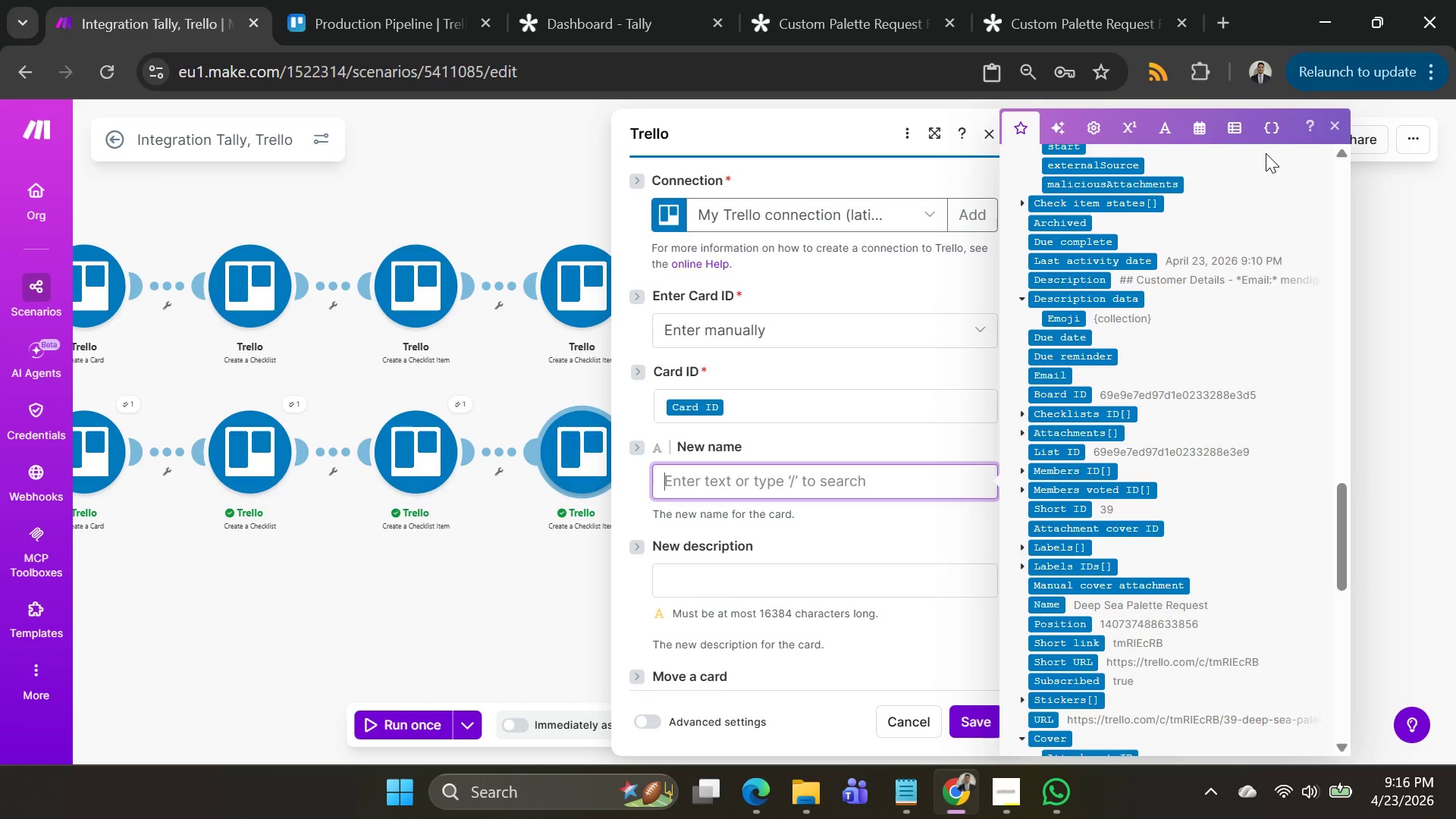 
left_click([1414, 330])
 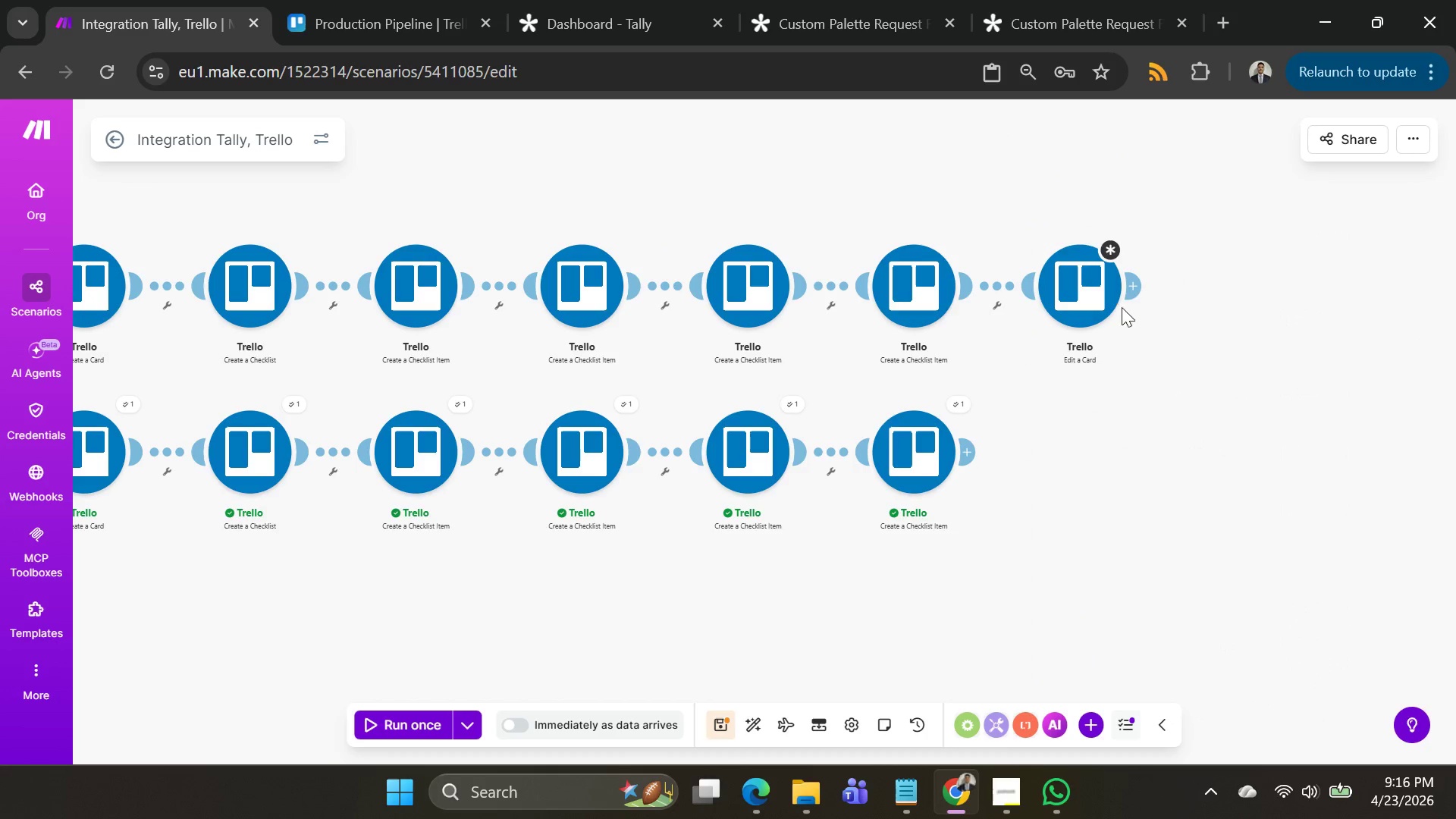 
left_click([1105, 304])
 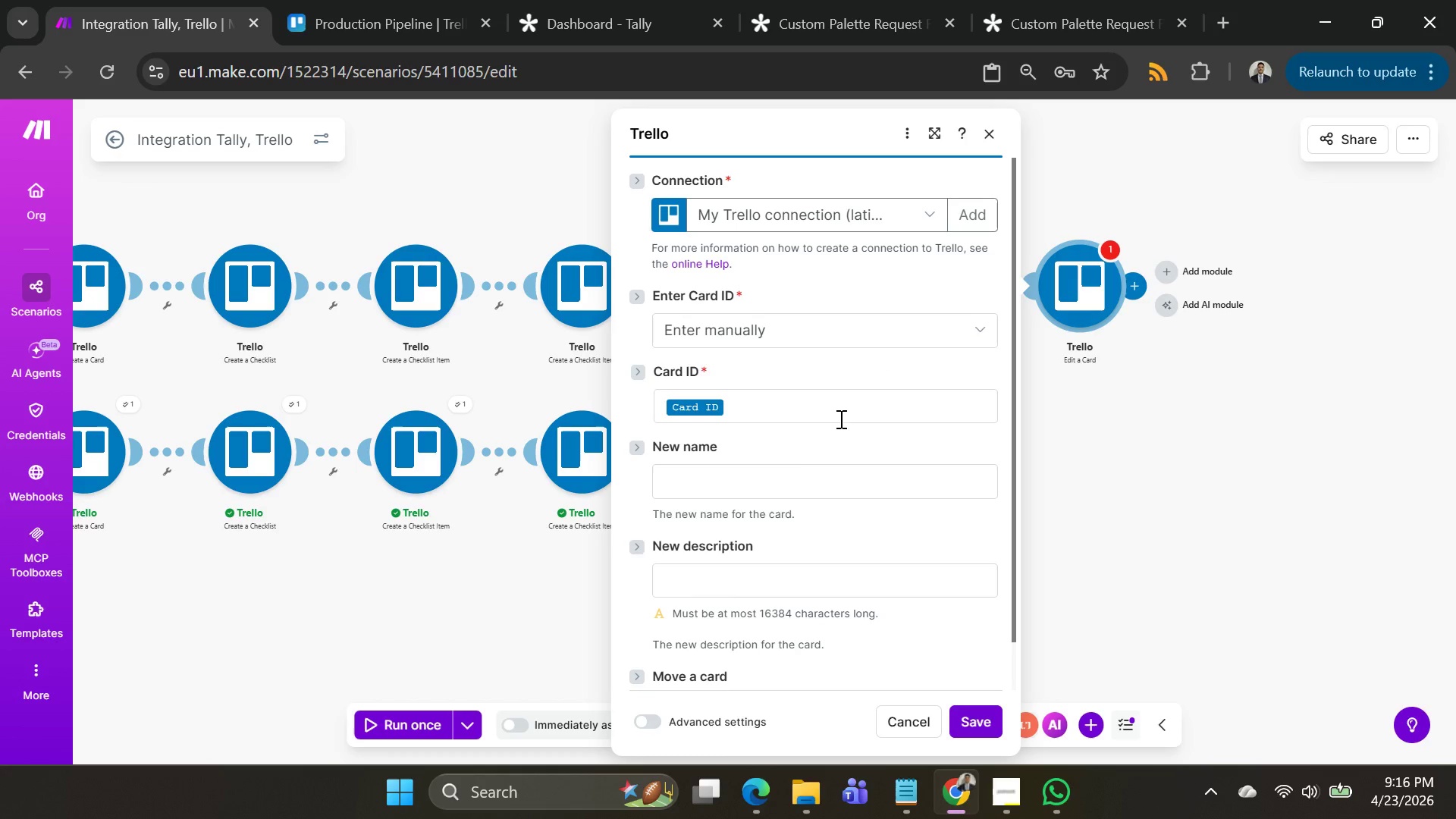 
left_click([807, 489])
 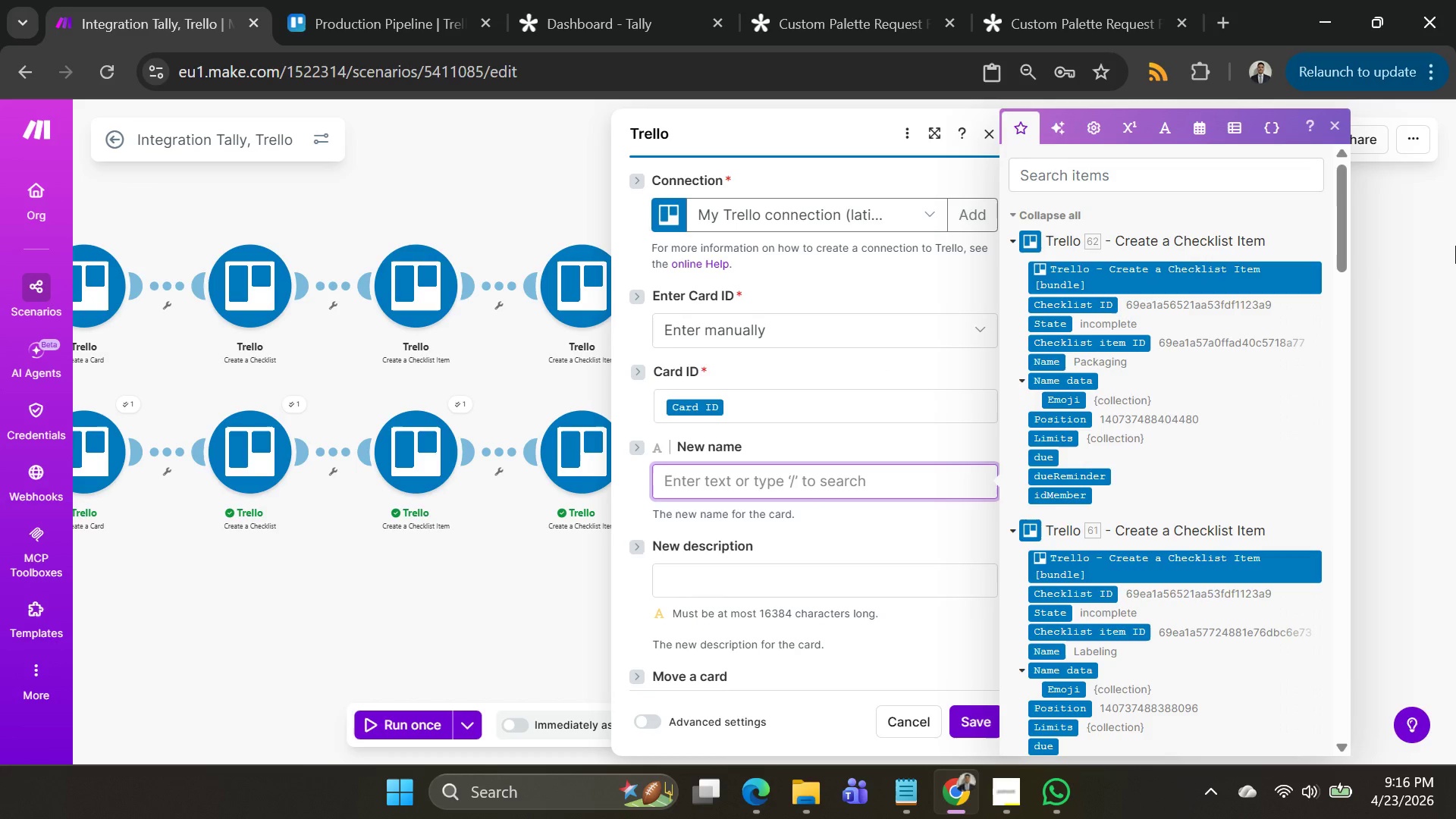 
wait(9.64)
 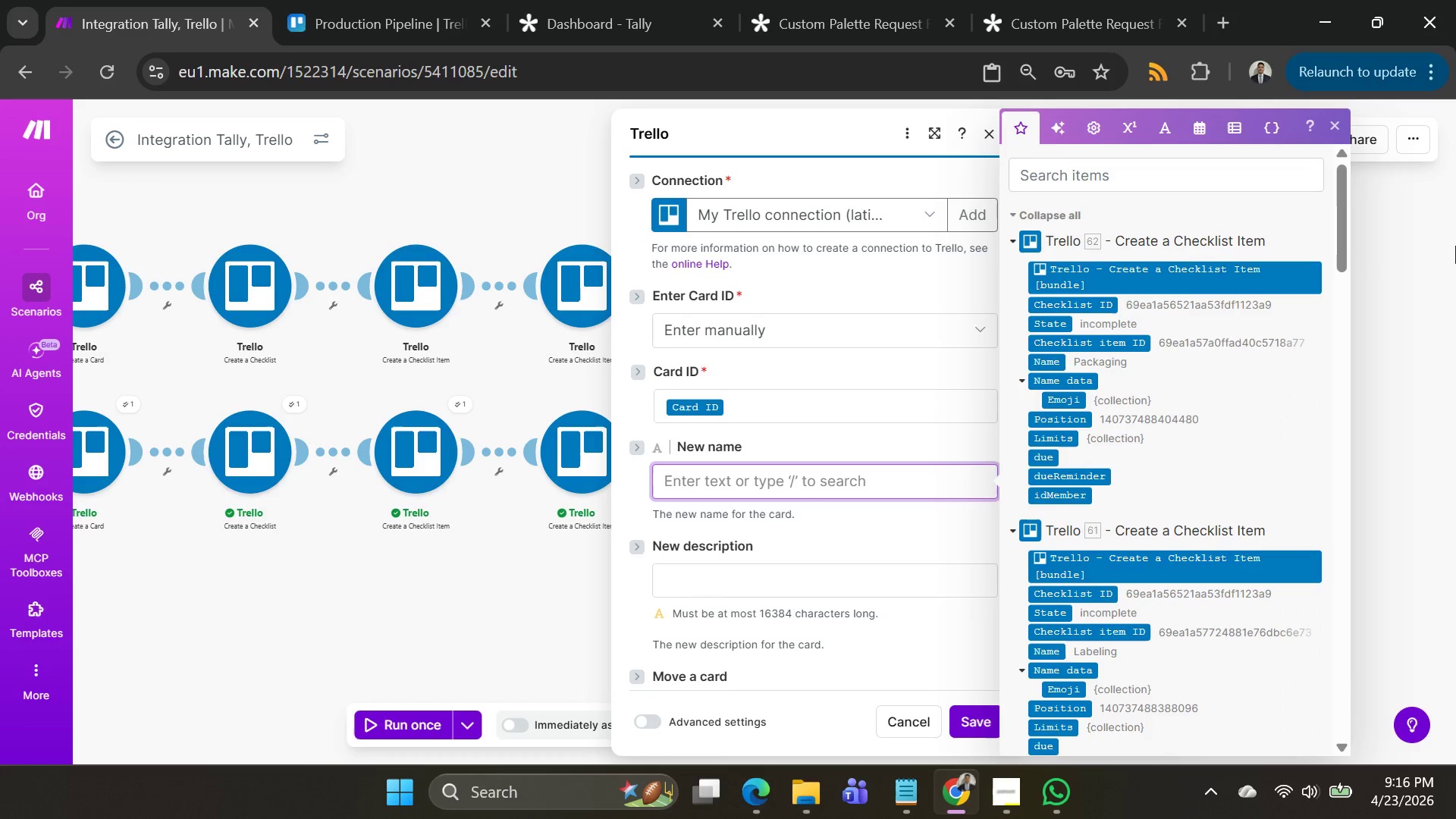 
left_click([866, 486])
 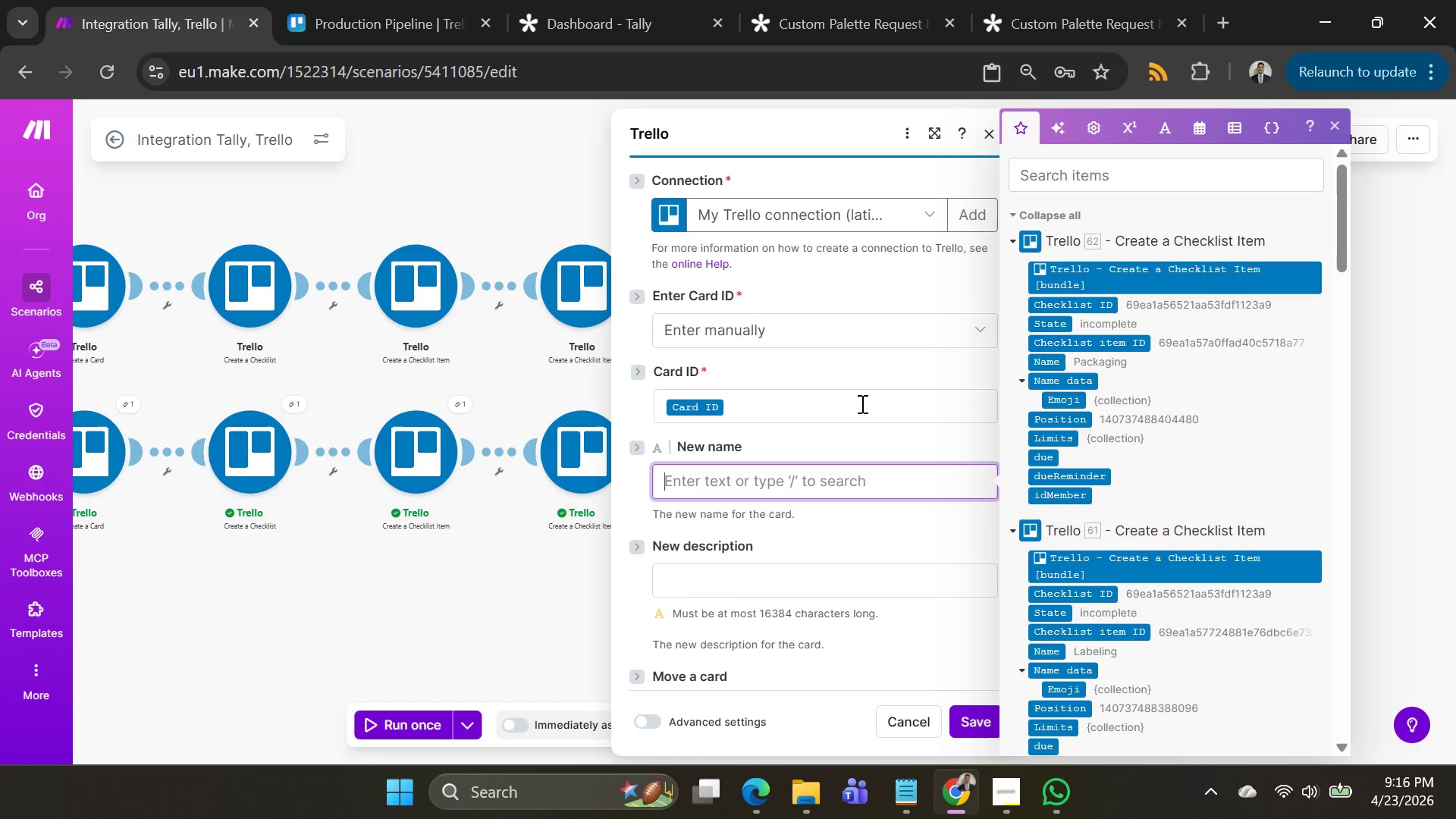 
left_click([861, 415])
 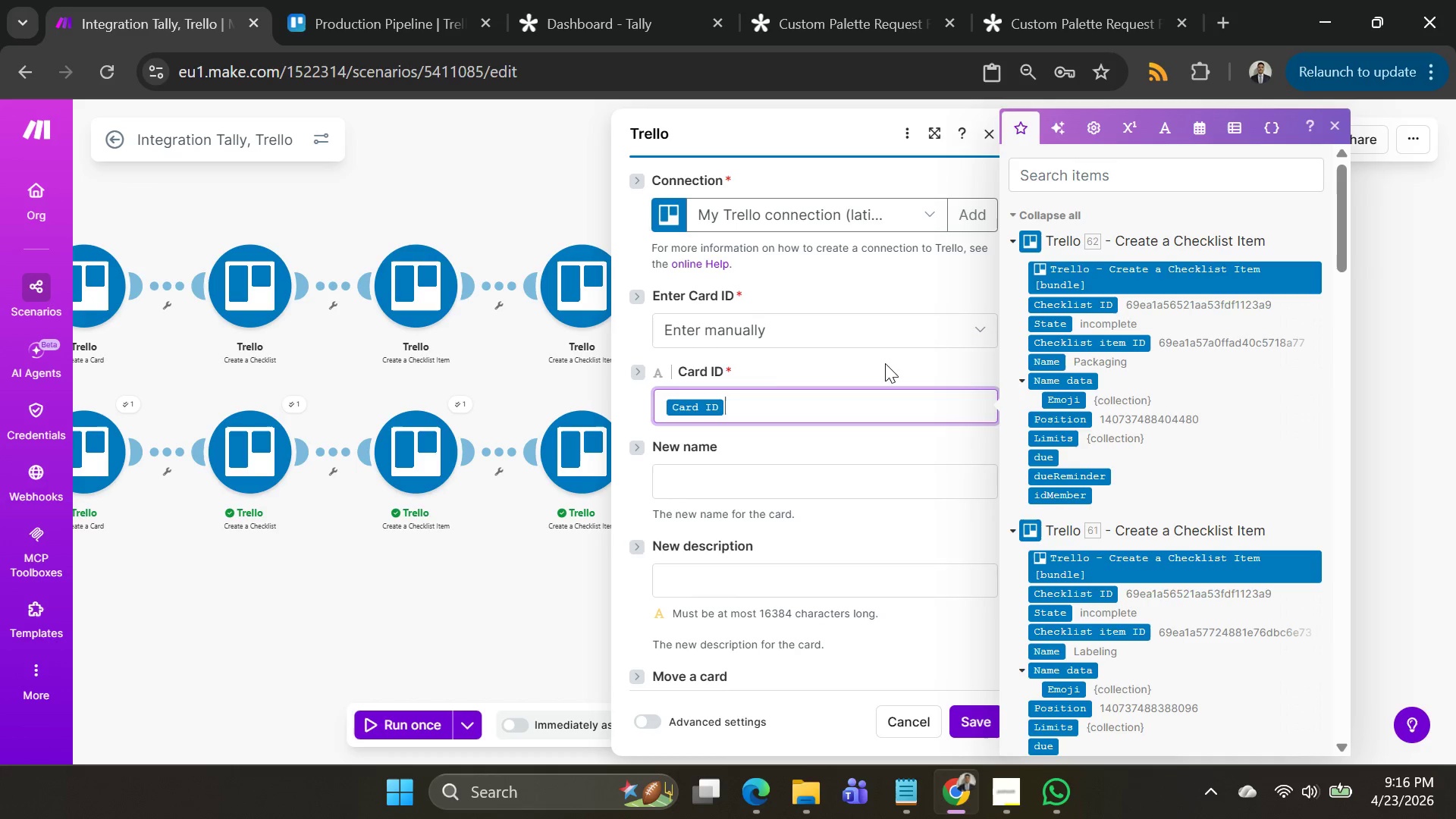 
left_click([879, 331])
 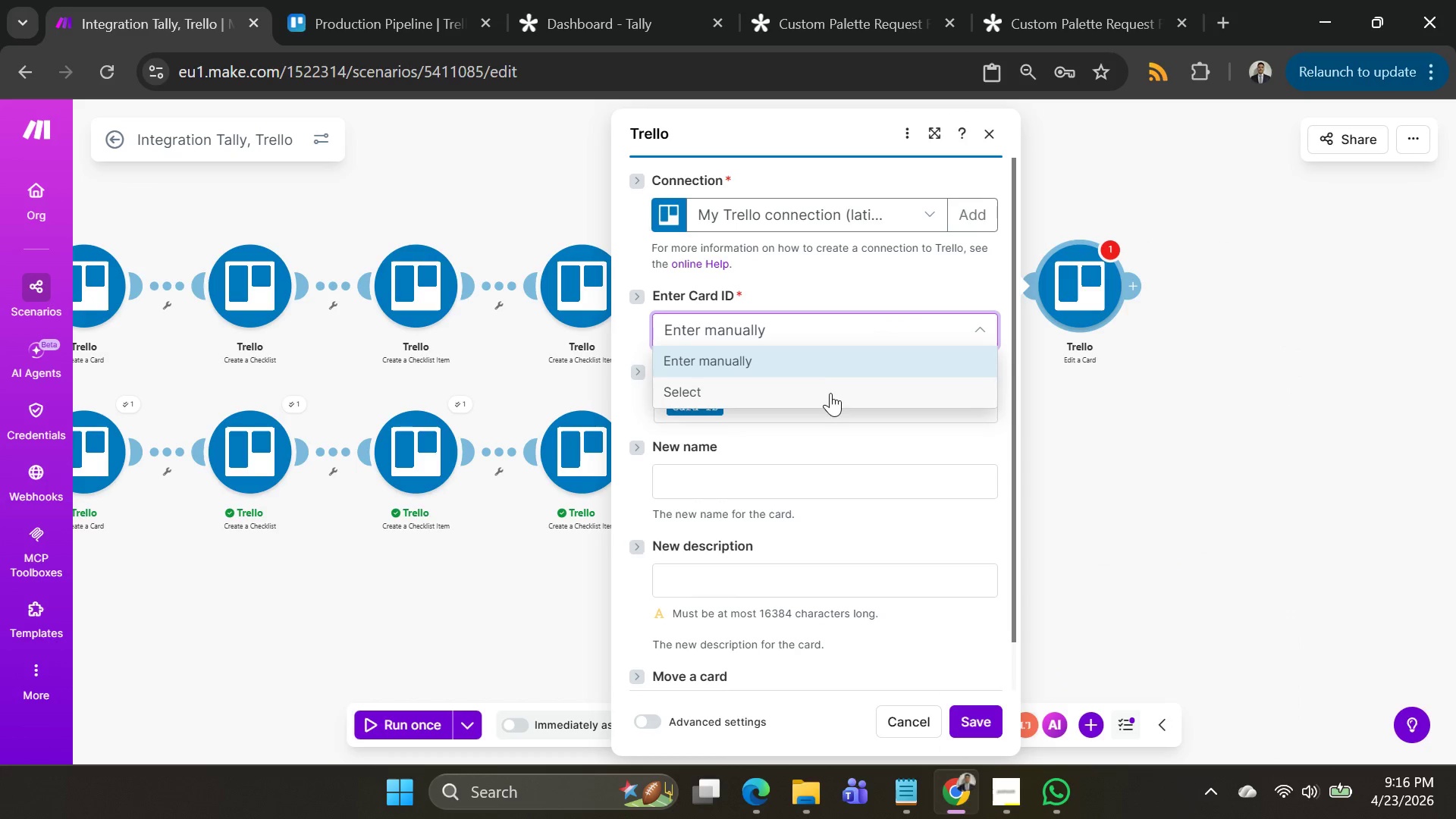 
left_click([830, 394])
 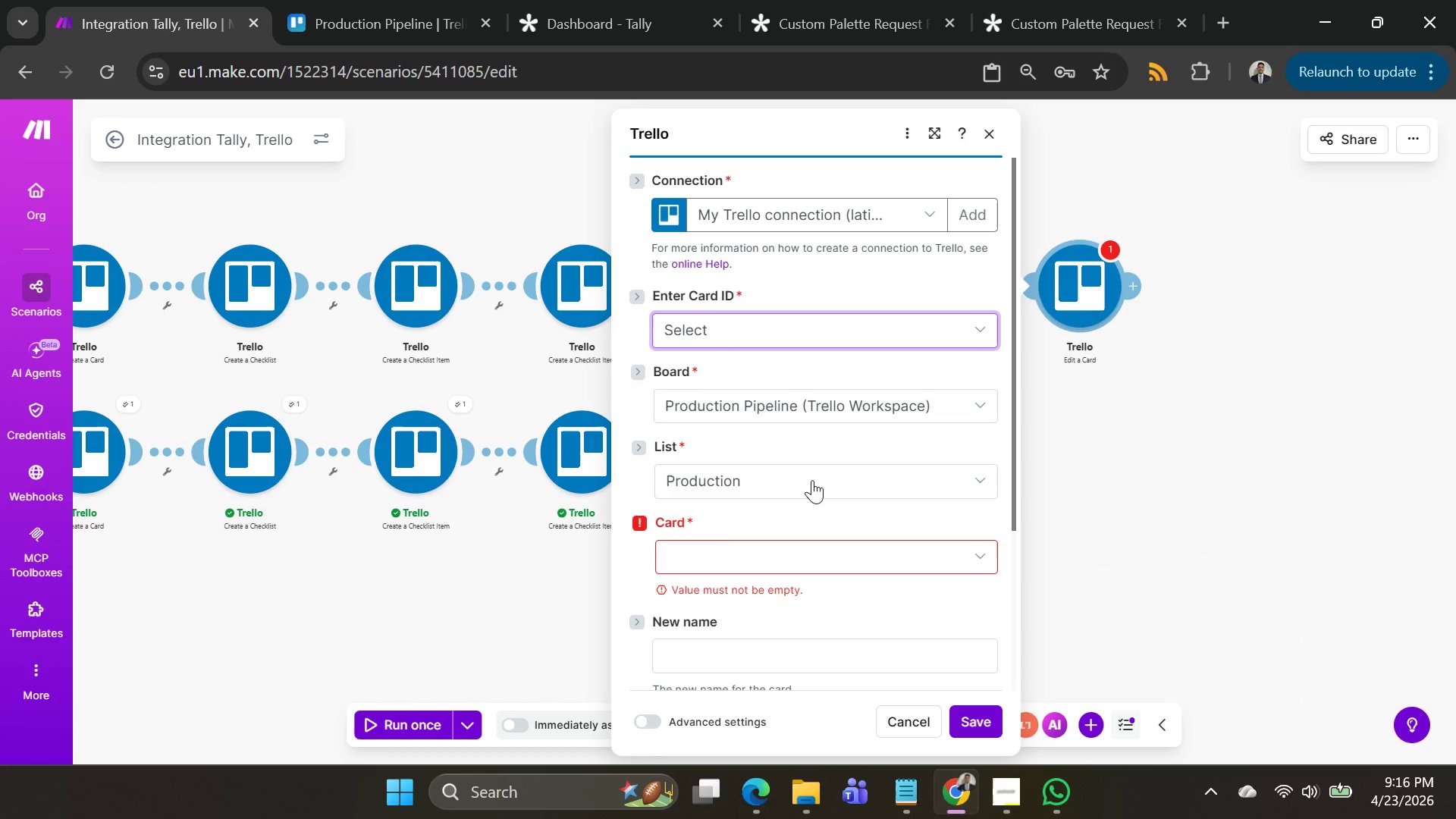 
left_click([805, 563])
 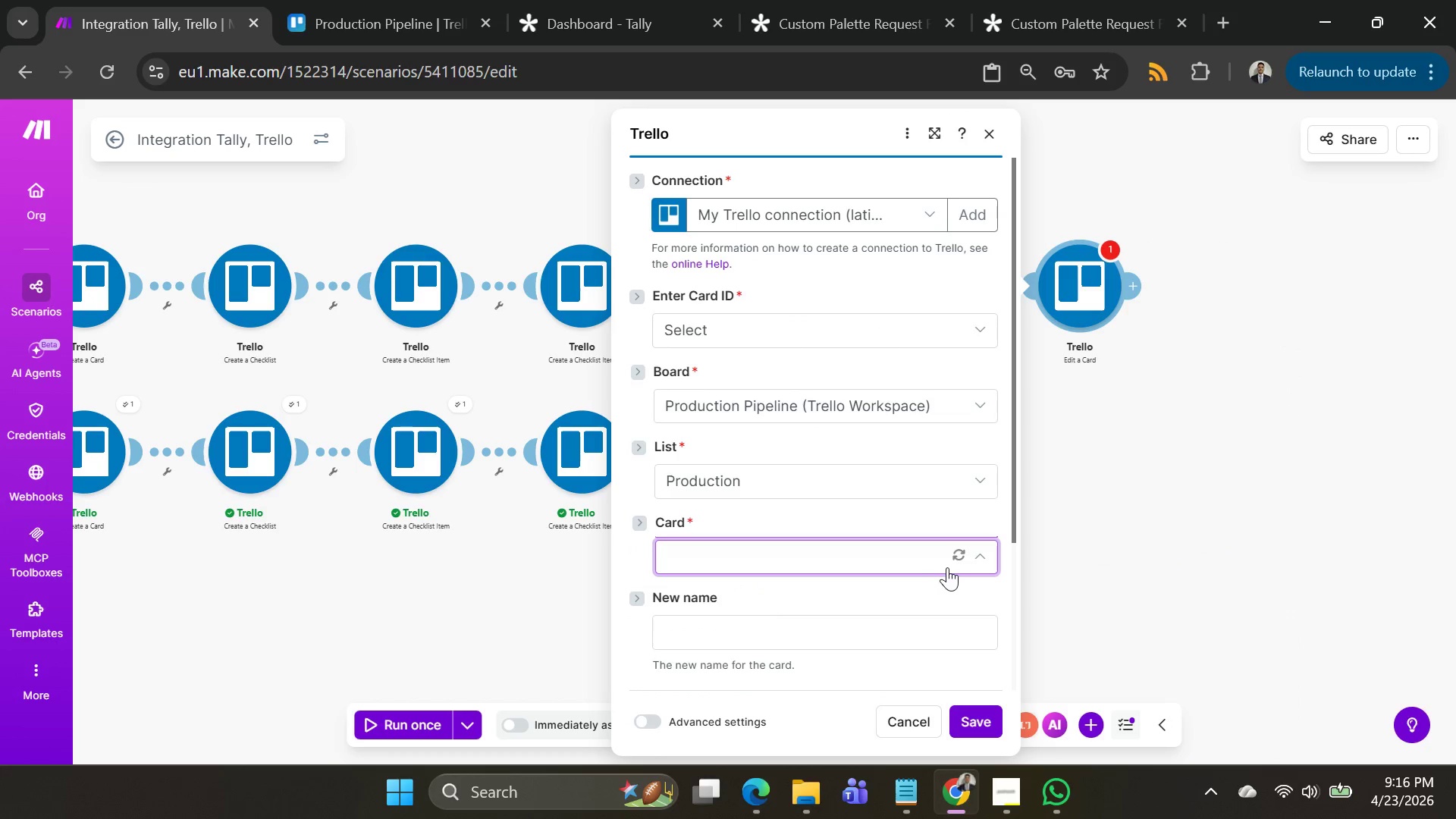 
left_click([958, 557])
 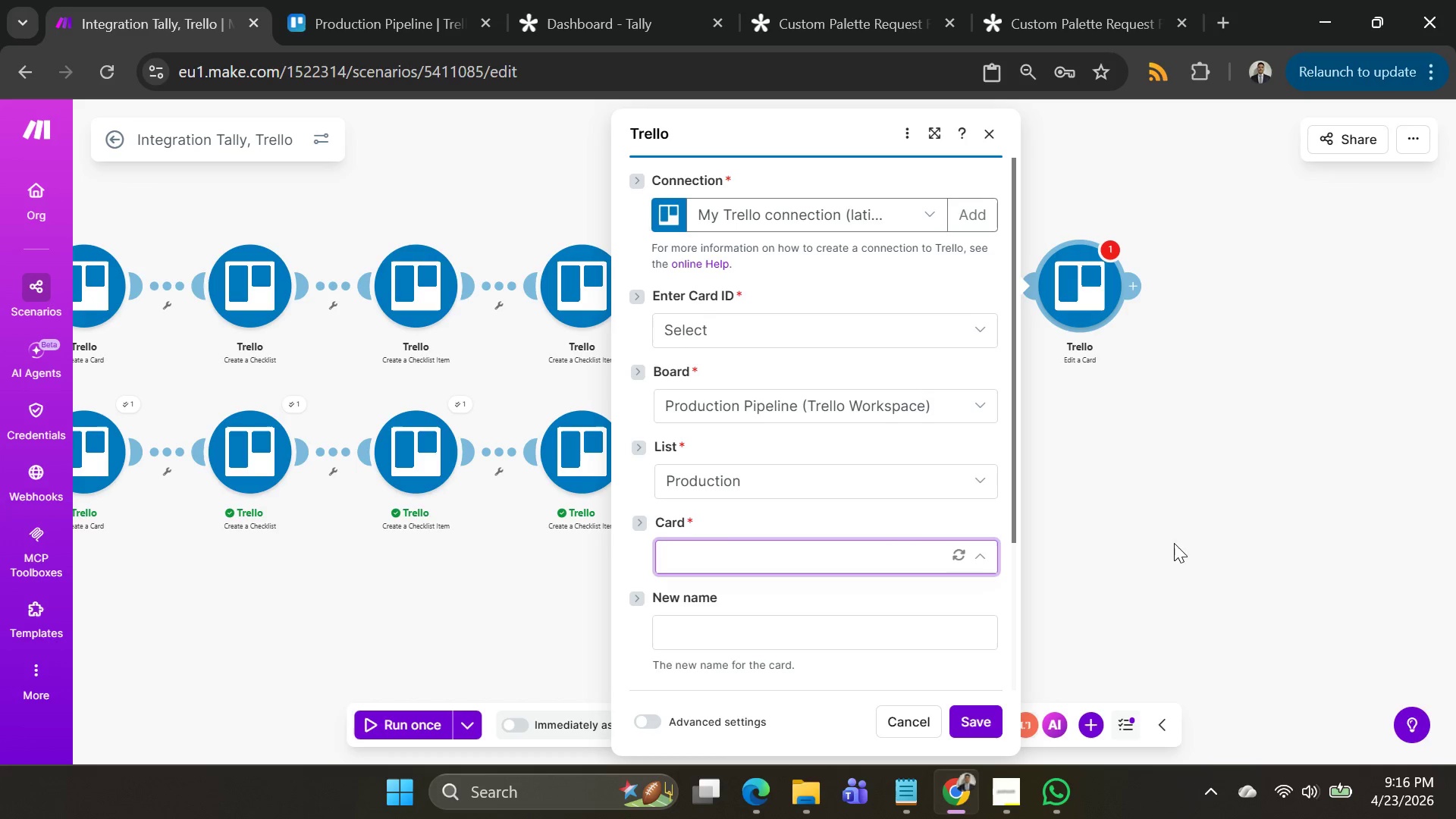 
left_click([642, 522])
 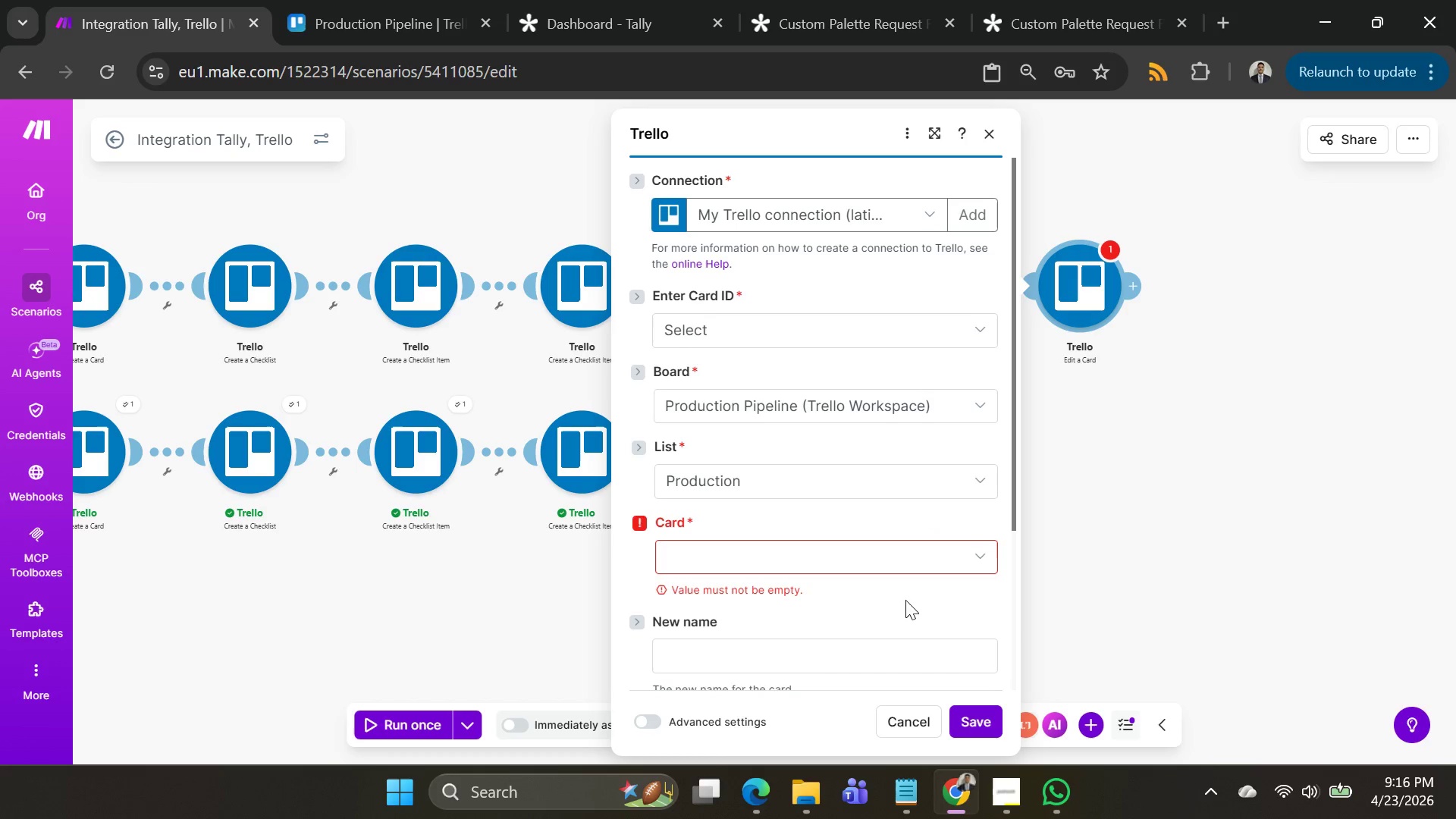 
scroll: coordinate [884, 606], scroll_direction: down, amount: 1.0
 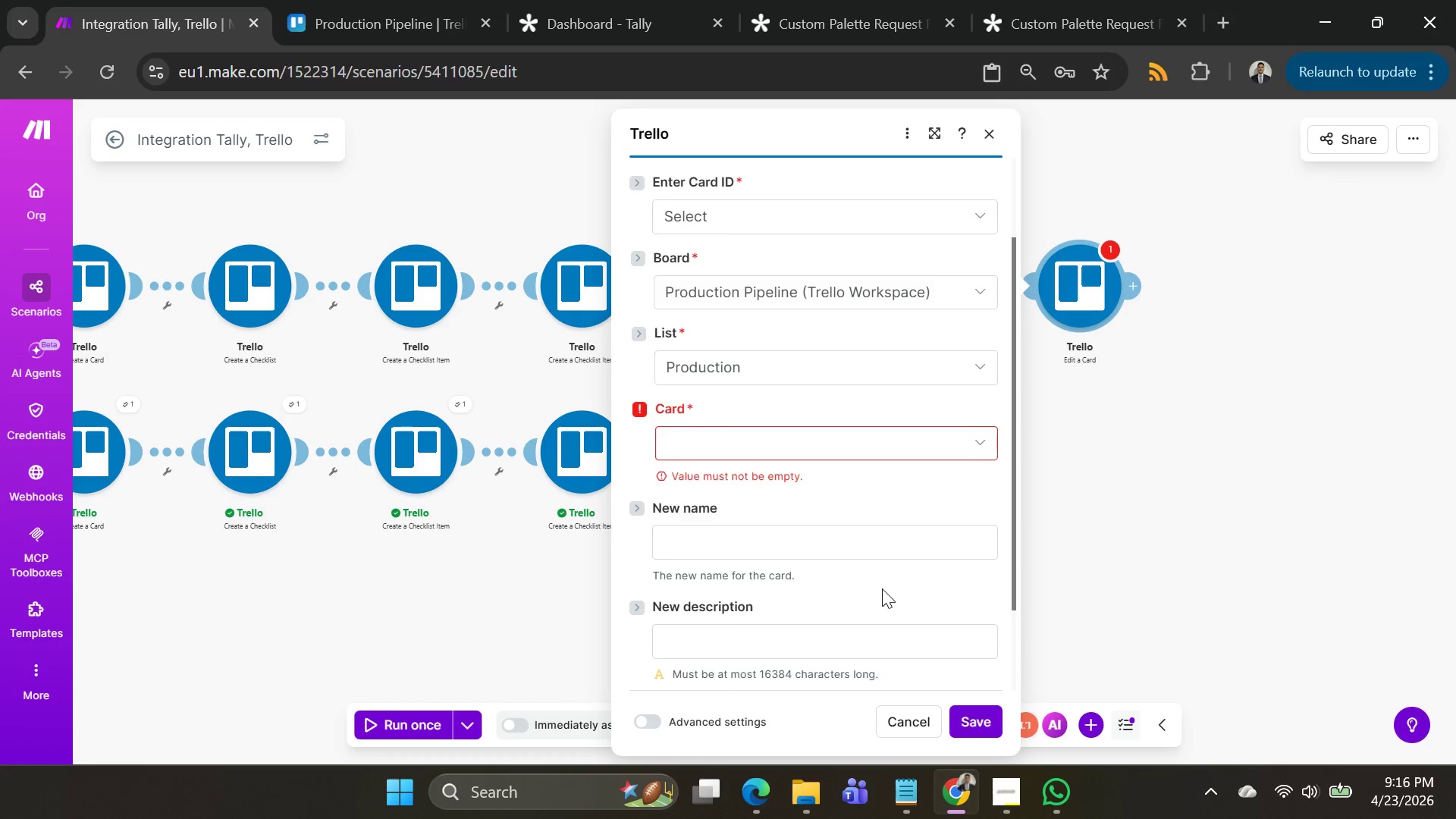 
scroll: coordinate [882, 588], scroll_direction: up, amount: 1.0
 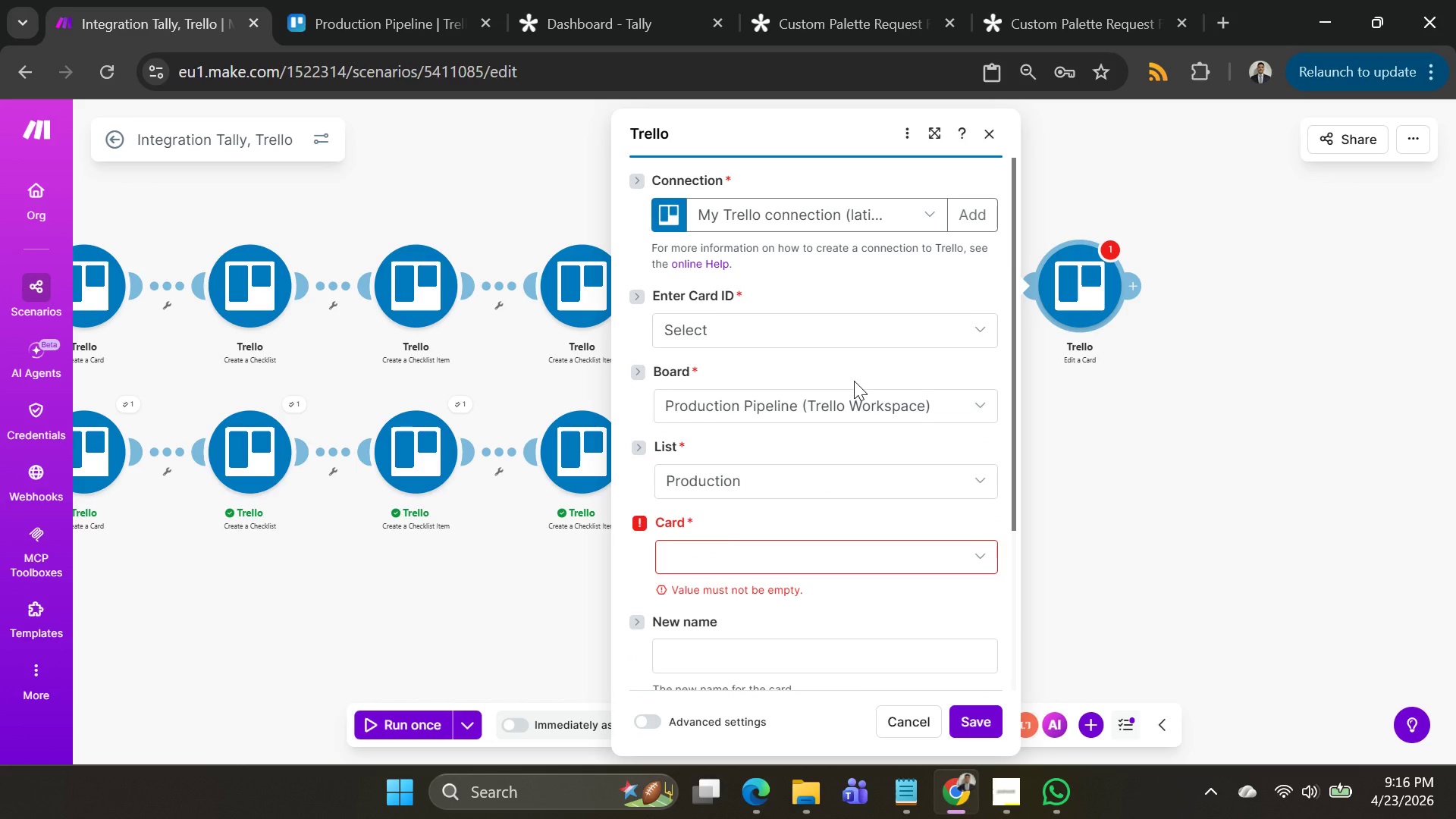 
scroll: coordinate [874, 459], scroll_direction: down, amount: 1.0
 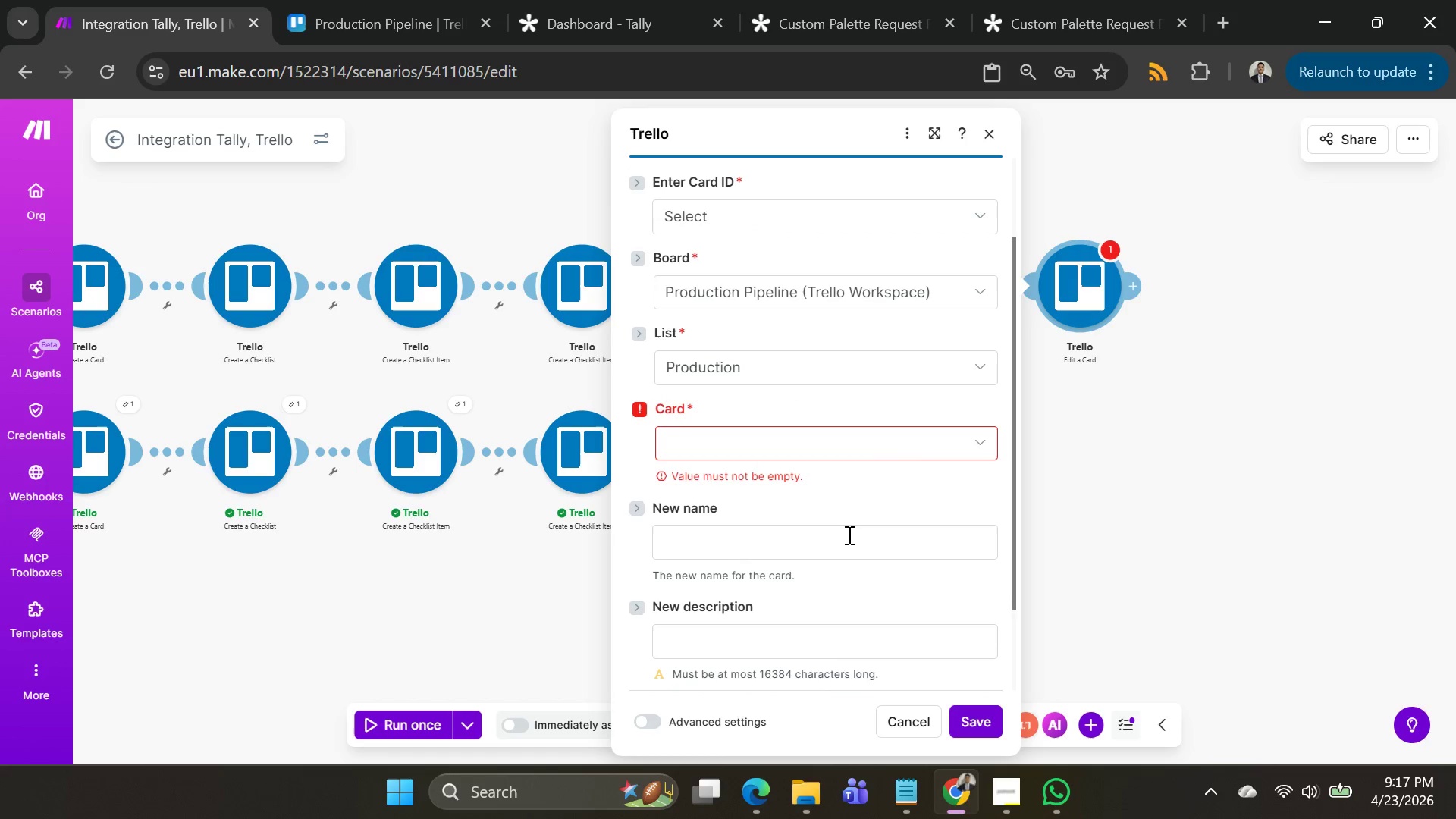 
left_click([842, 541])
 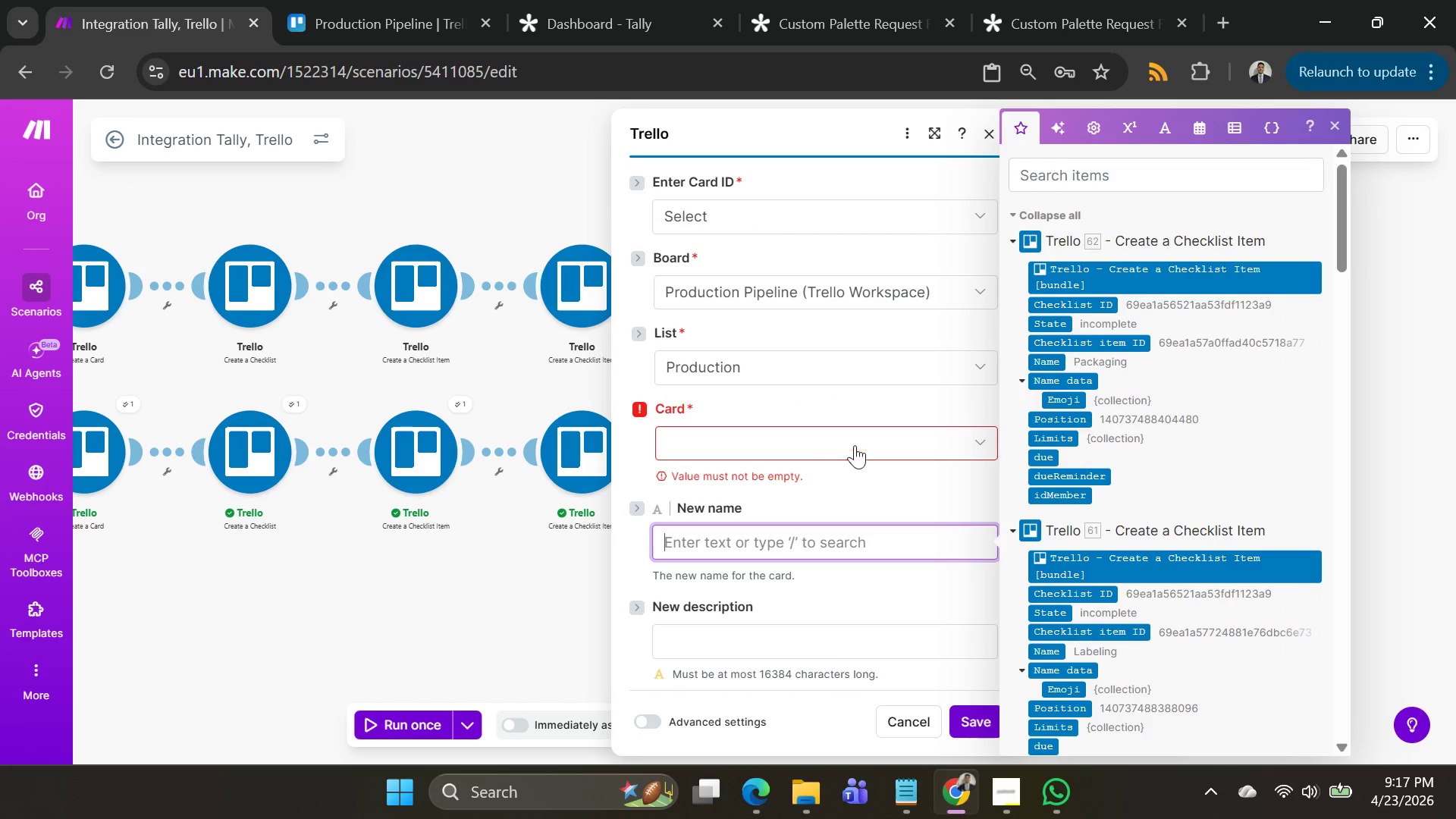 
left_click([852, 441])
 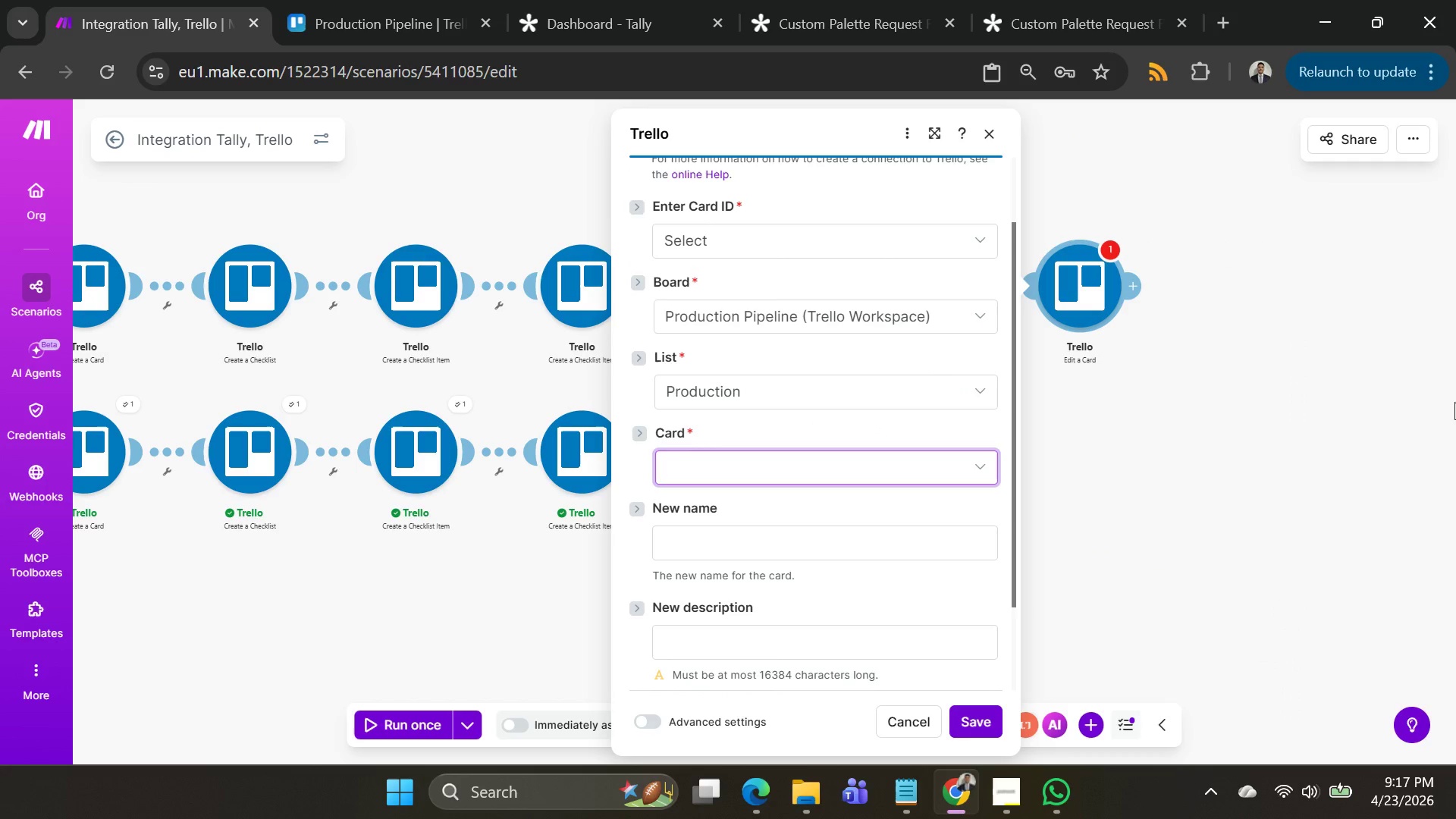 
left_click([983, 717])
 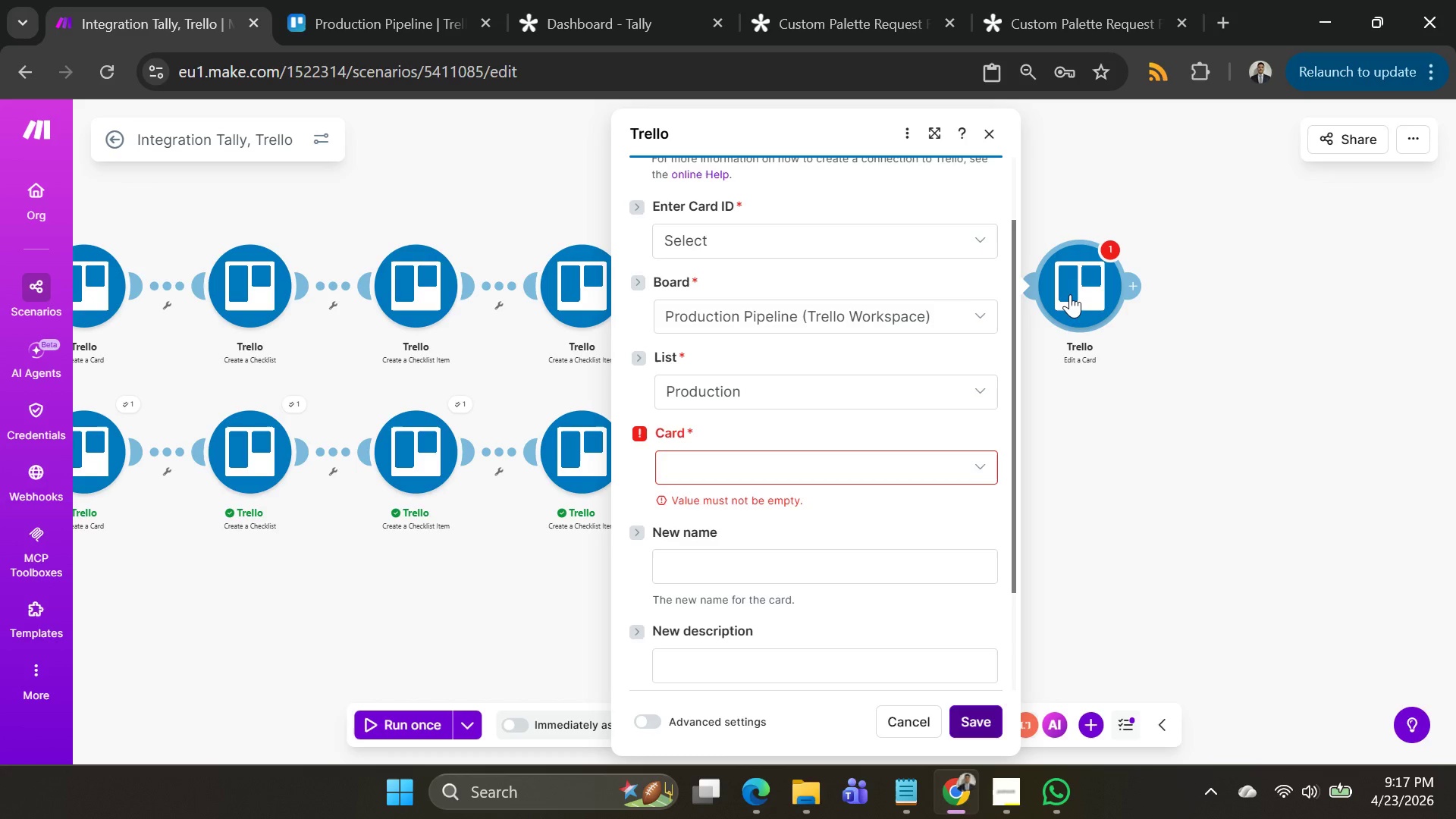 
left_click([1072, 293])
 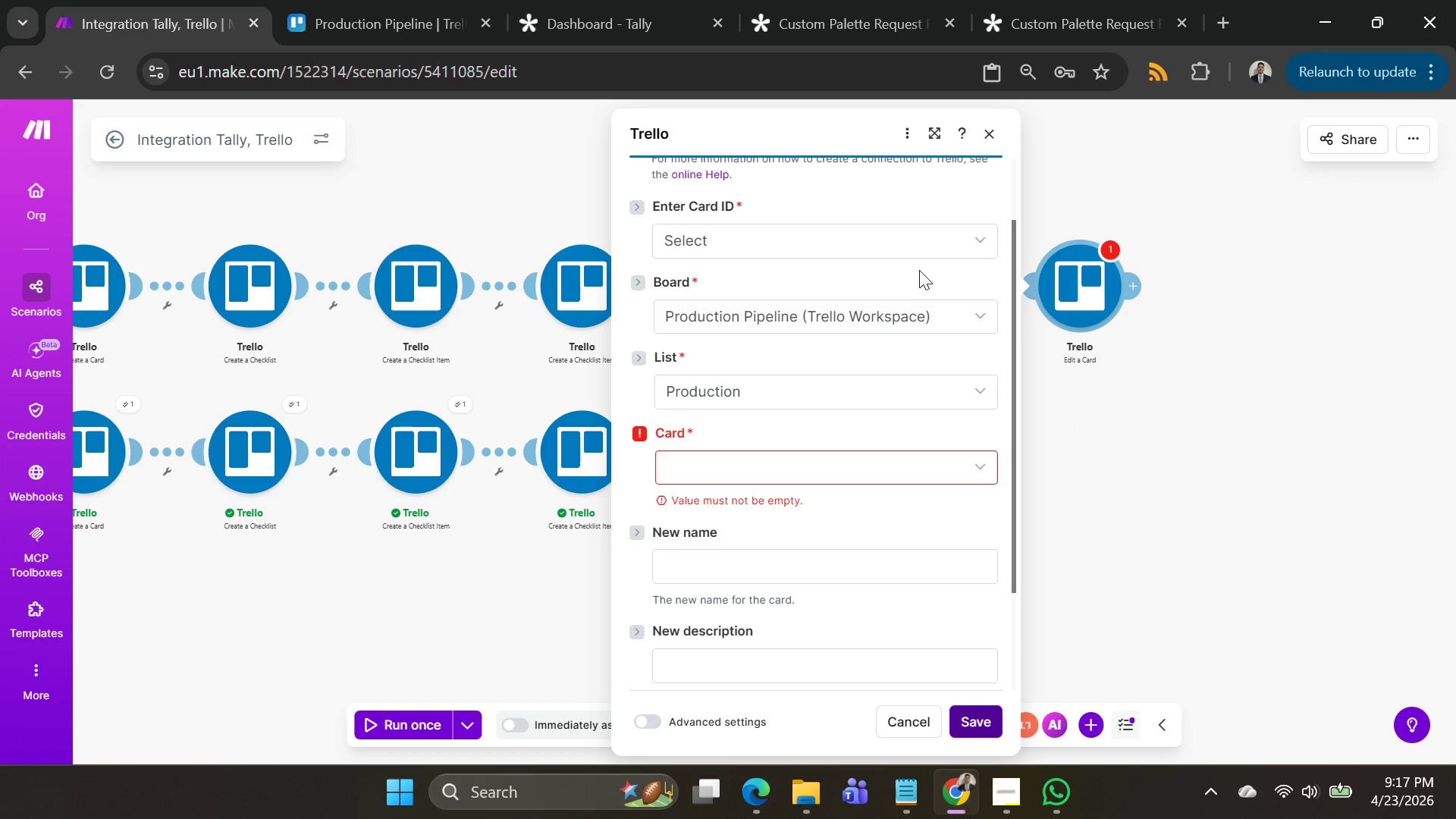 
left_click([896, 237])
 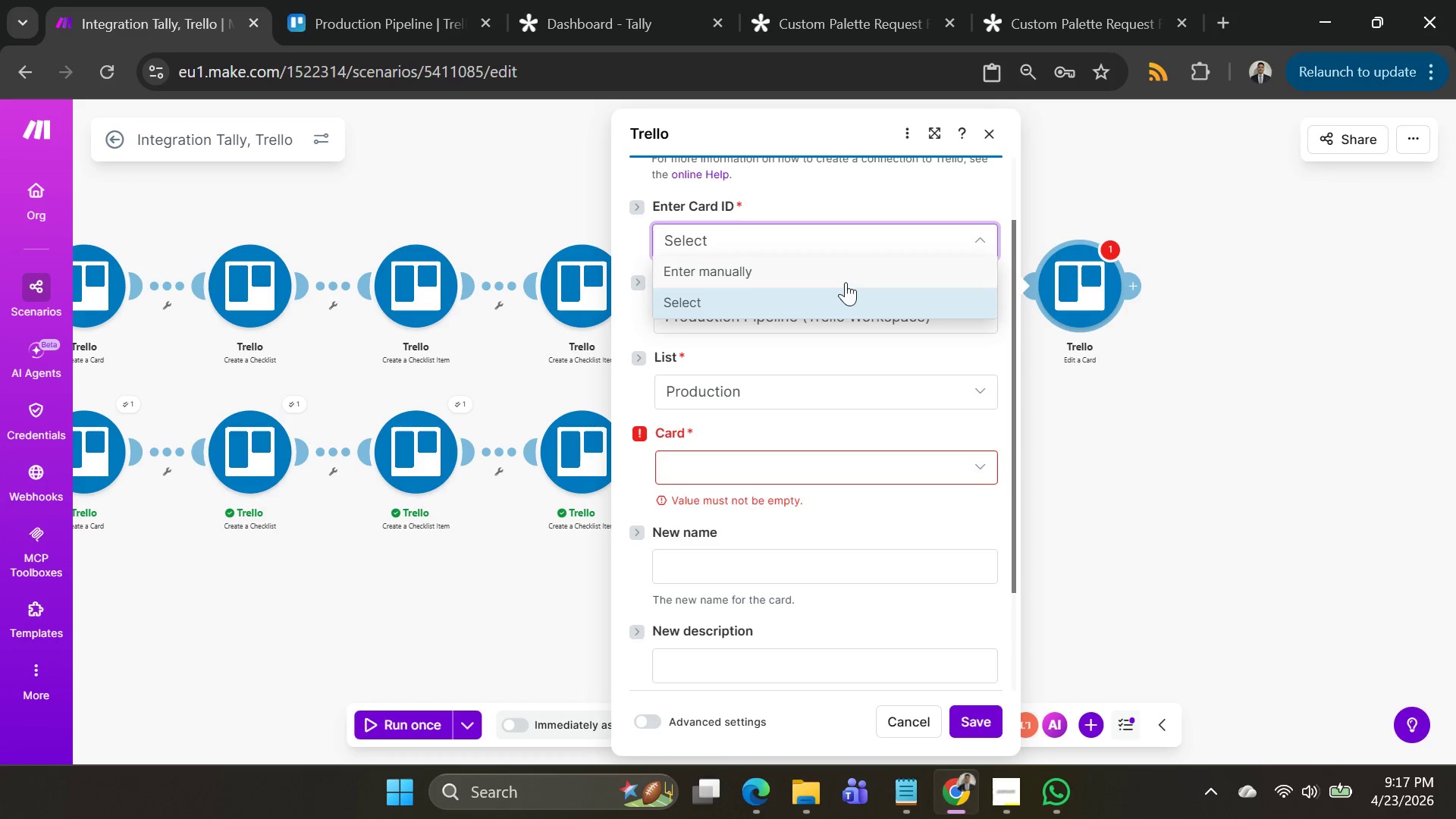 
left_click([836, 277])
 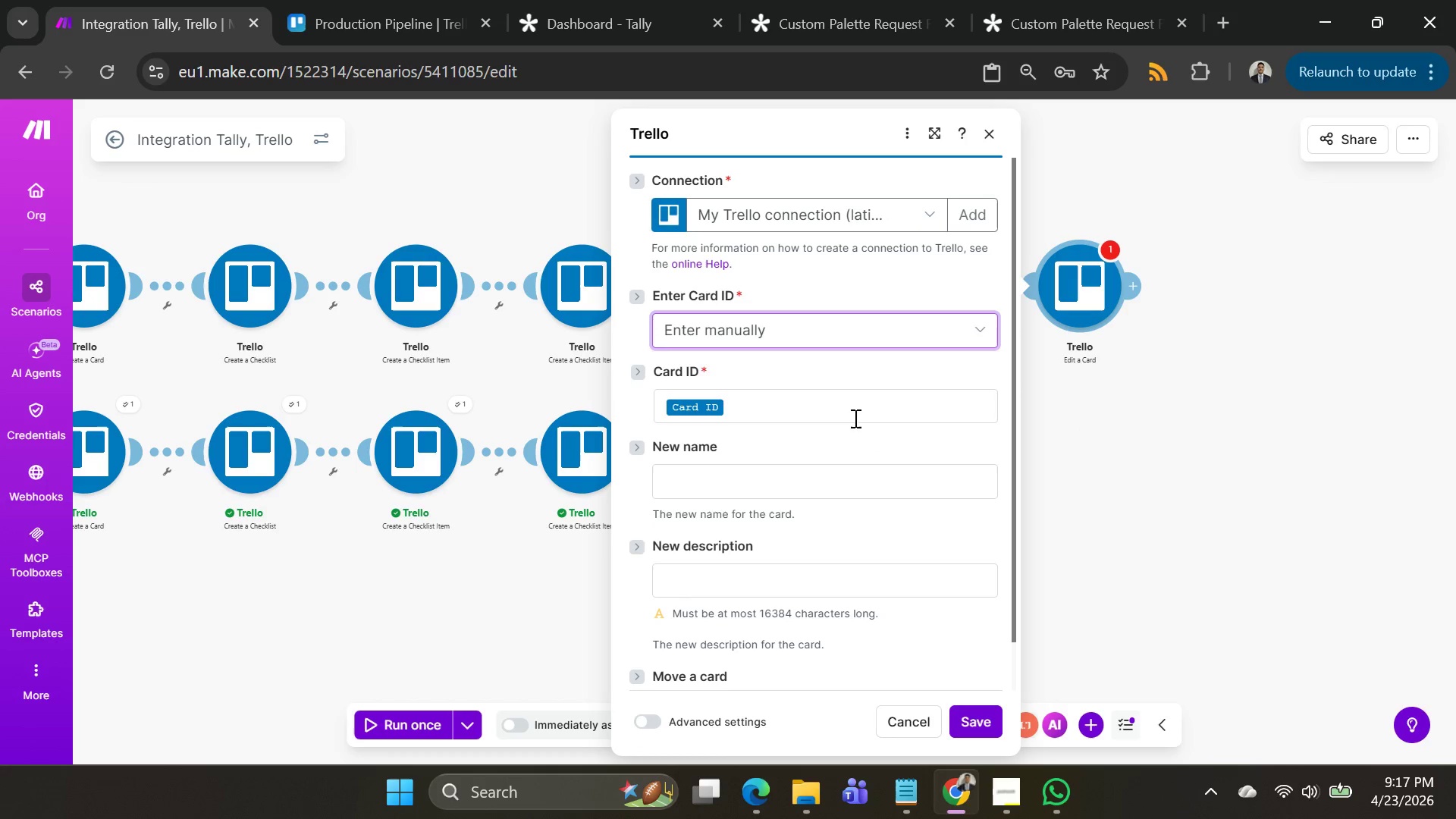 
left_click([835, 483])
 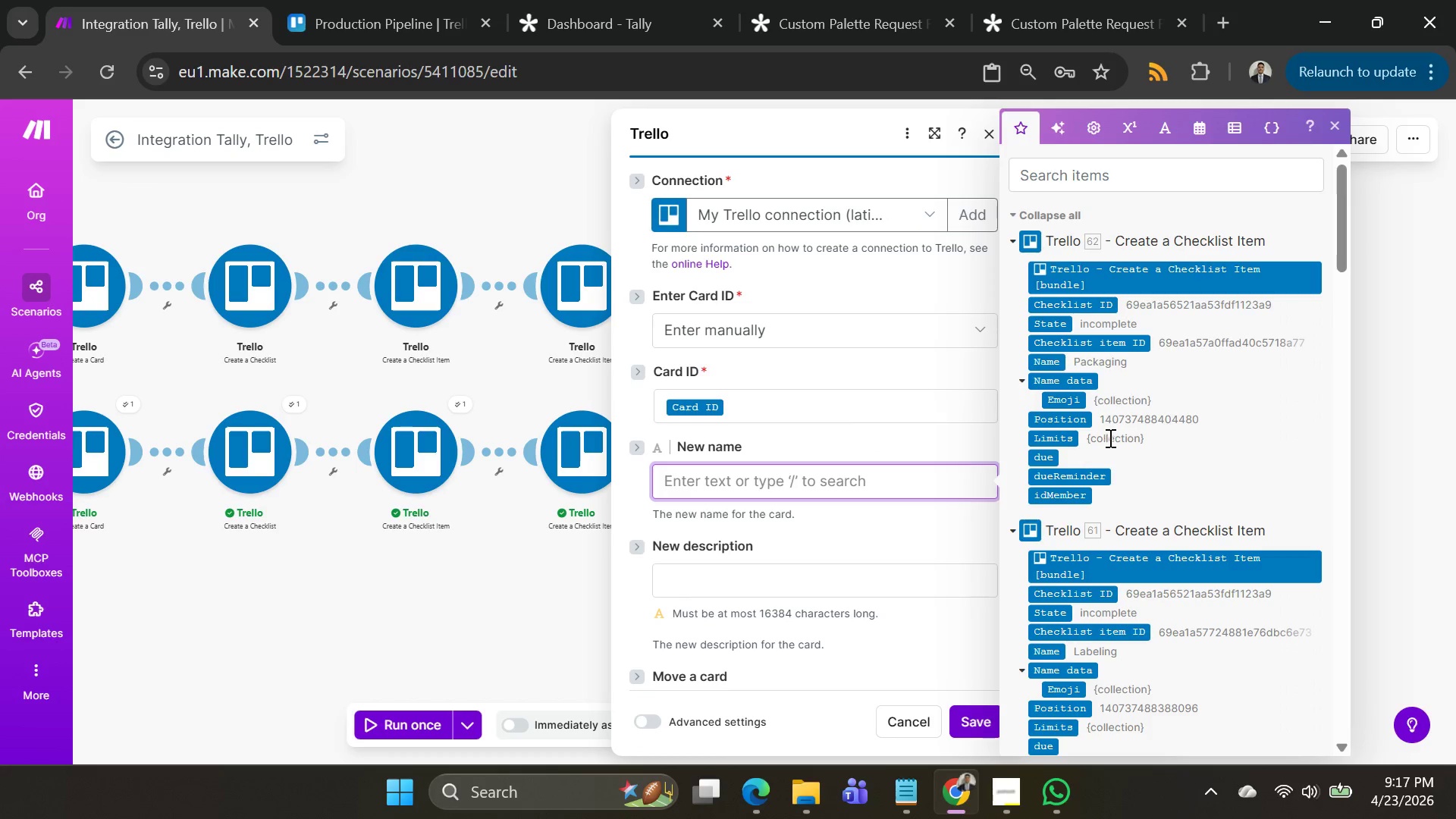 
scroll: coordinate [1125, 546], scroll_direction: down, amount: 14.0
 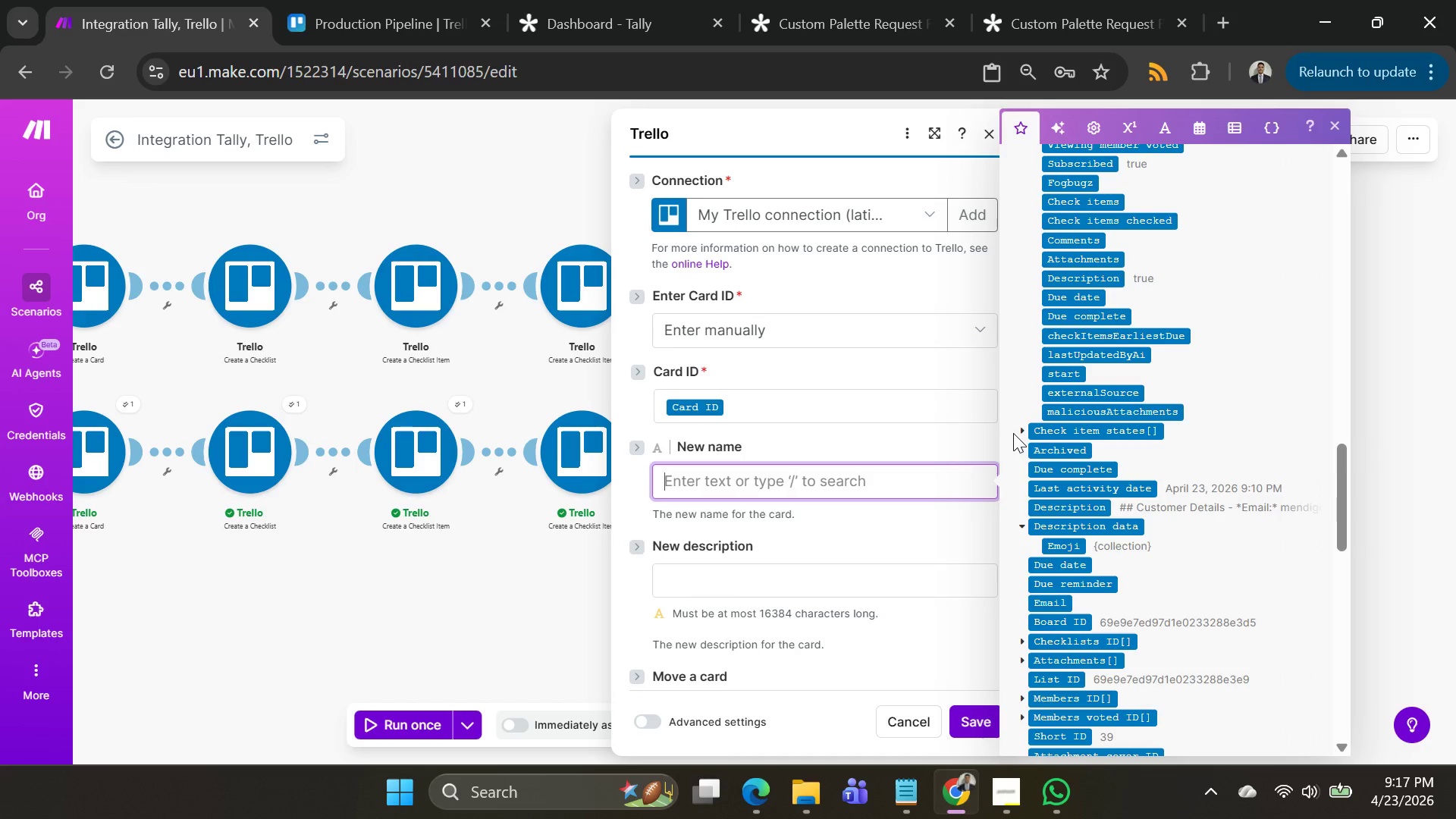 
left_click([1026, 435])
 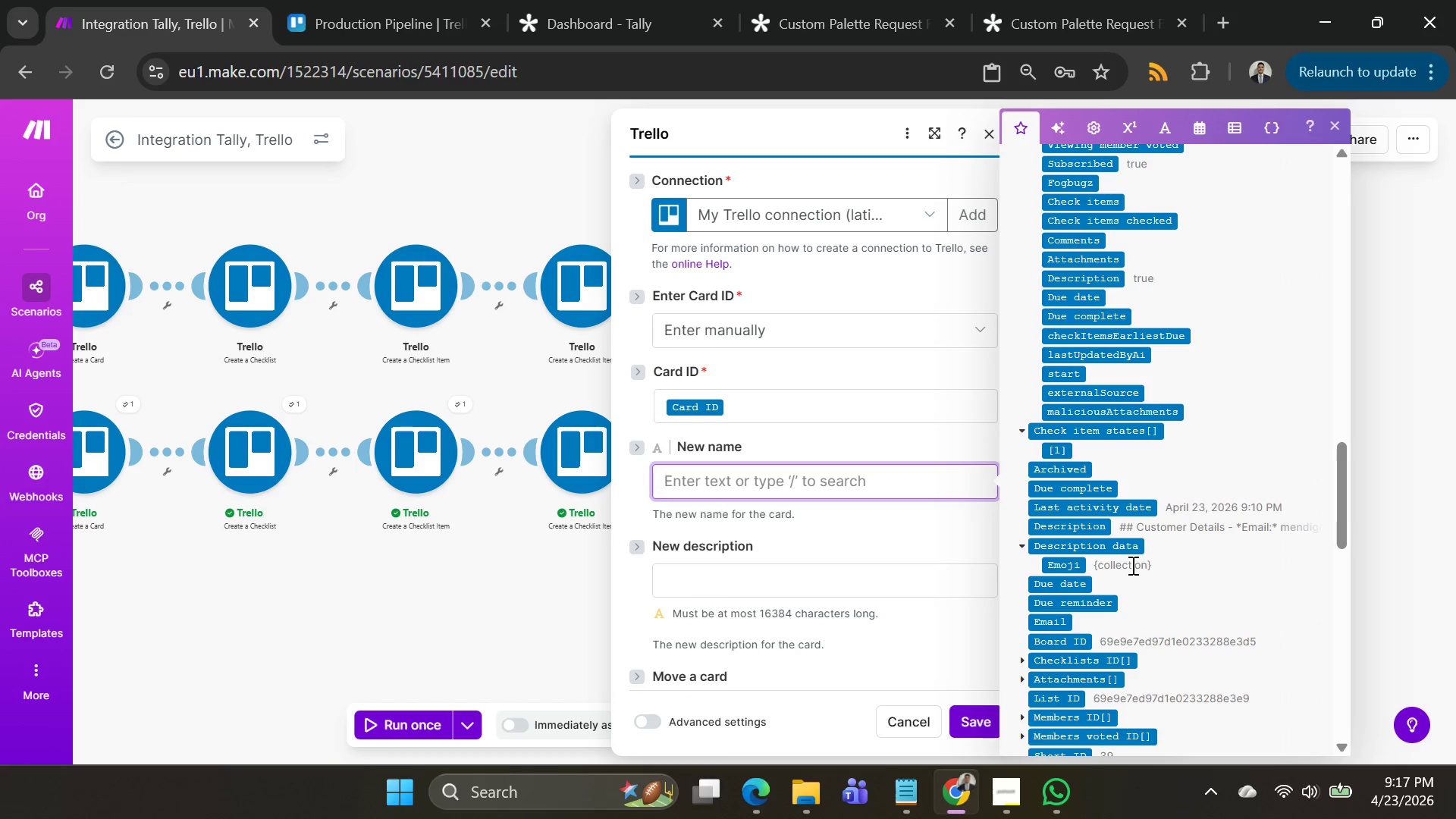 
scroll: coordinate [1113, 592], scroll_direction: down, amount: 7.0
 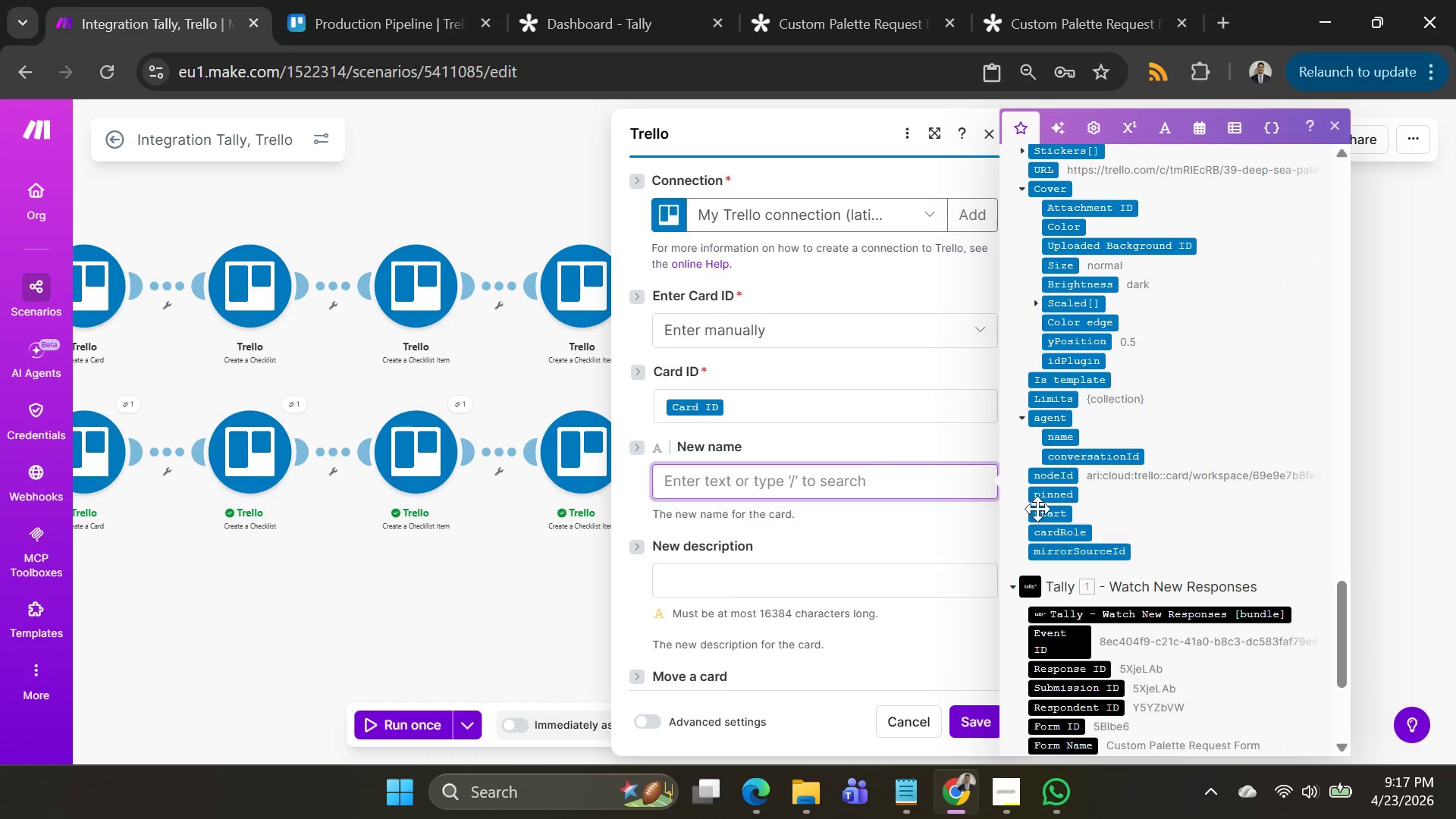 
scroll: coordinate [806, 463], scroll_direction: up, amount: 2.0
 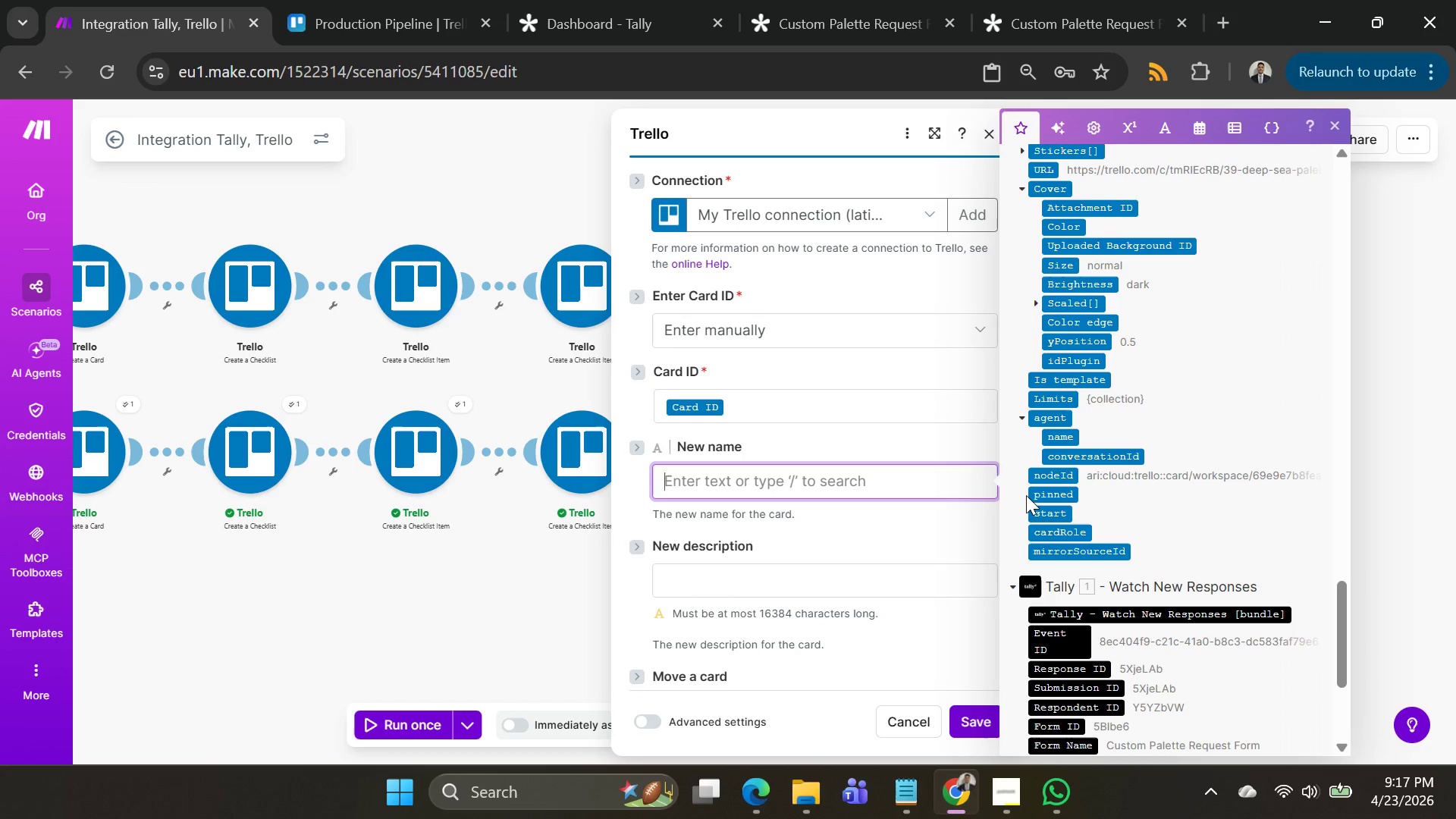 
wait(13.77)
 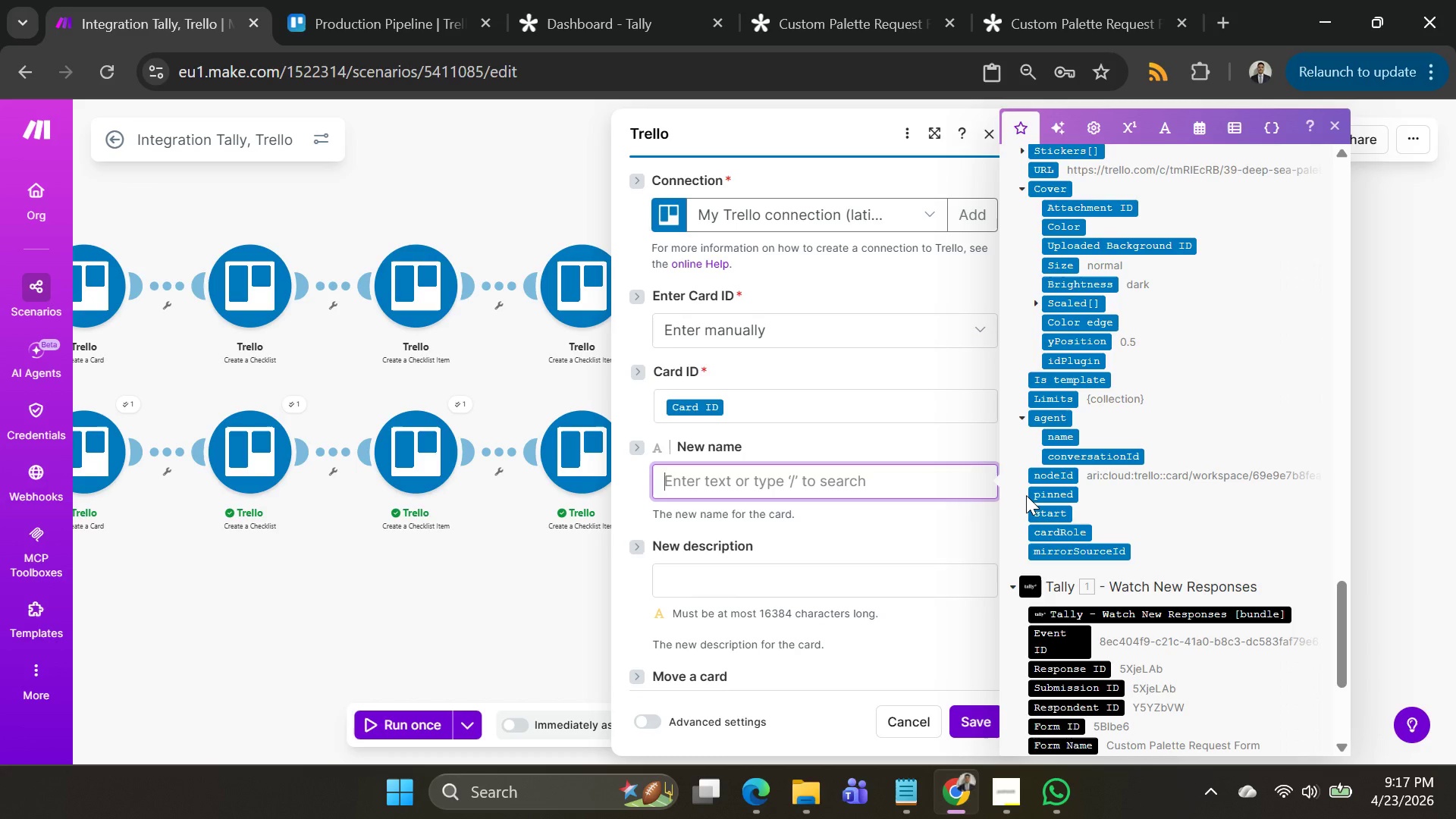 
left_click([774, 435])
 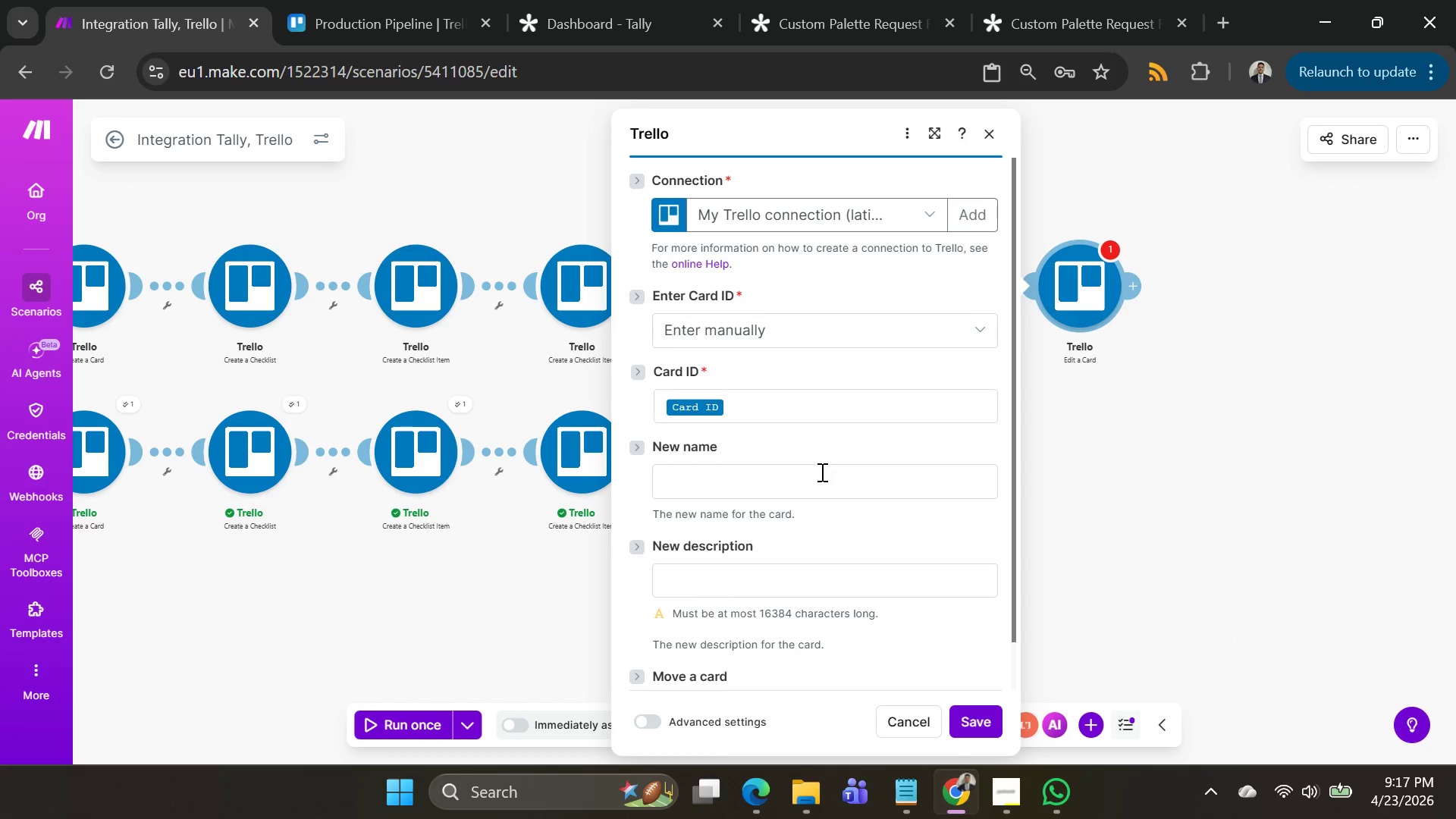 
left_click([817, 475])
 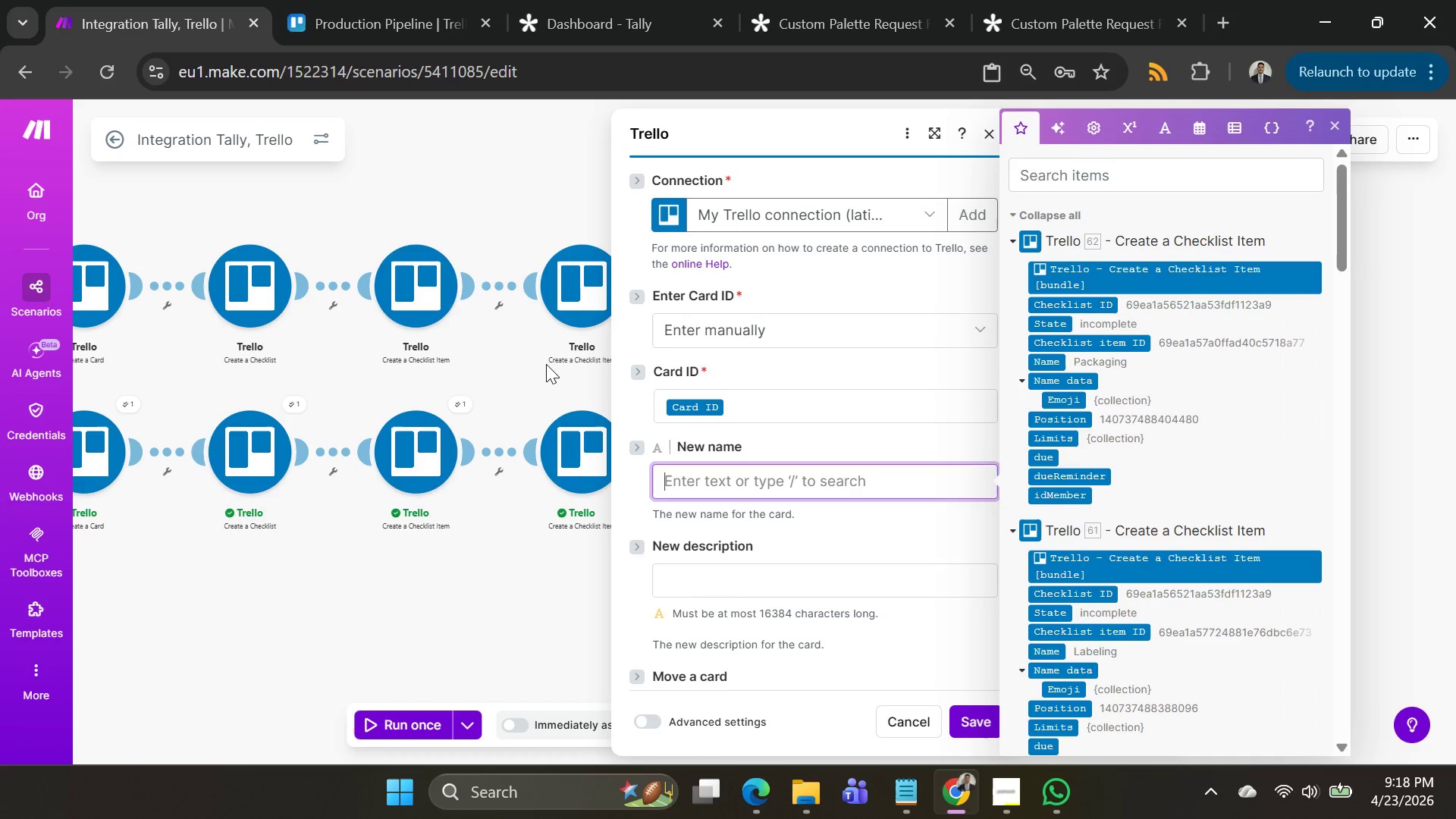 
wait(9.51)
 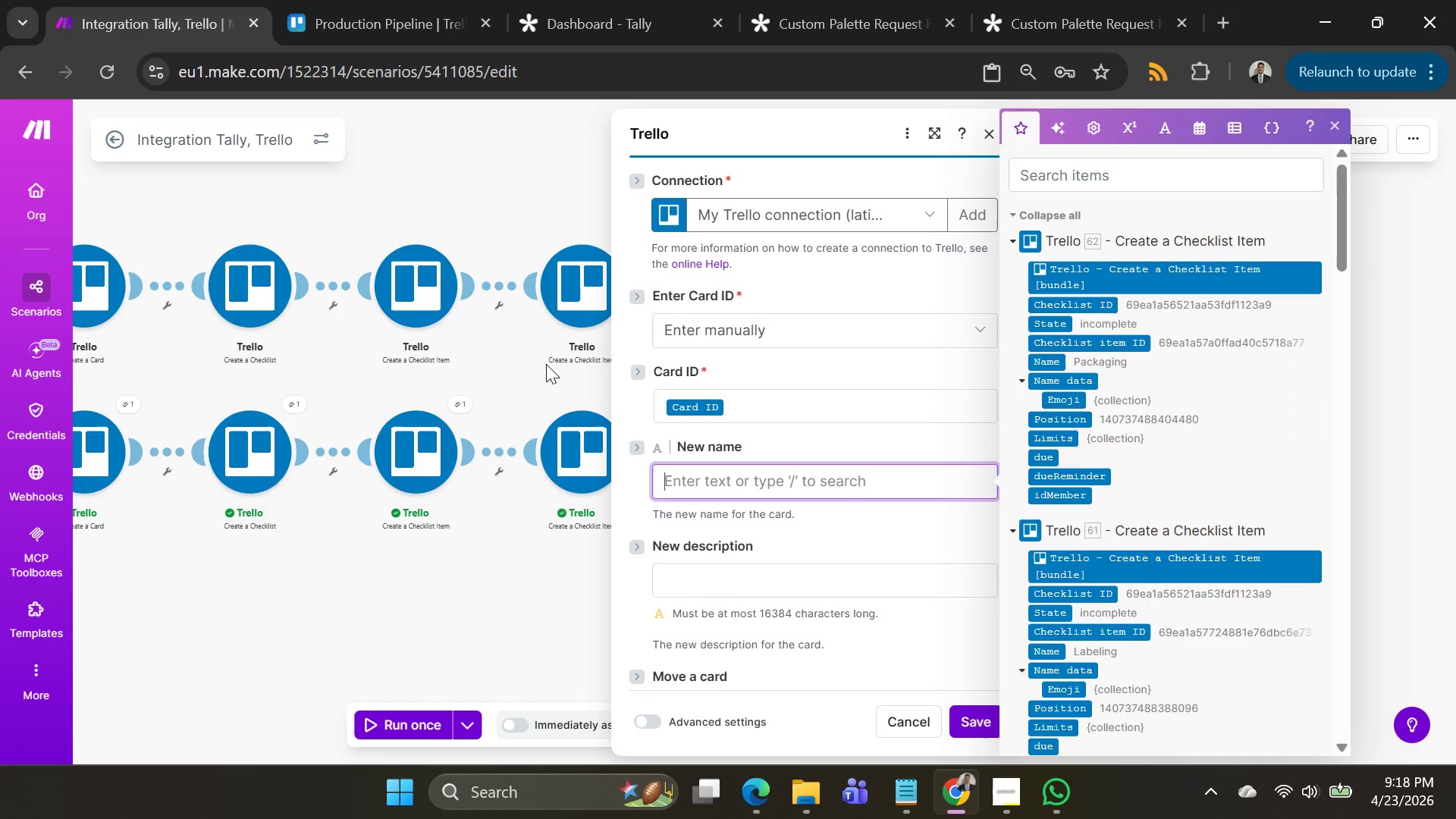 
left_click([500, 377])
 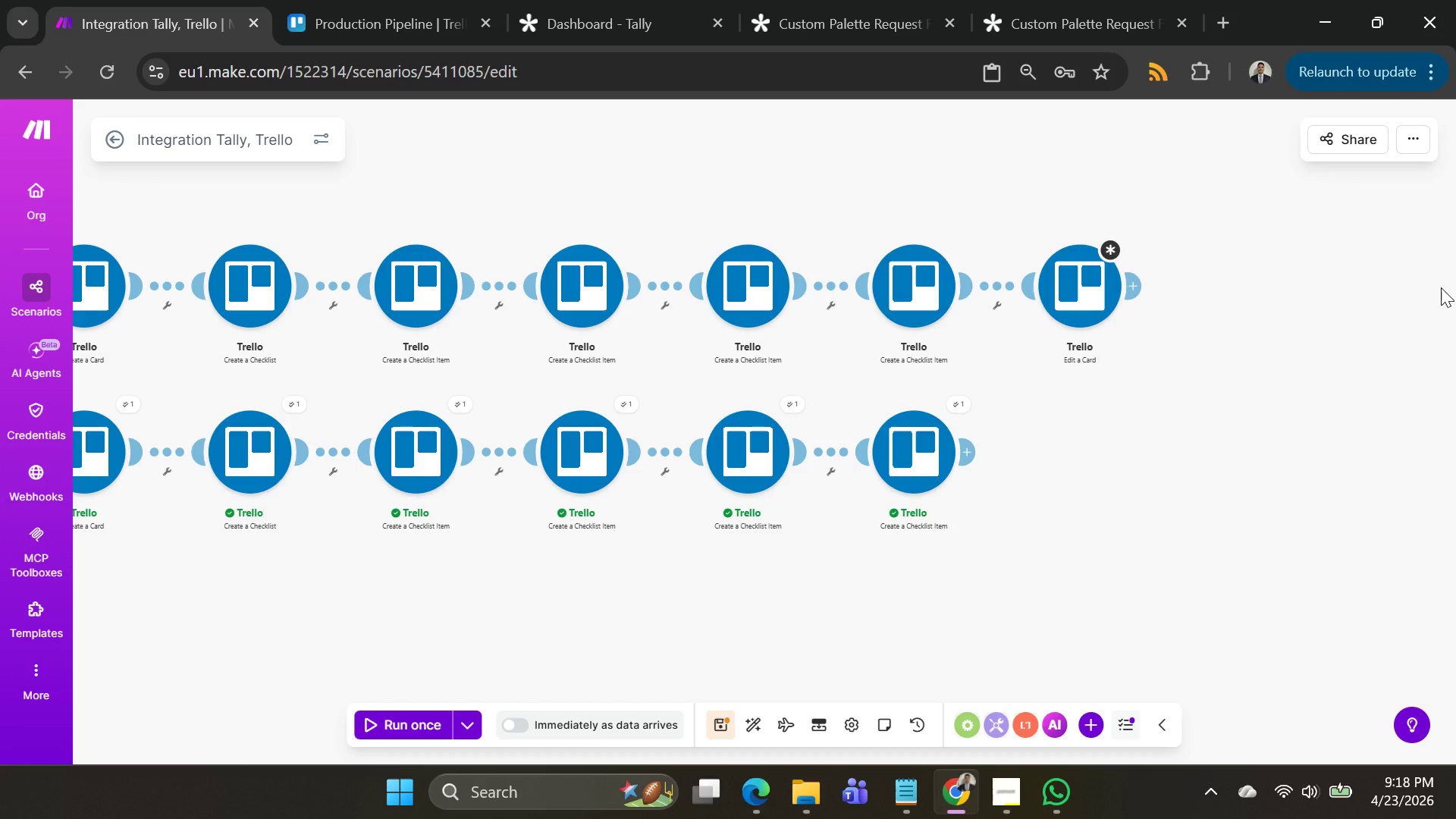 
wait(15.77)
 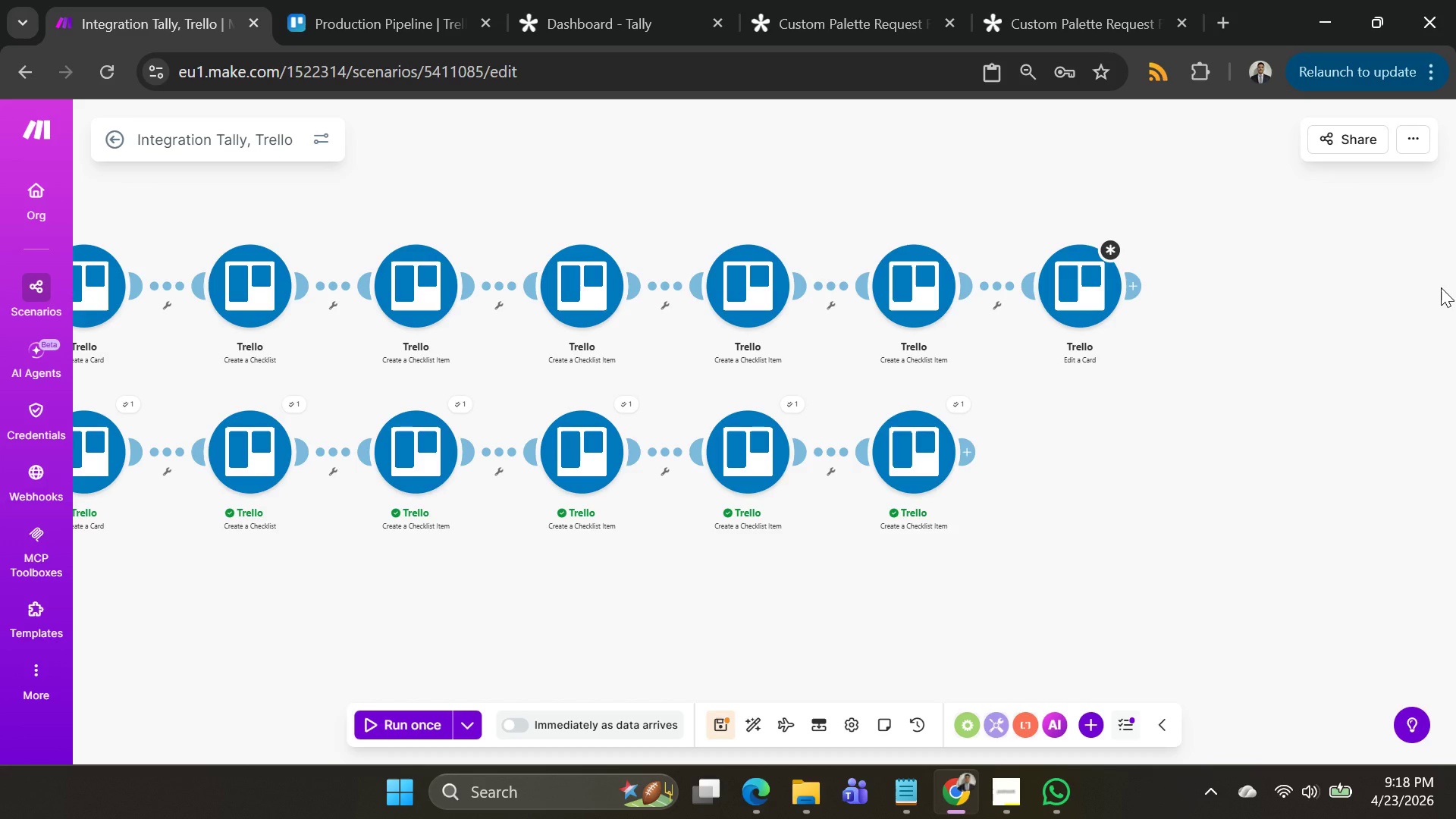 
left_click([1039, 275])
 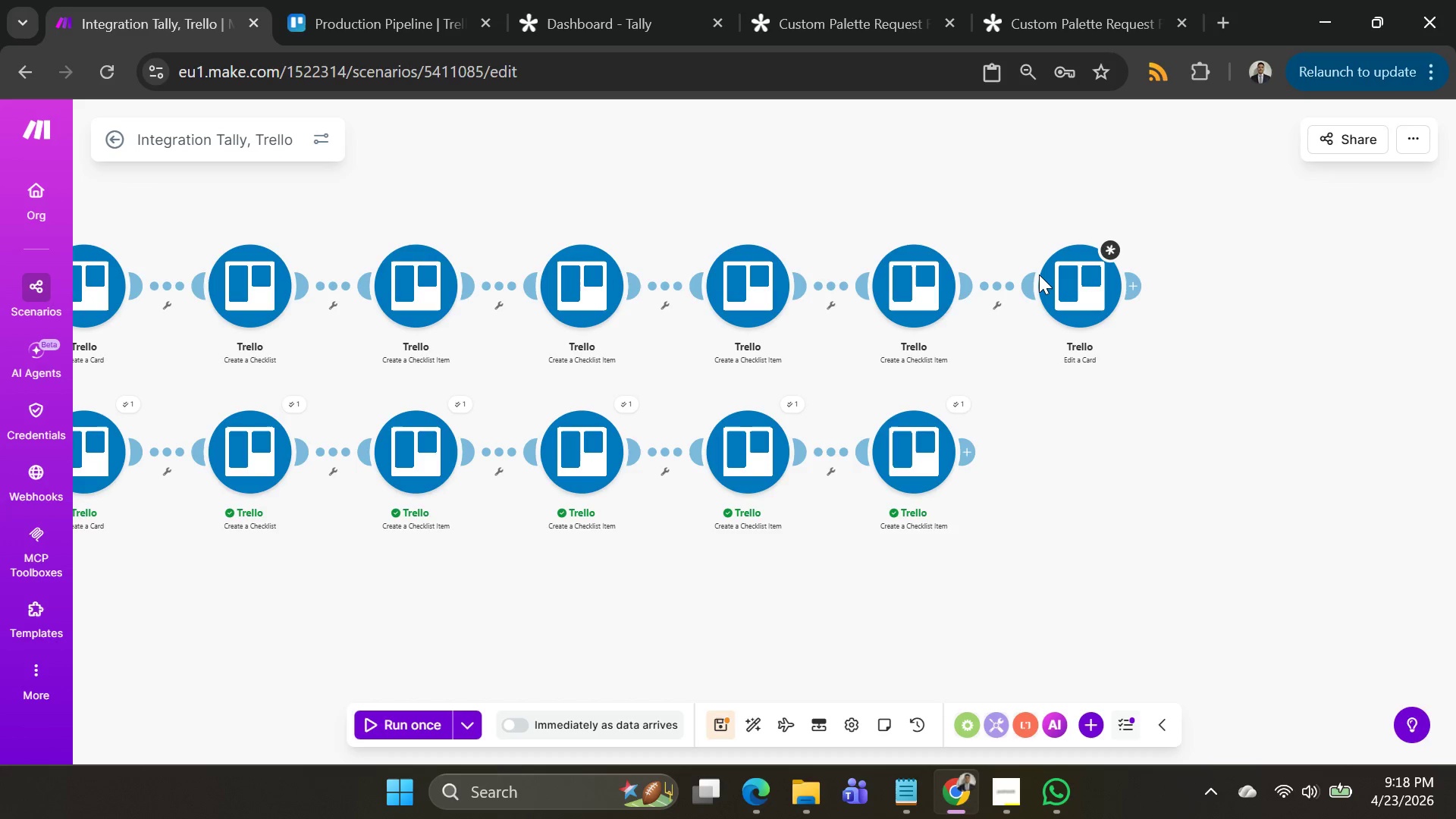 
left_click([1039, 275])
 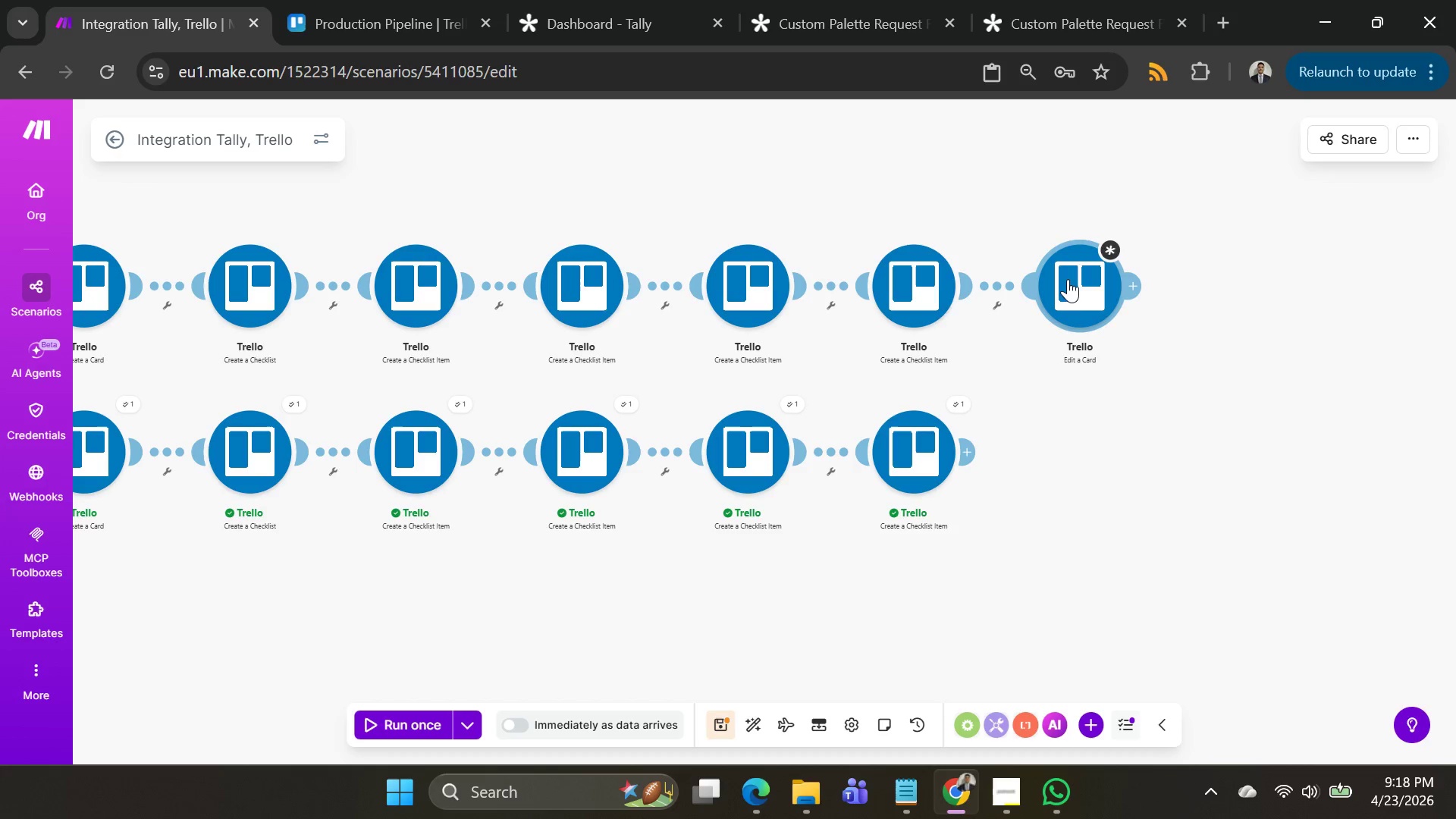 
left_click([1069, 279])
 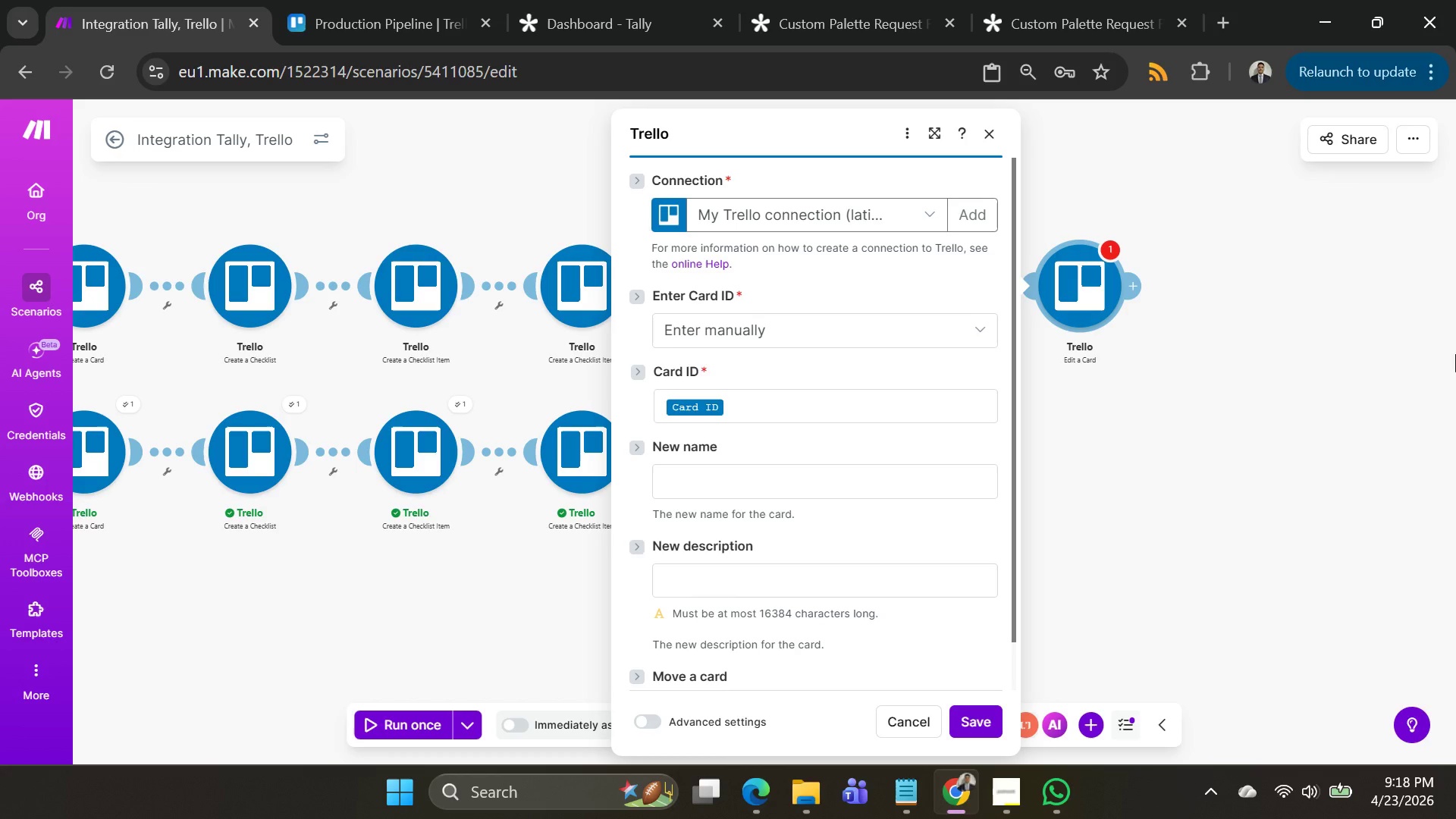 
wait(25.47)
 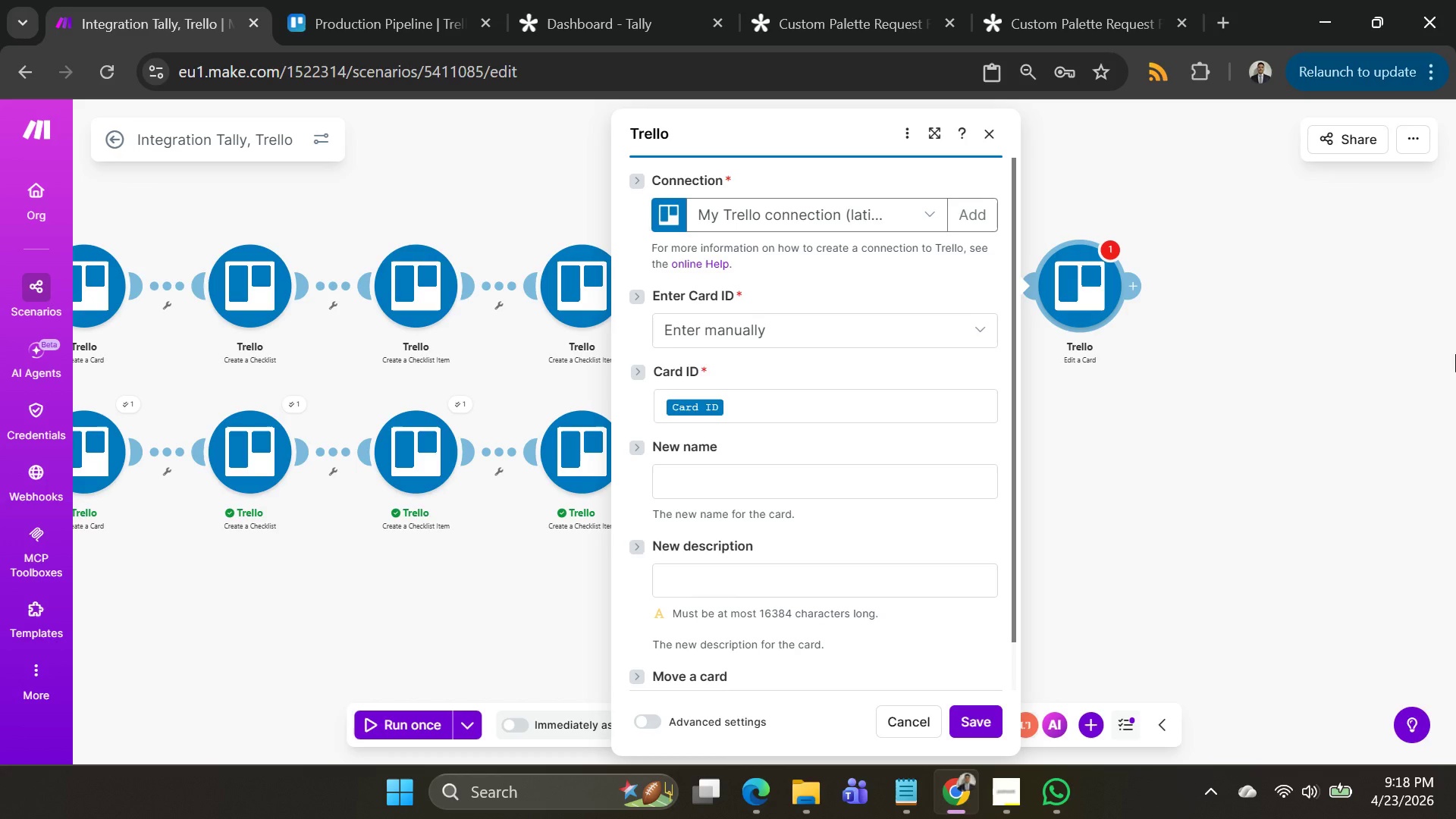 
left_click([774, 479])
 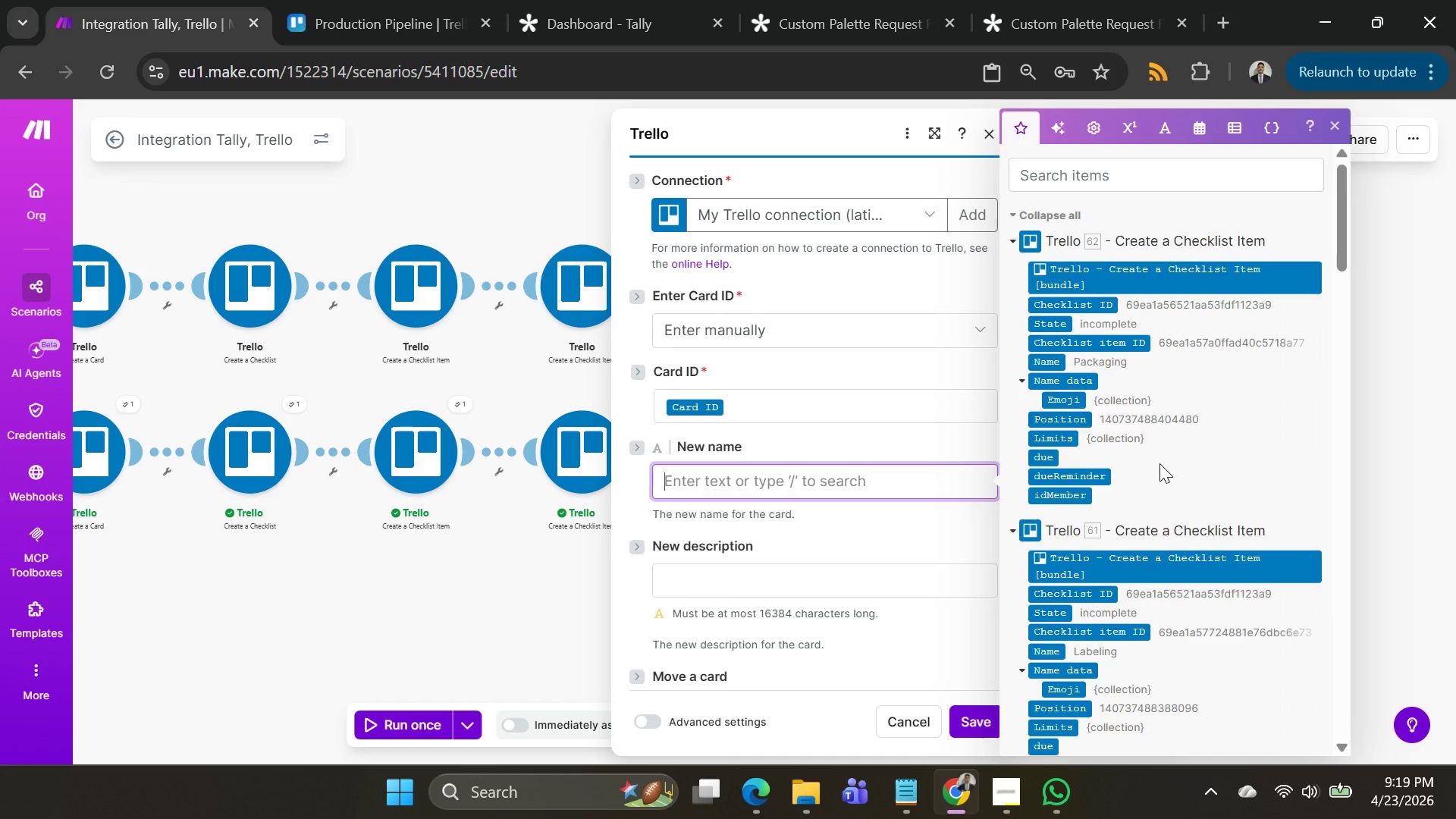 
wait(50.83)
 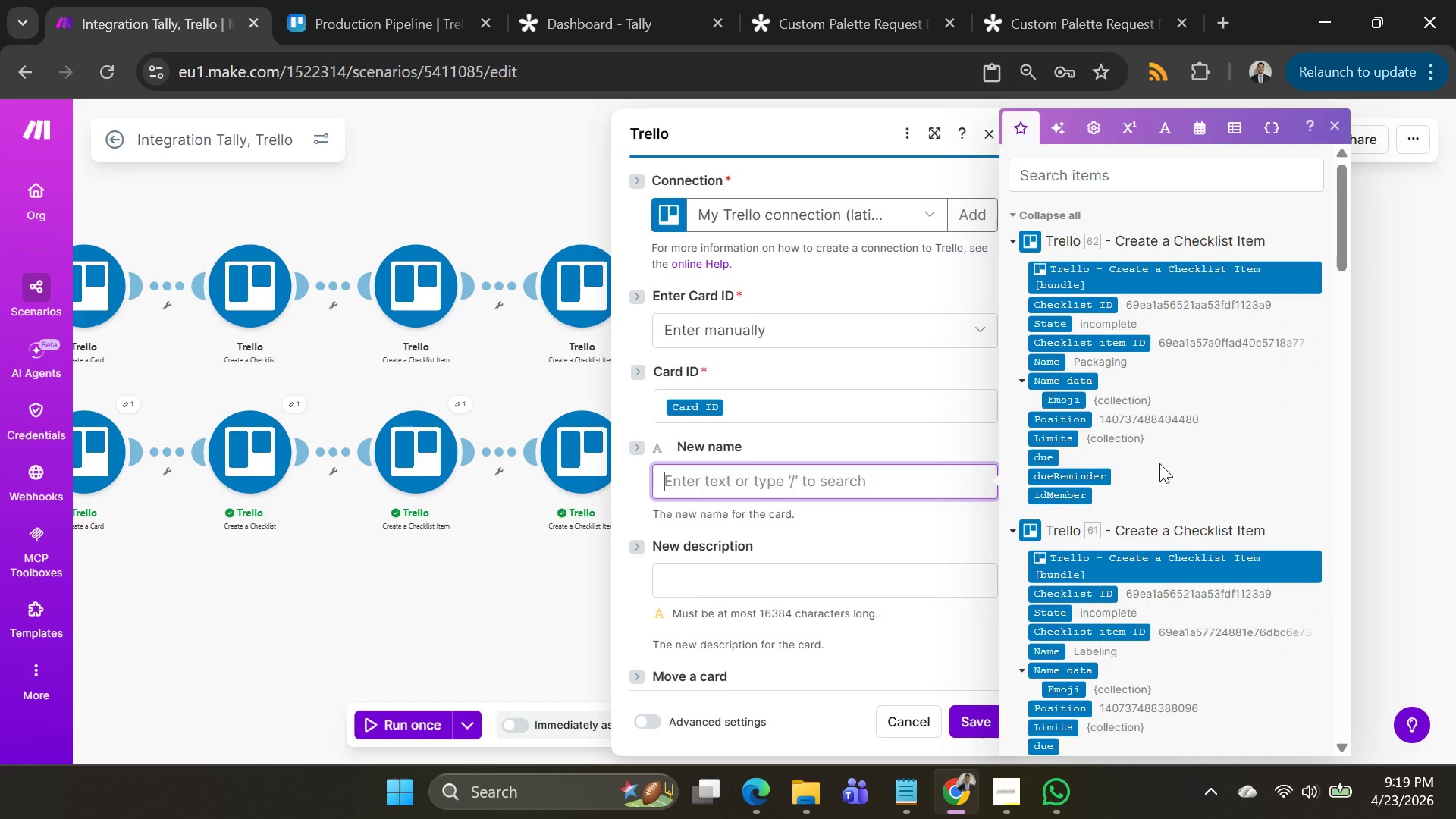 
left_click([811, 322])
 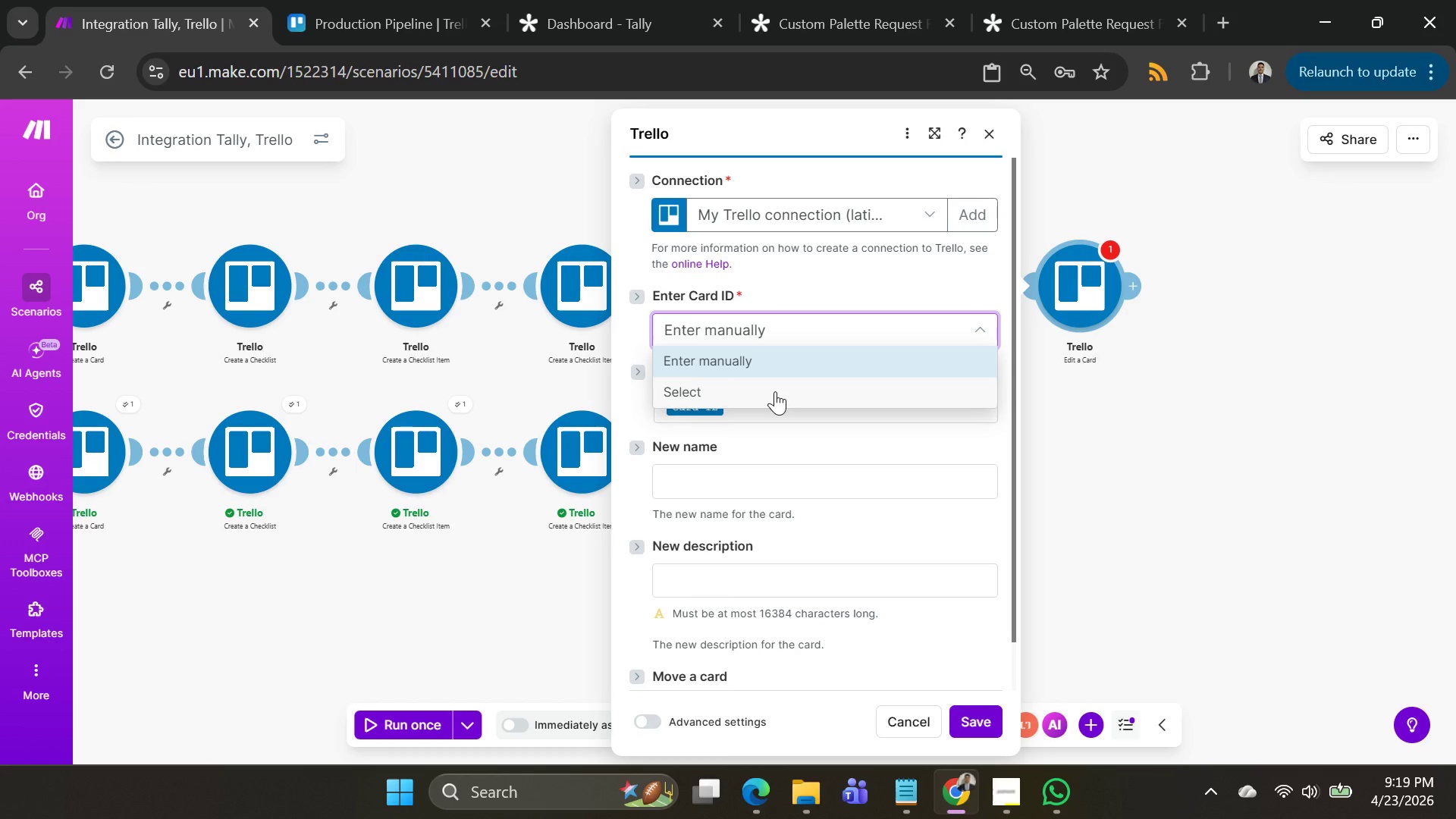 
wait(14.25)
 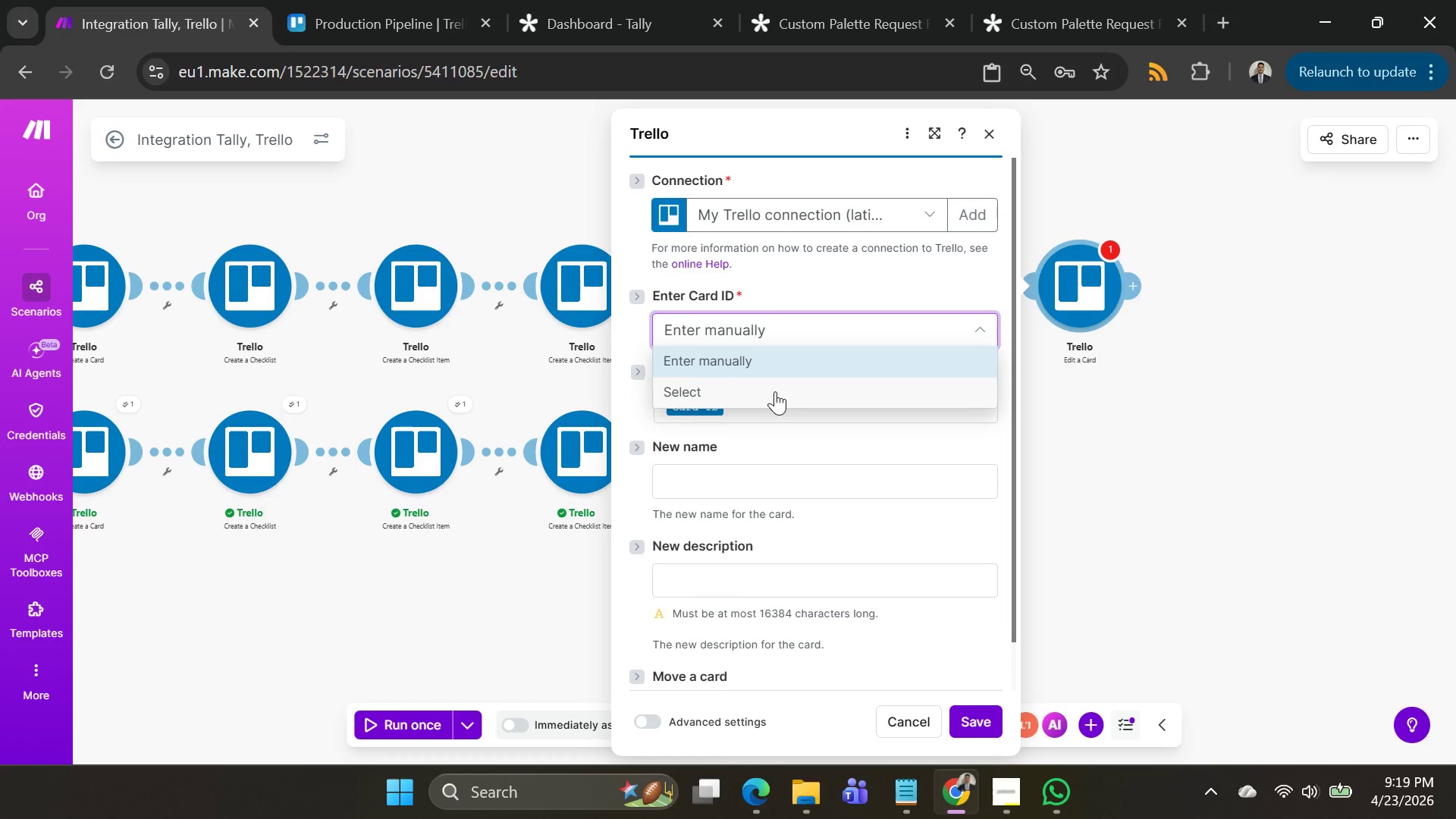 
left_click([1084, 196])
 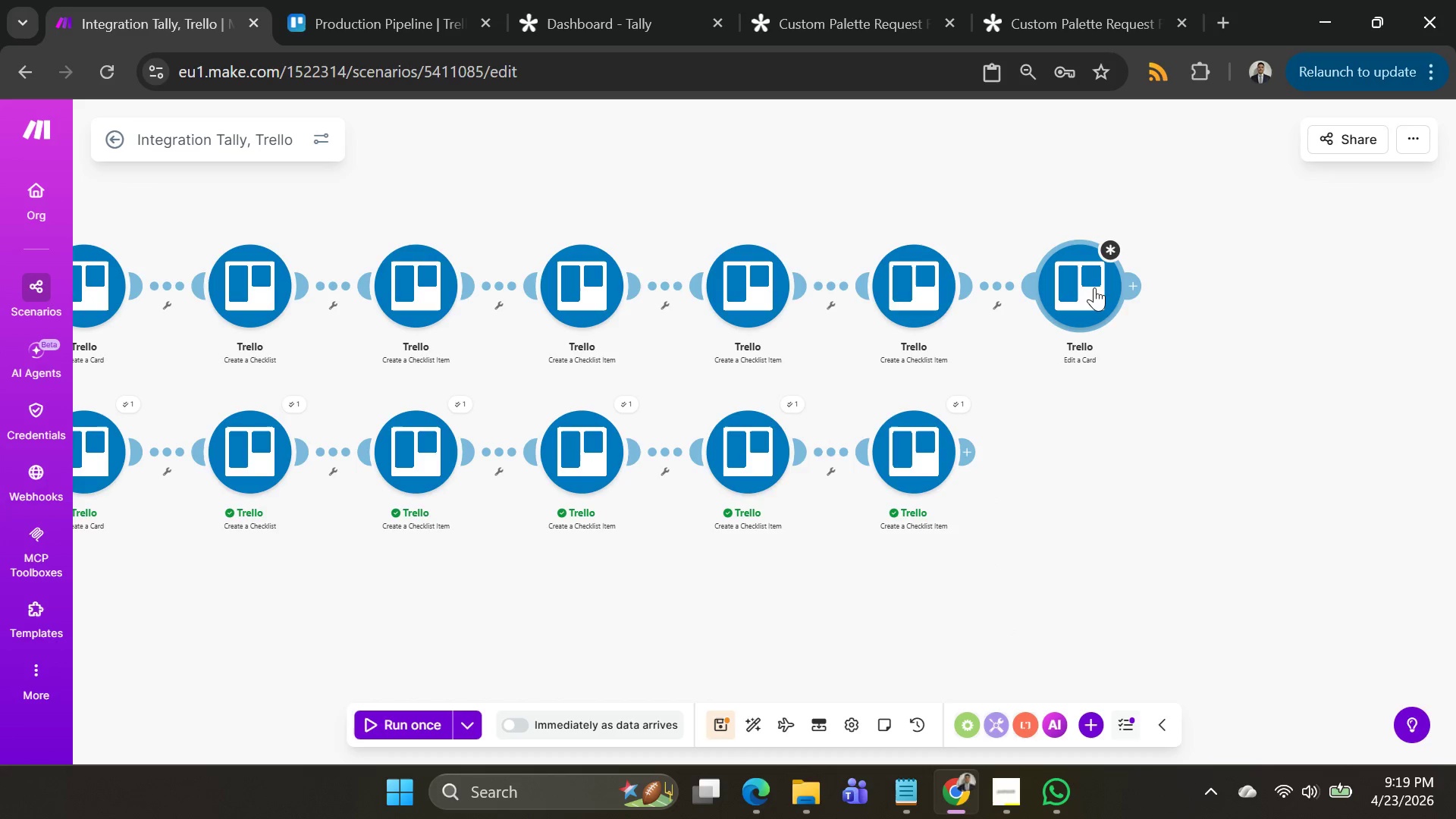 
right_click([1094, 287])
 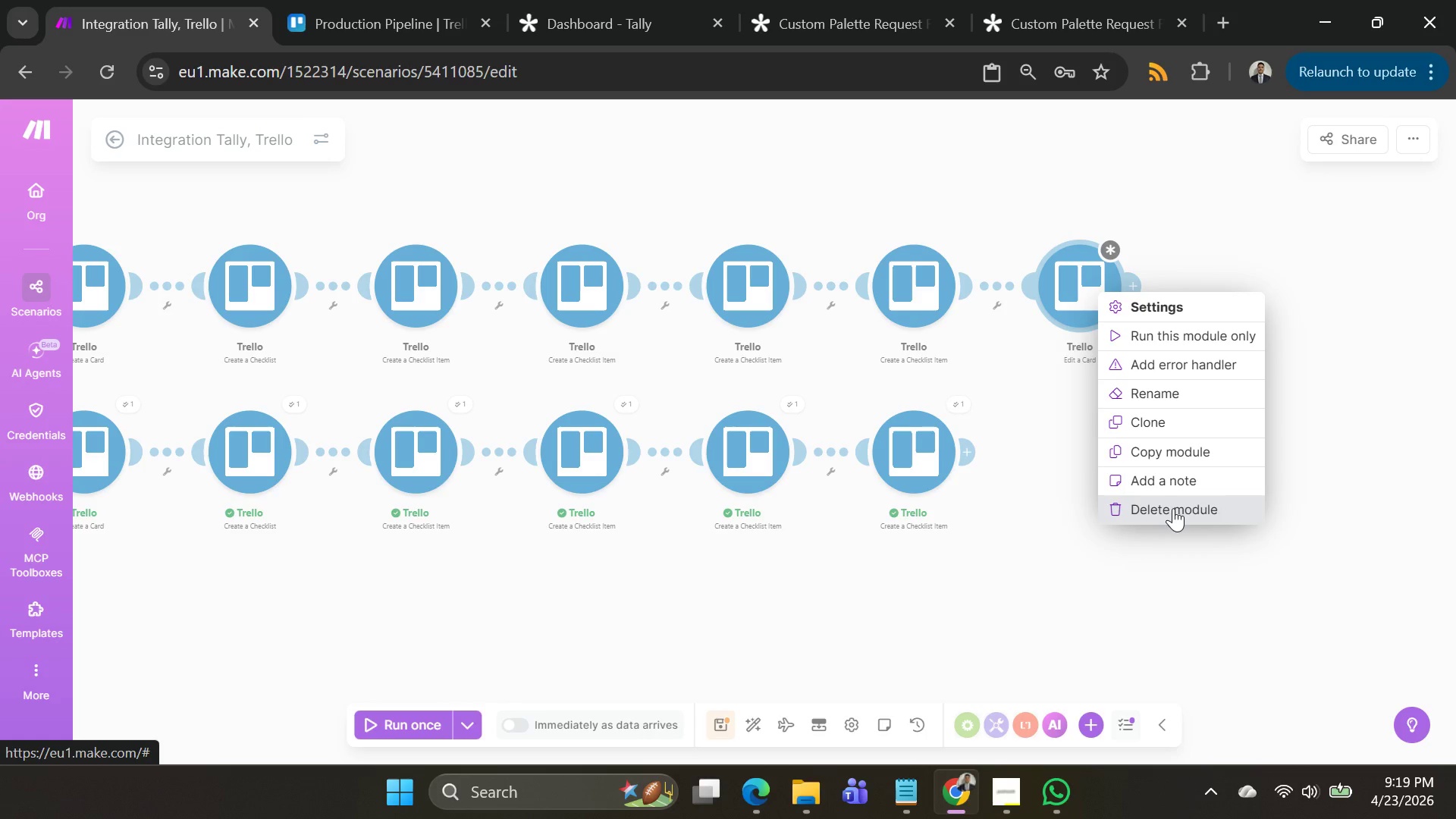 
left_click([1173, 508])
 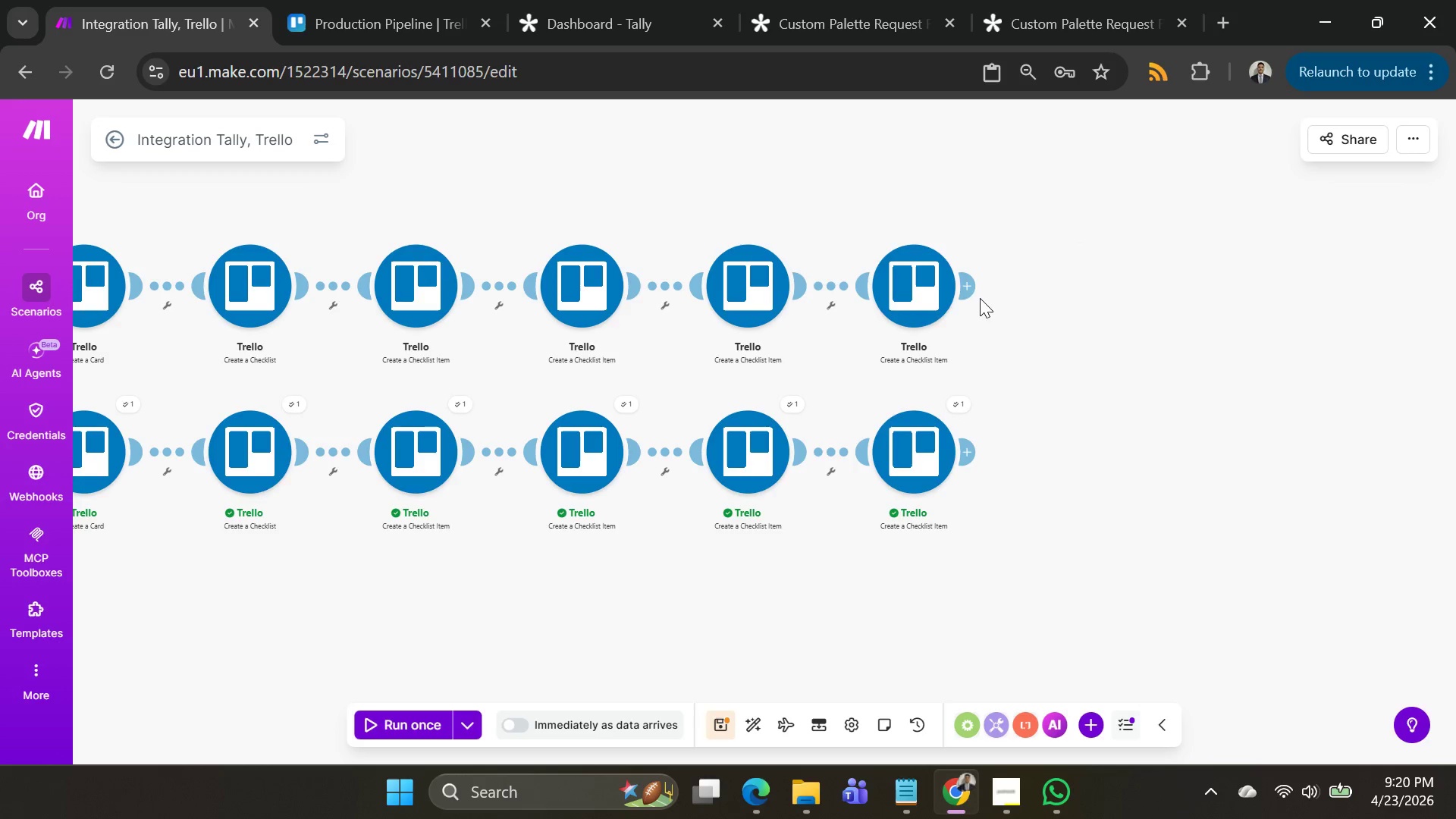 
left_click([969, 290])
 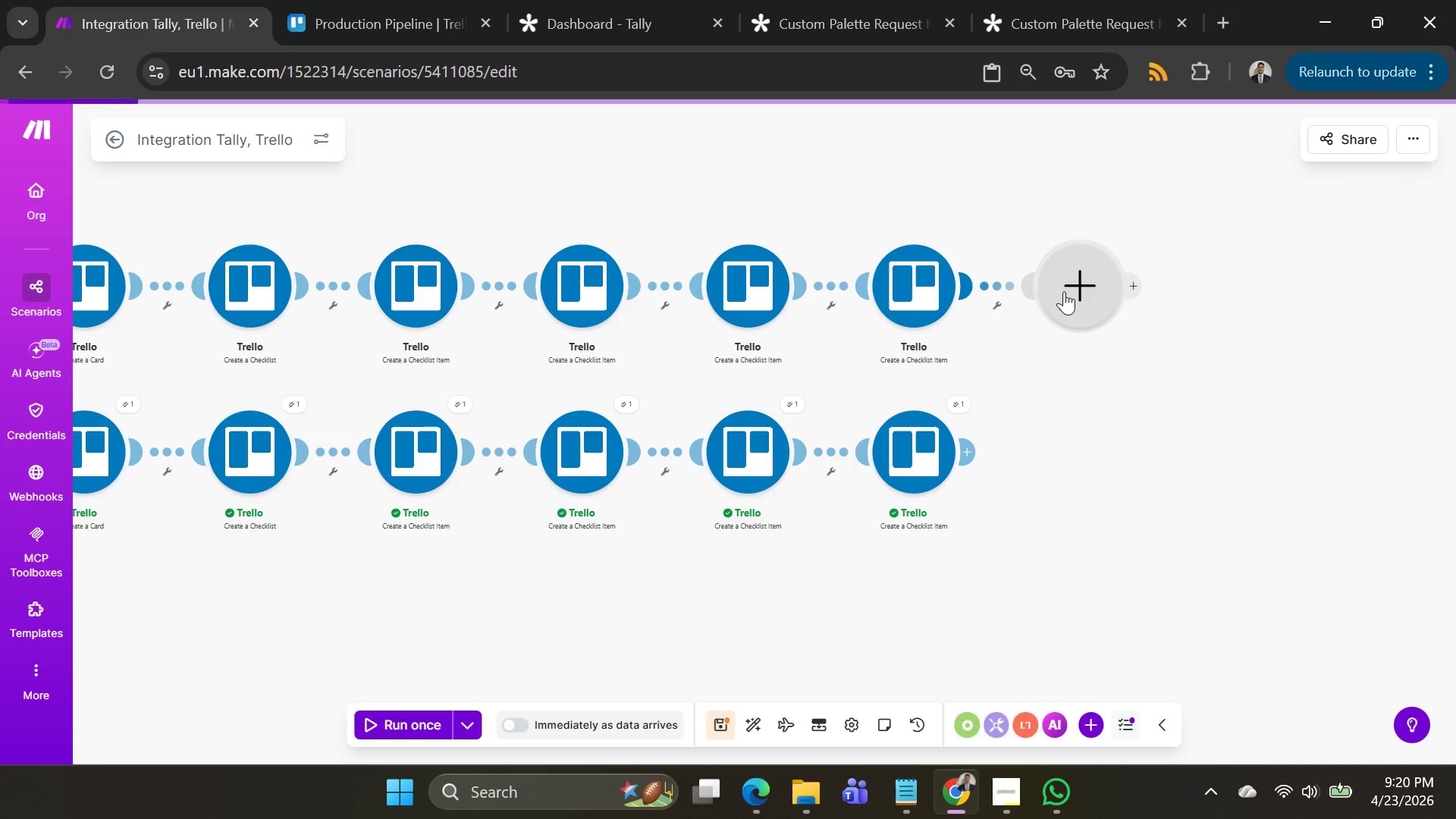 
left_click([1064, 291])
 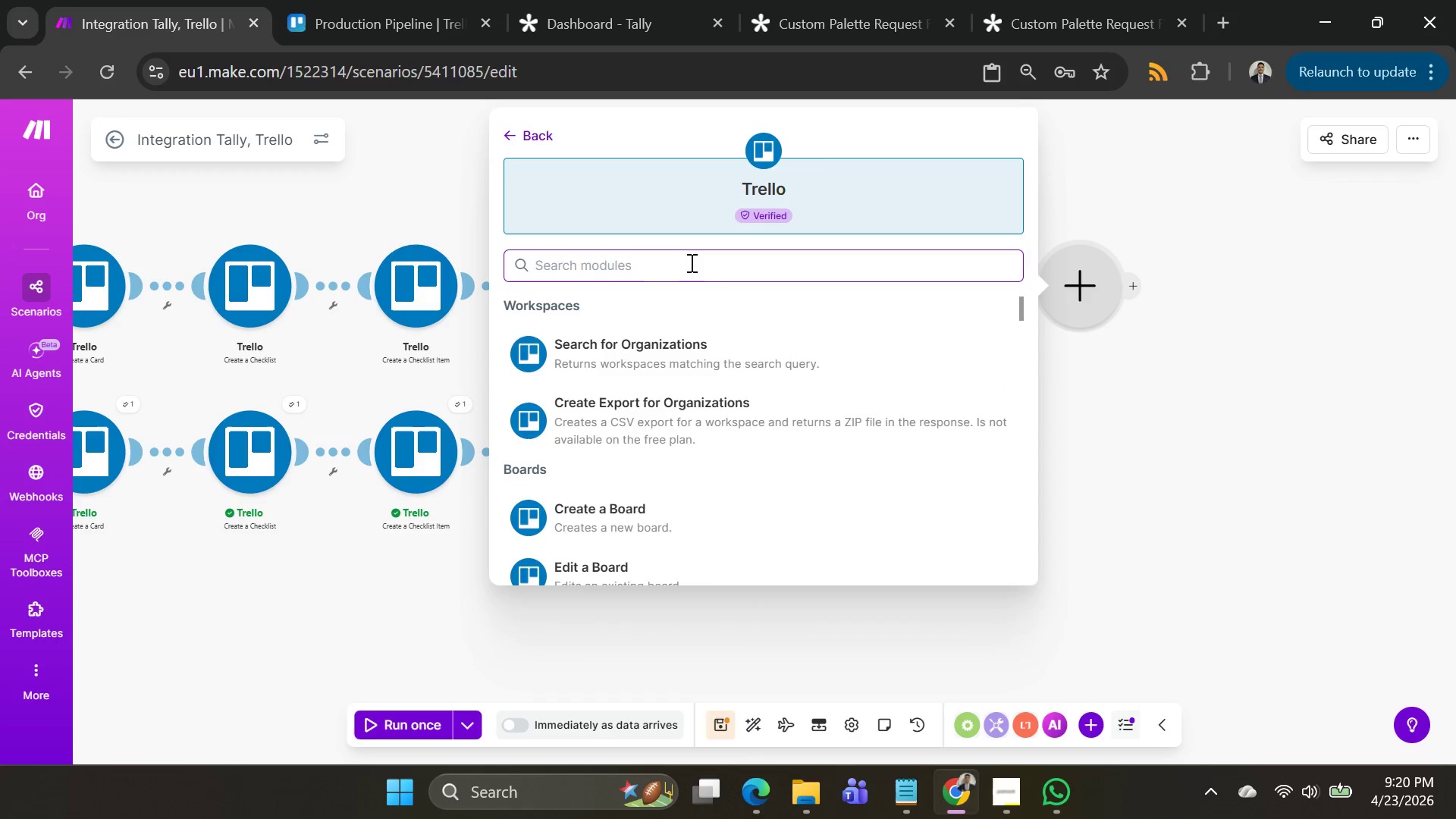 
type(move a card)
 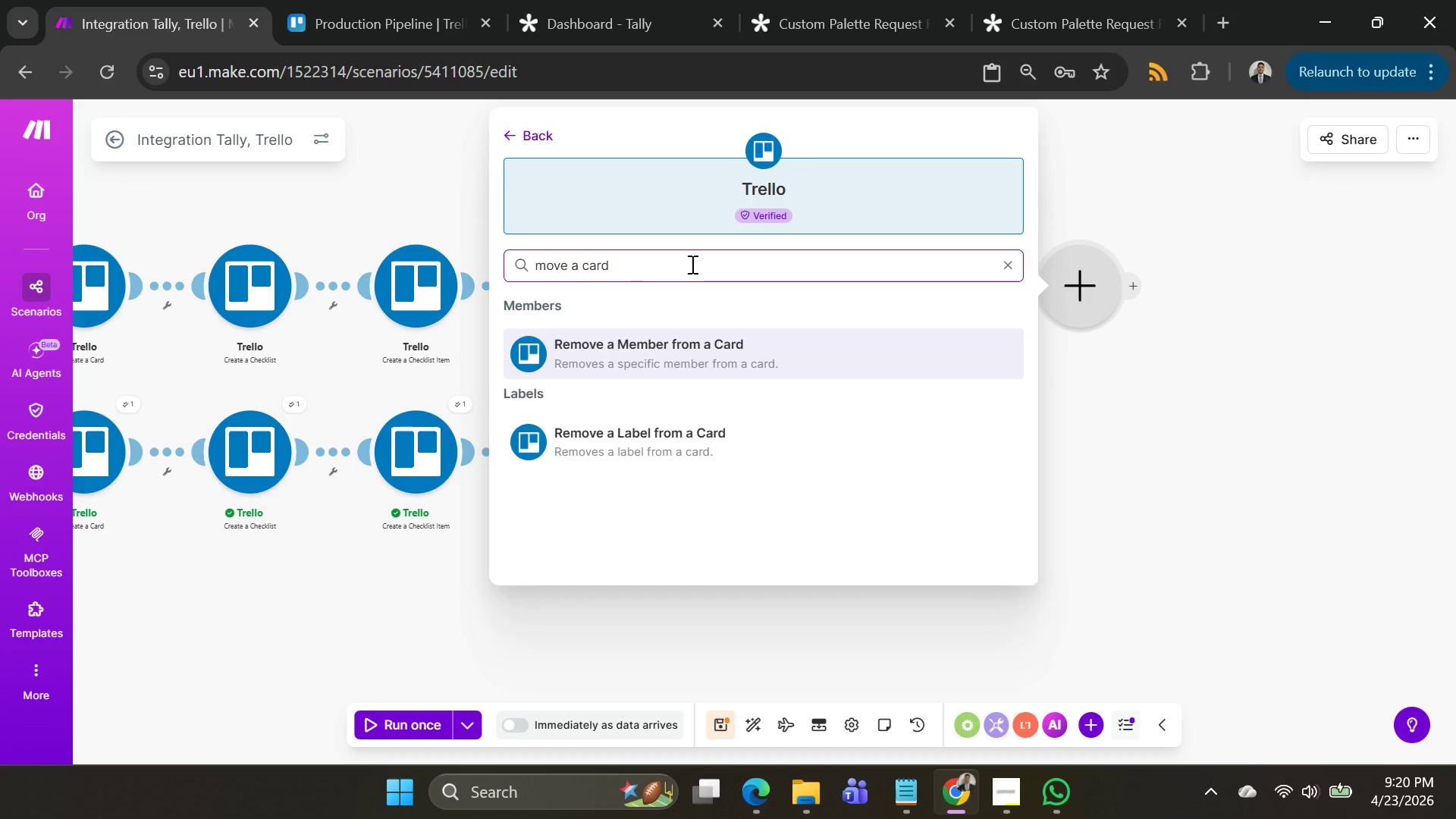 
wait(6.7)
 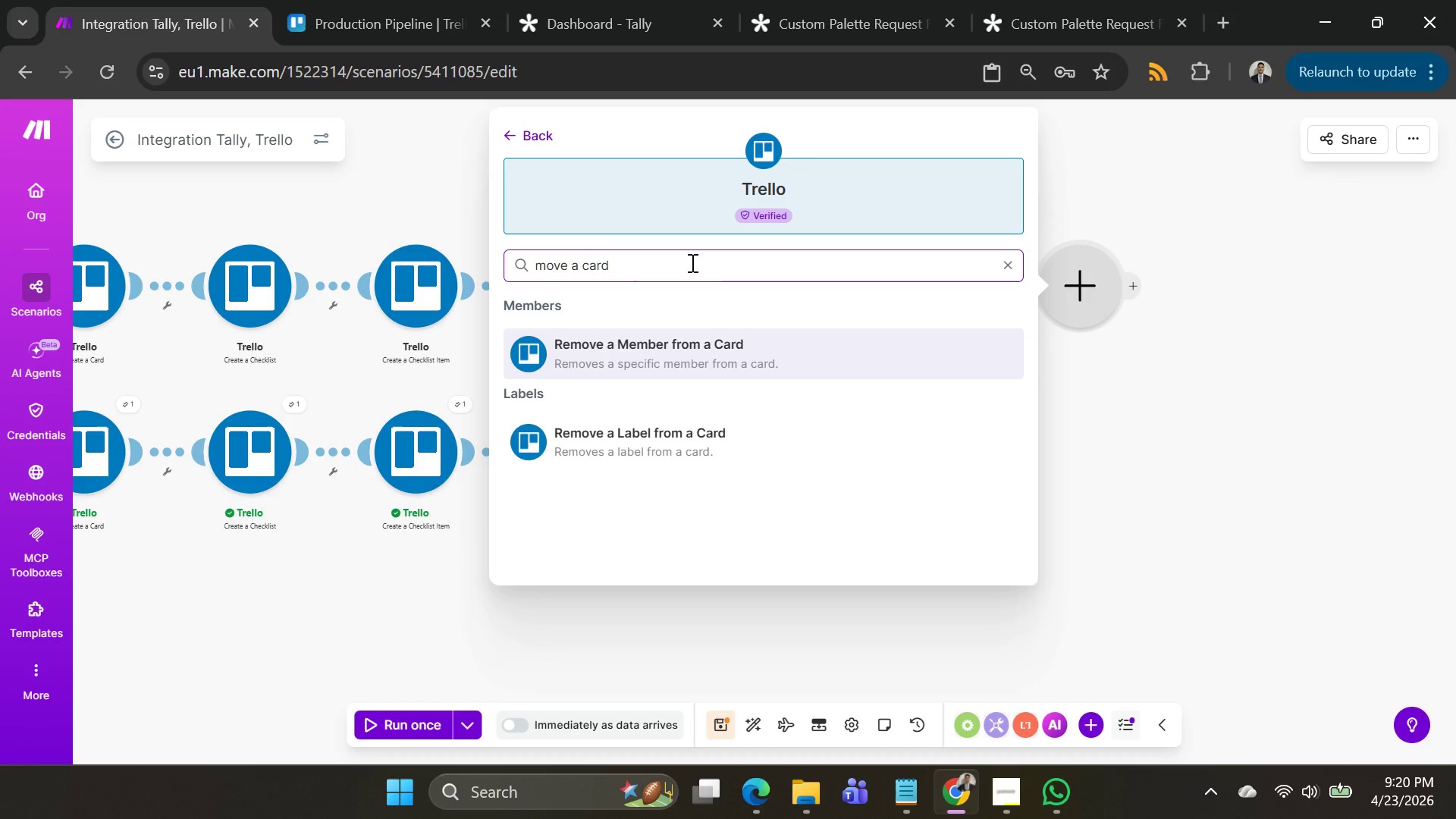 
hold_key(key=Backspace, duration=0.47)
 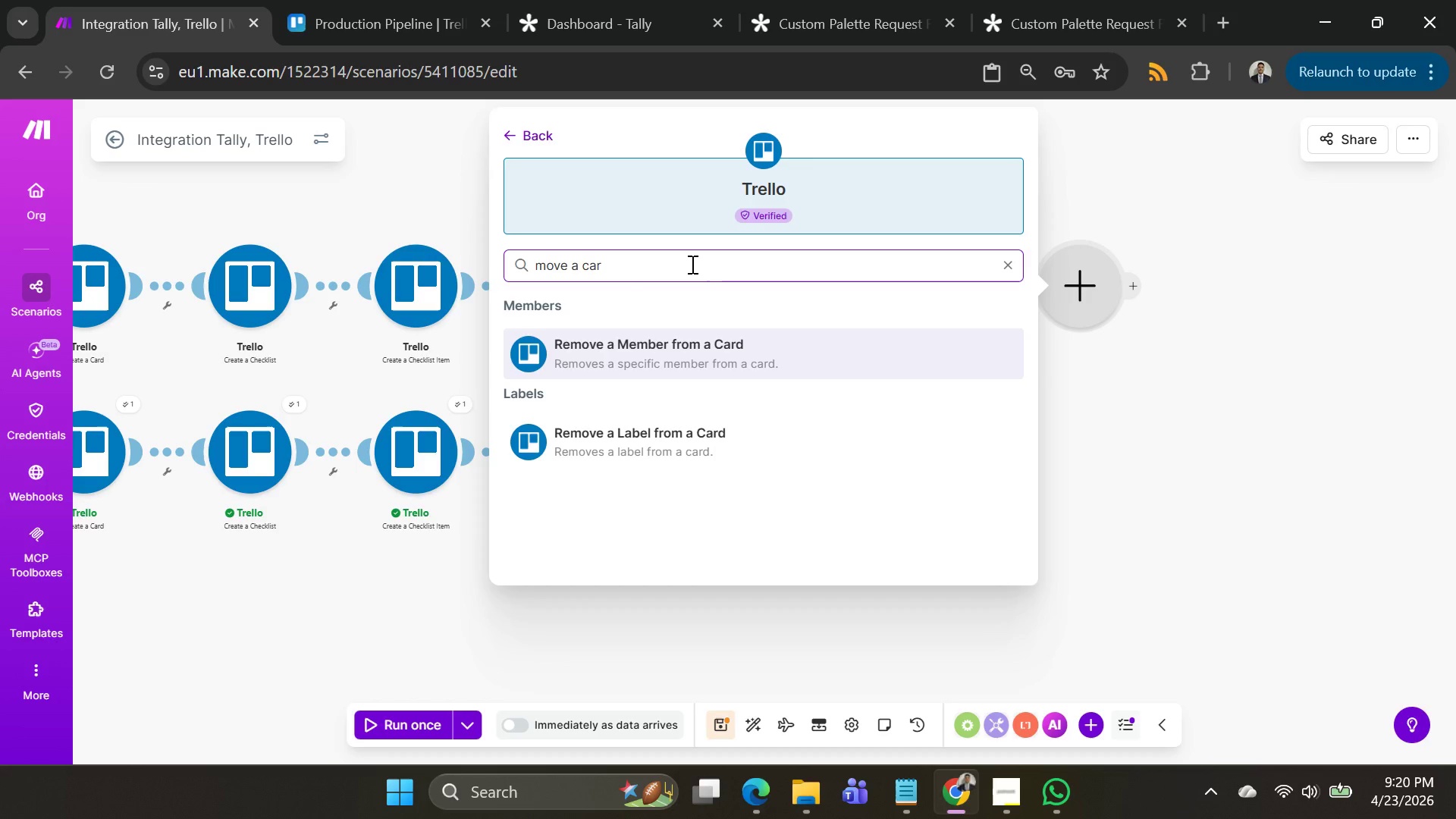 
key(Backspace)
 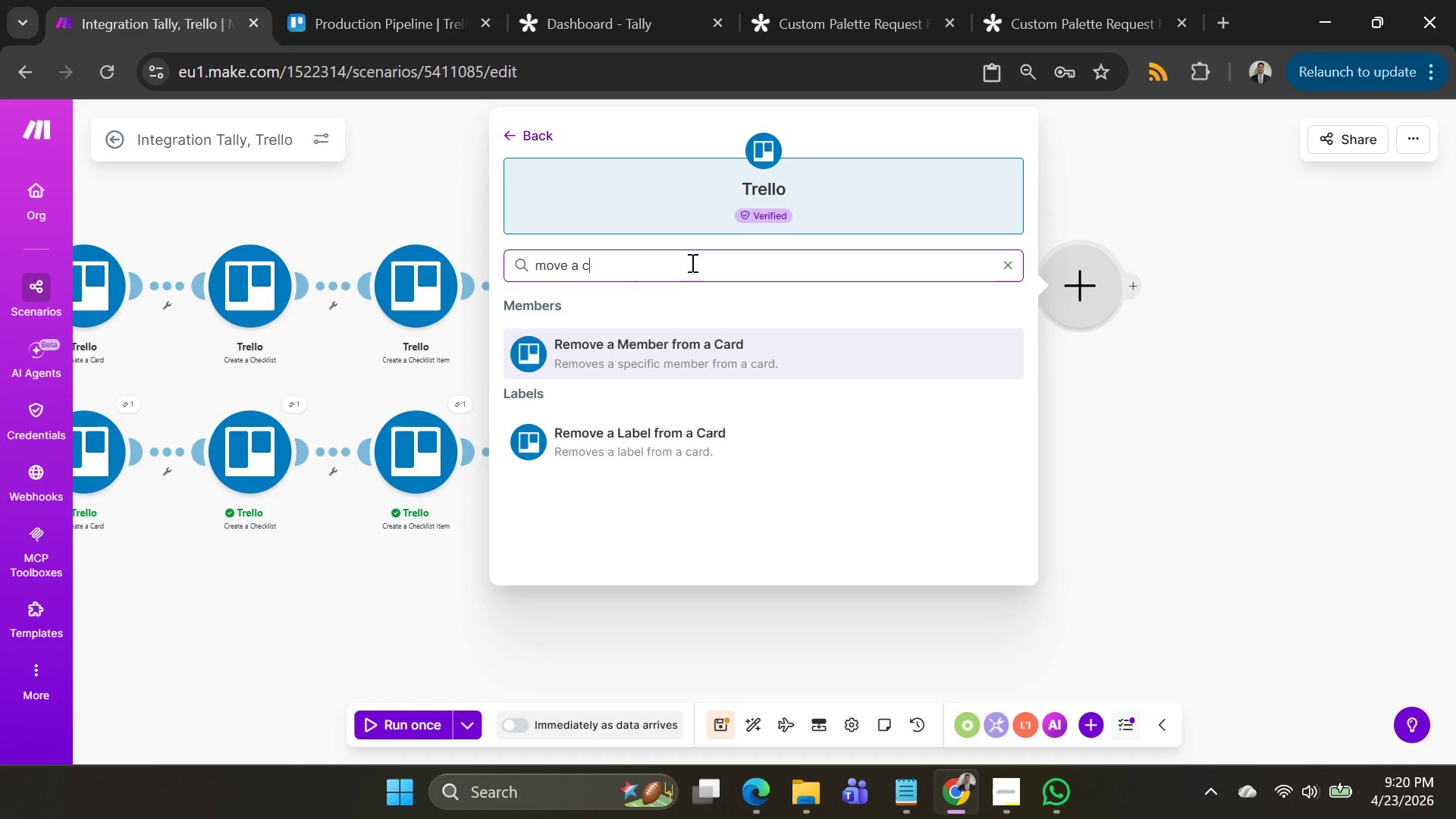 
key(Backspace)
 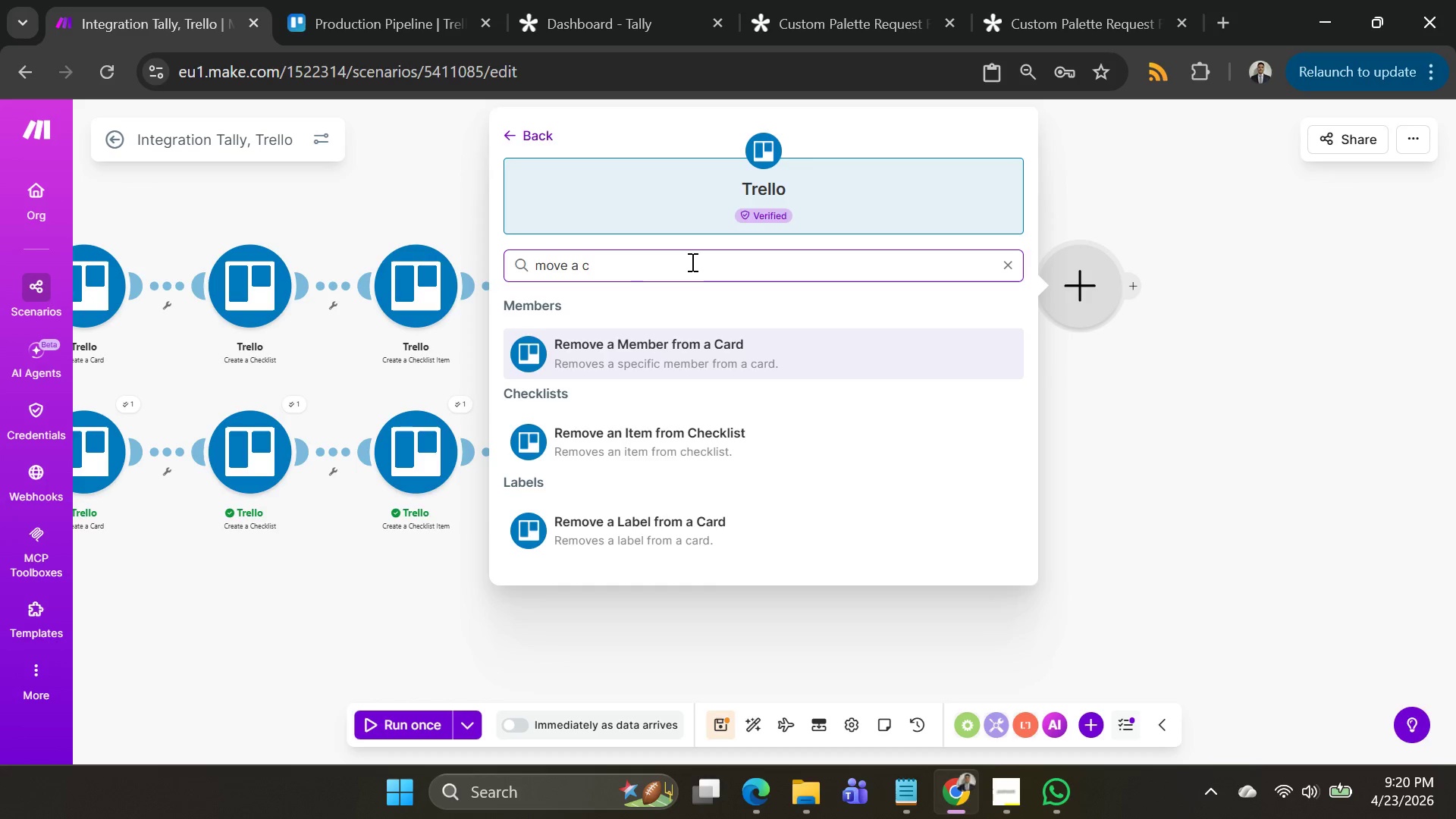 
key(Backspace)
 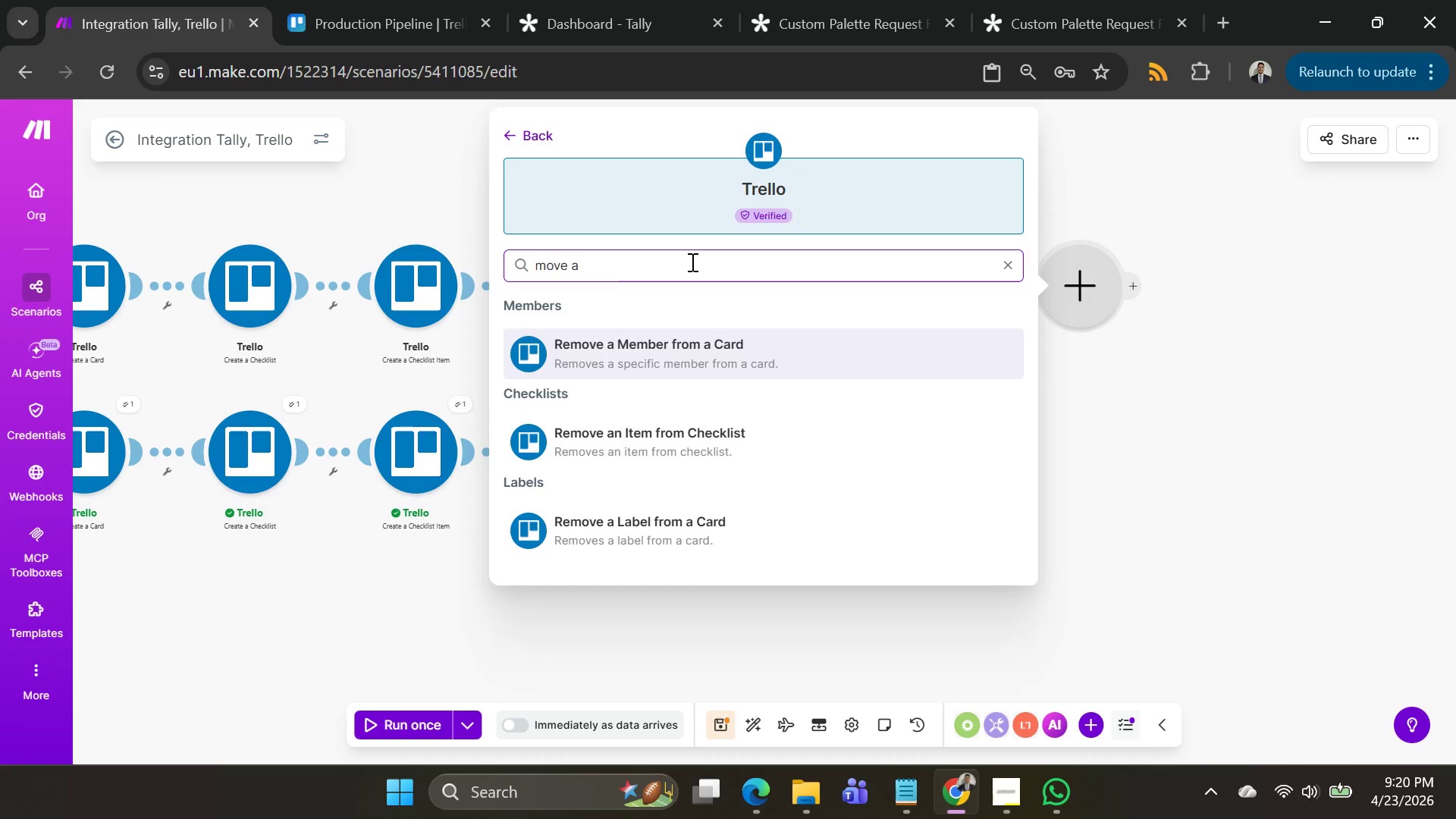 
key(Backspace)
 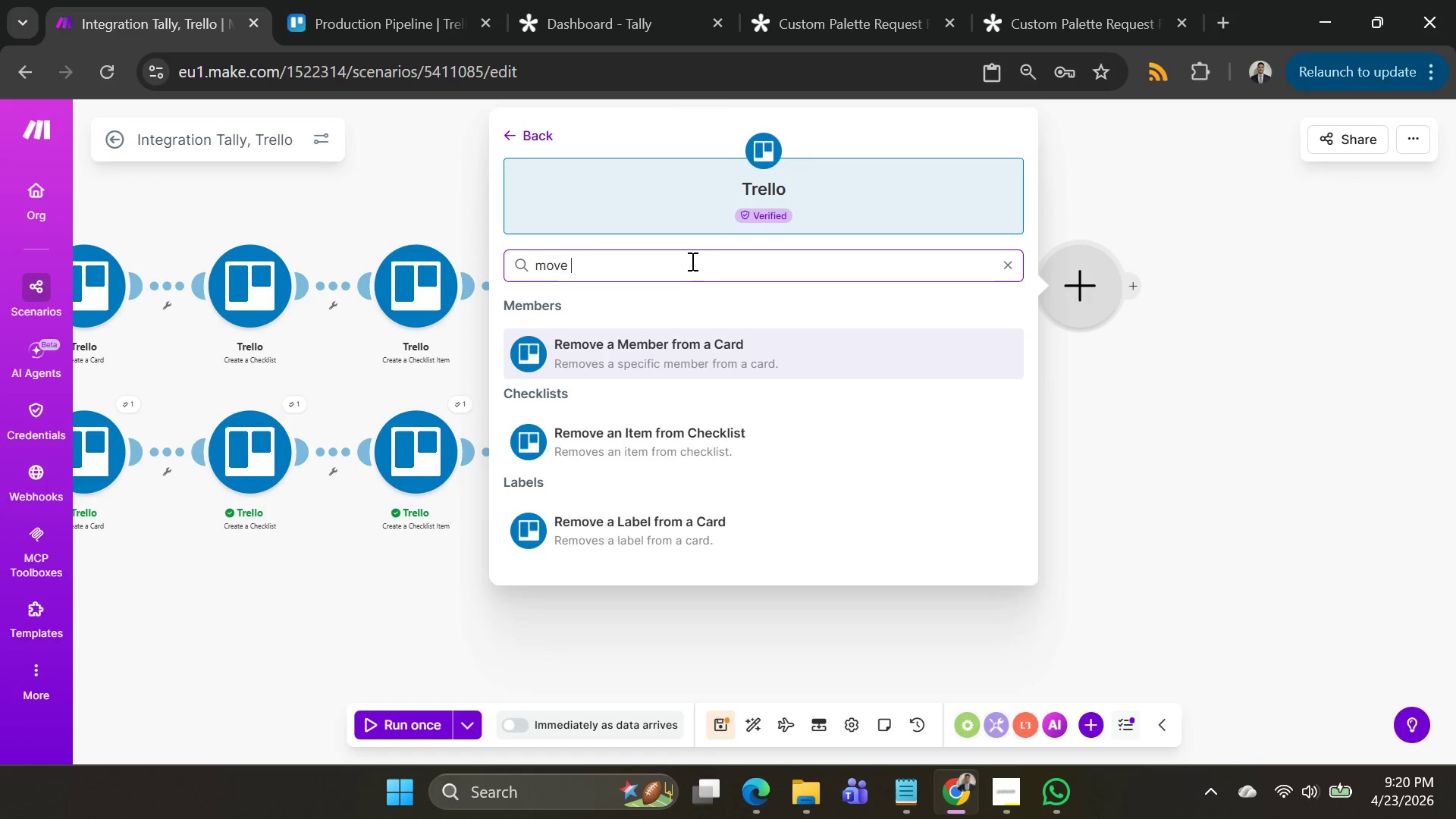 
key(Backspace)
 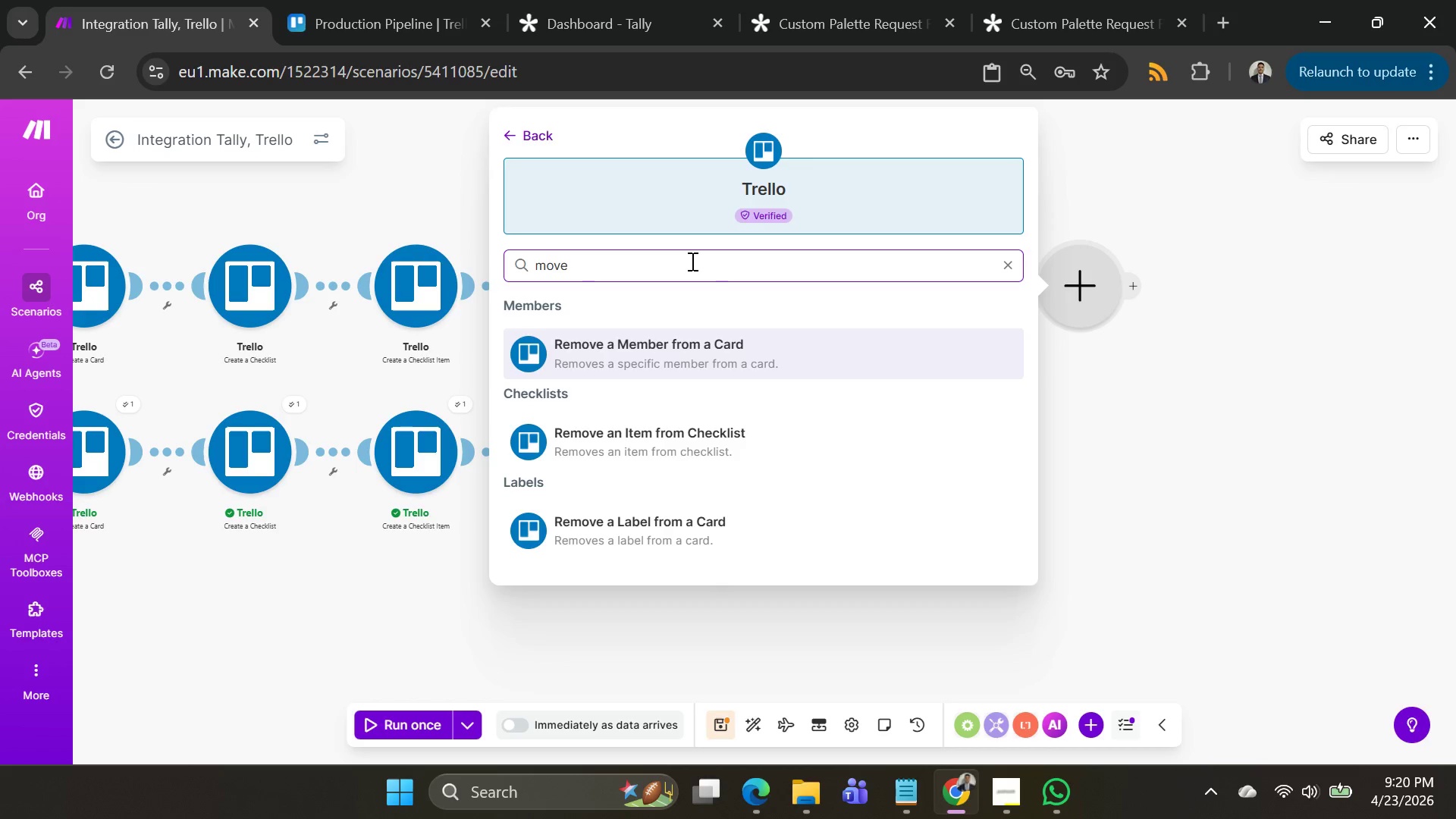 
key(Backspace)
 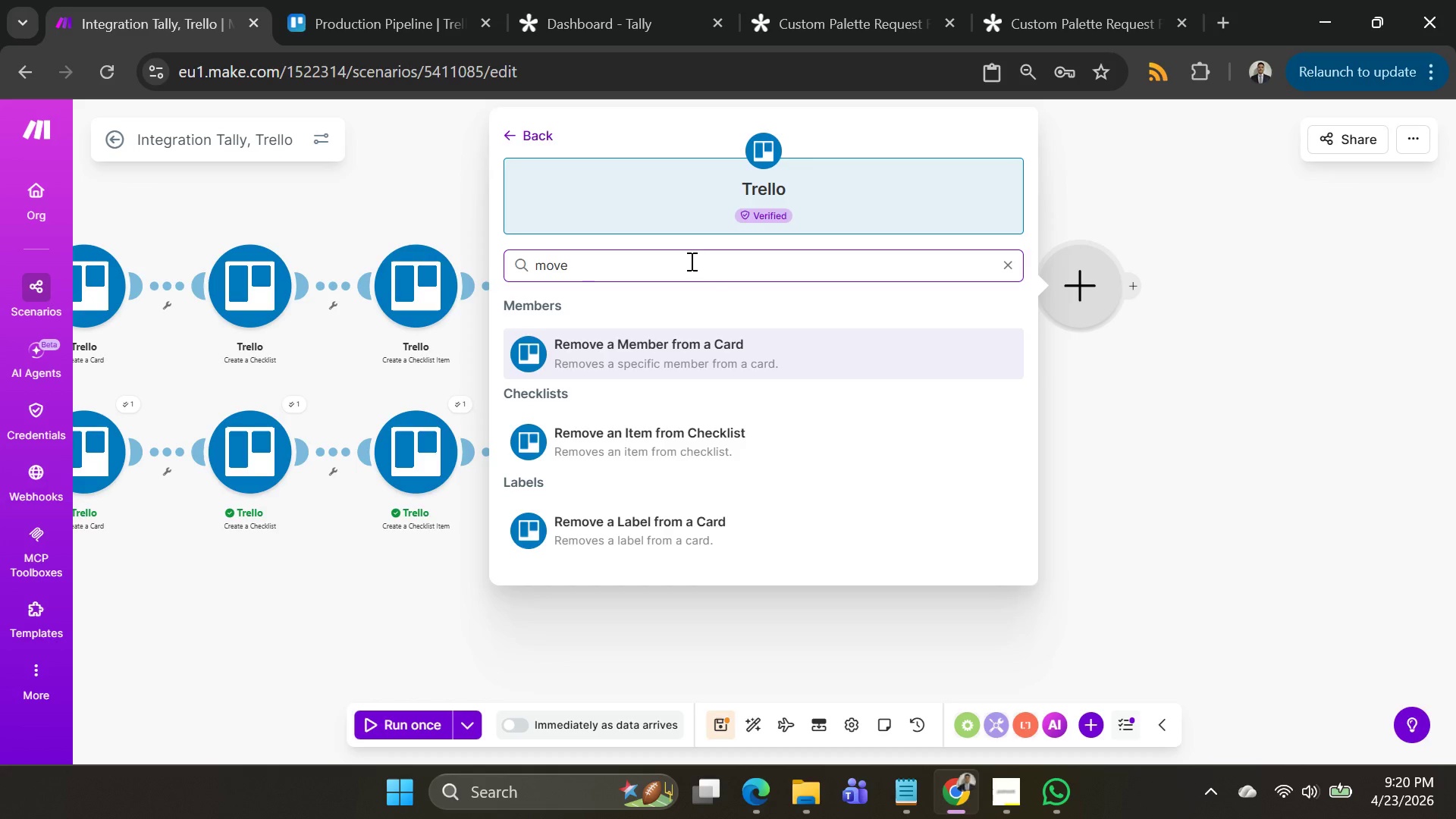 
key(Backspace)
 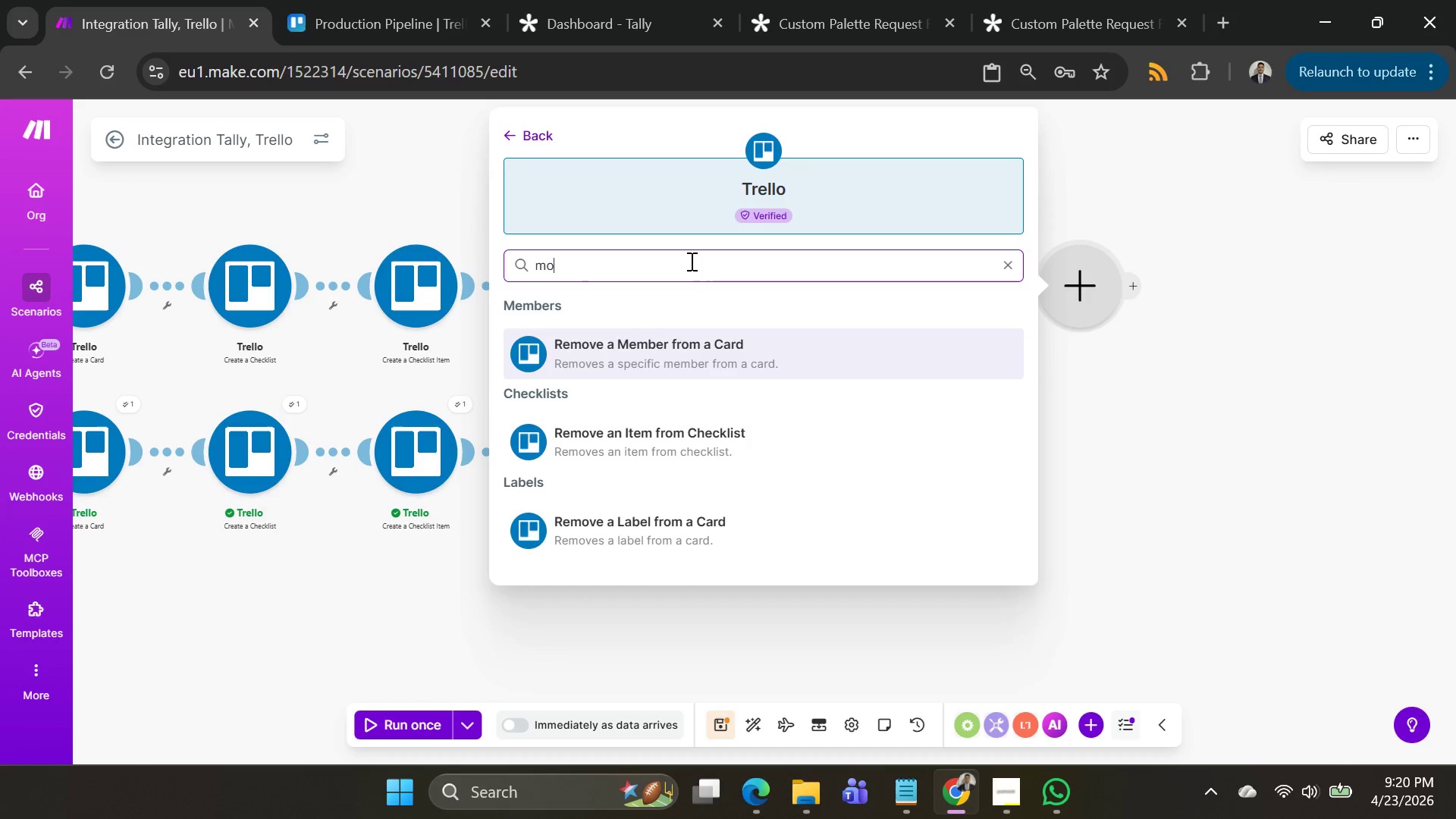 
key(Backspace)
 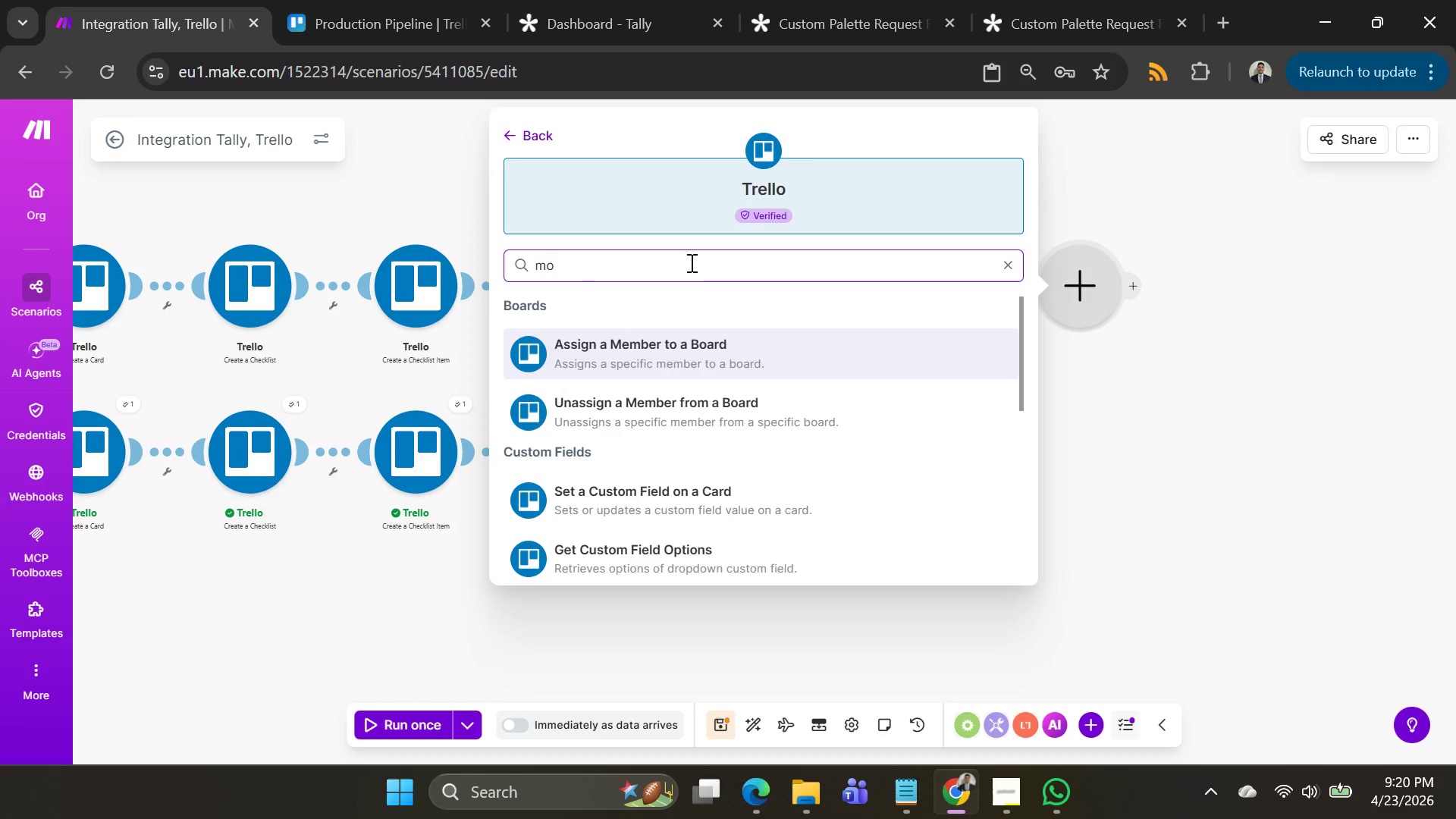 
type(ve )
 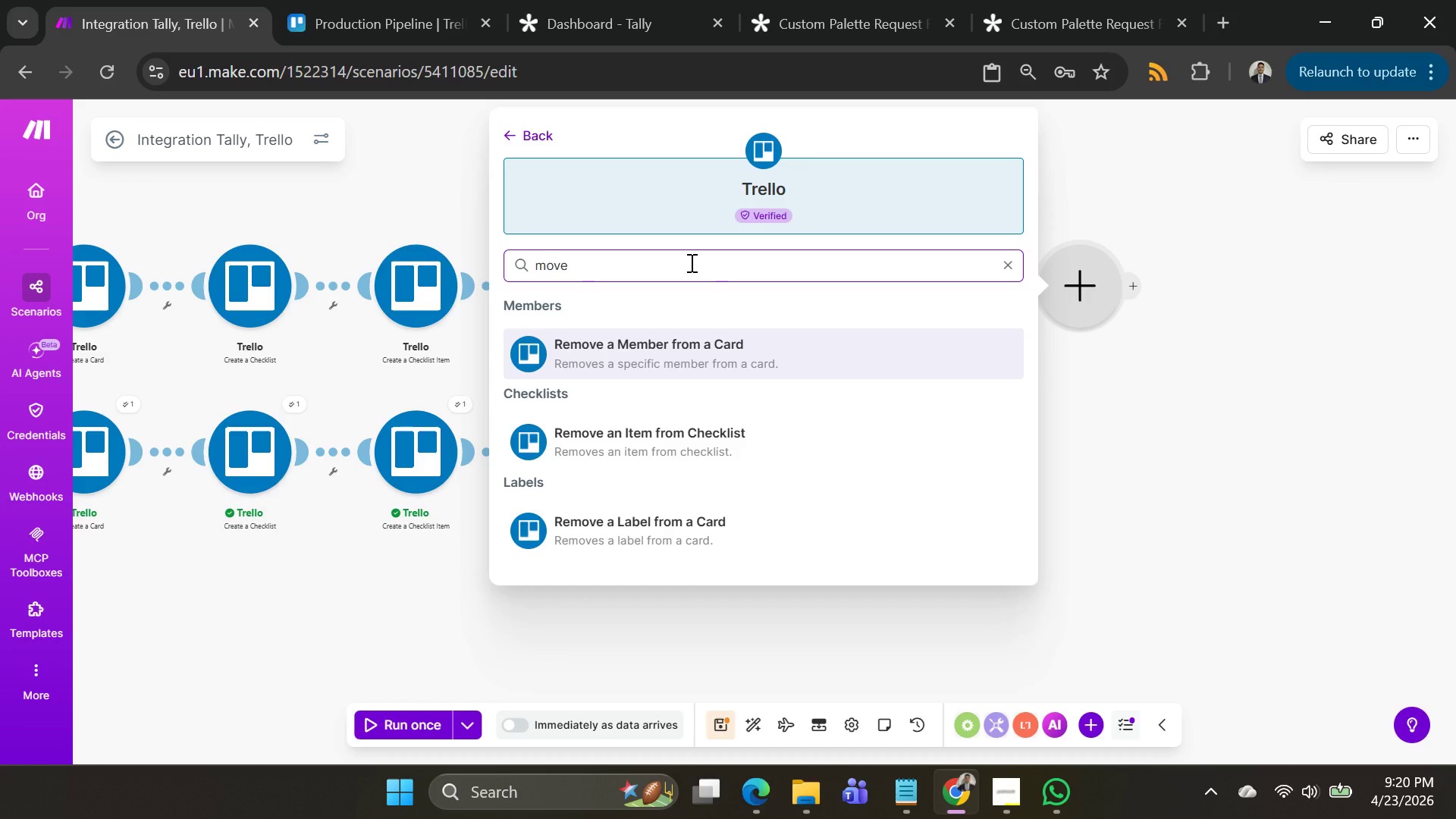 
wait(20.52)
 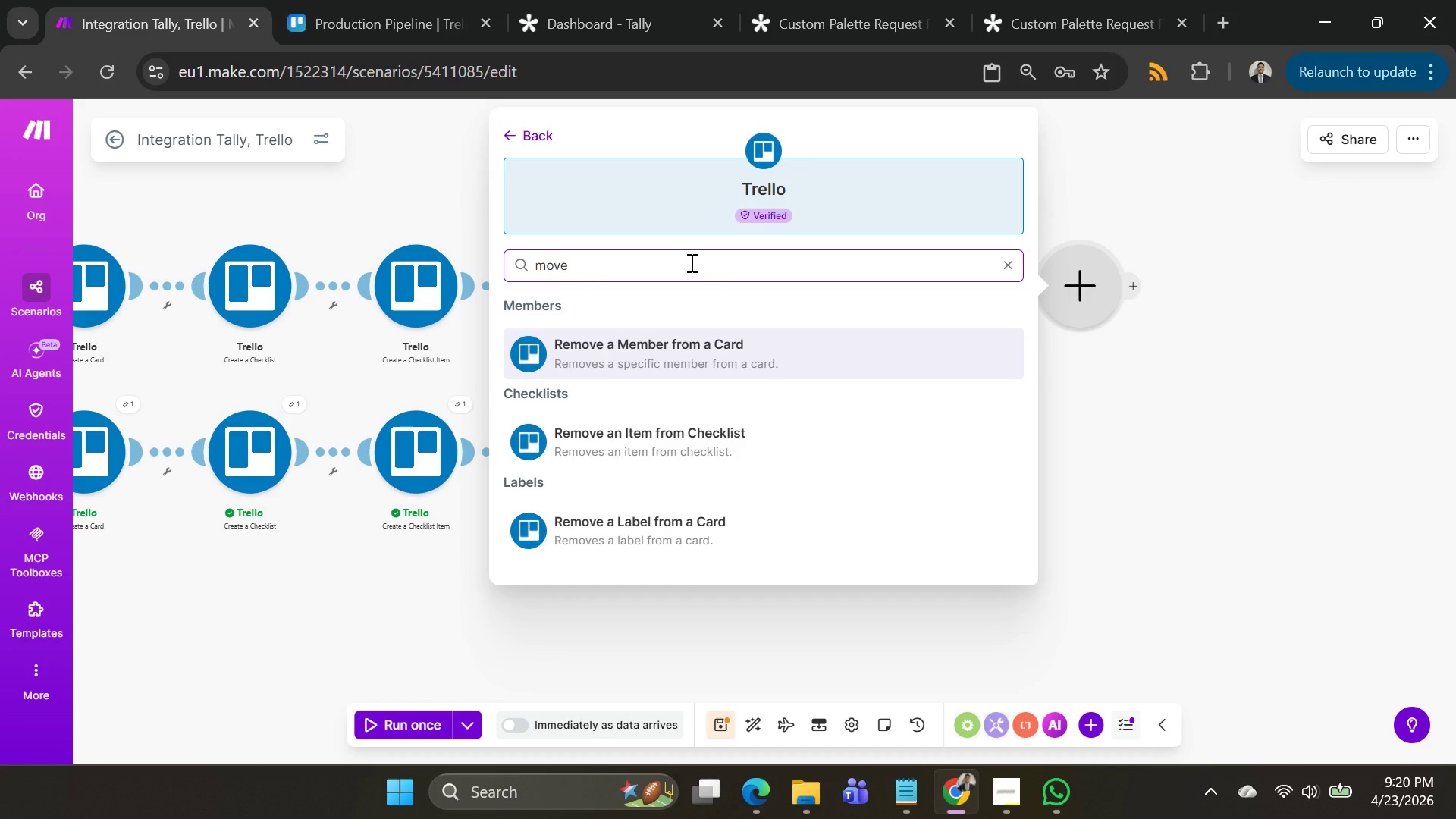 
left_click([686, 288])
 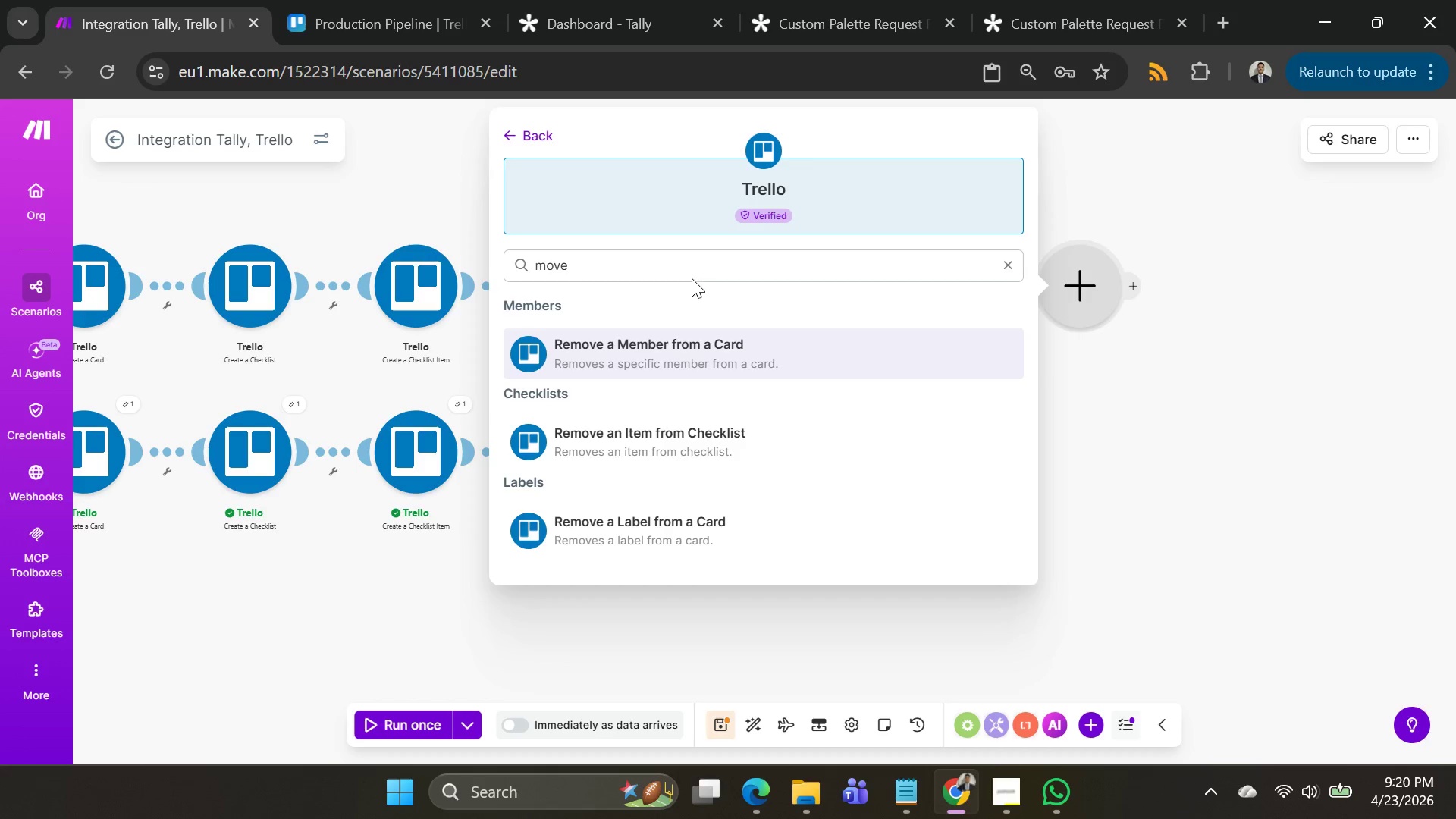 
left_click([692, 278])
 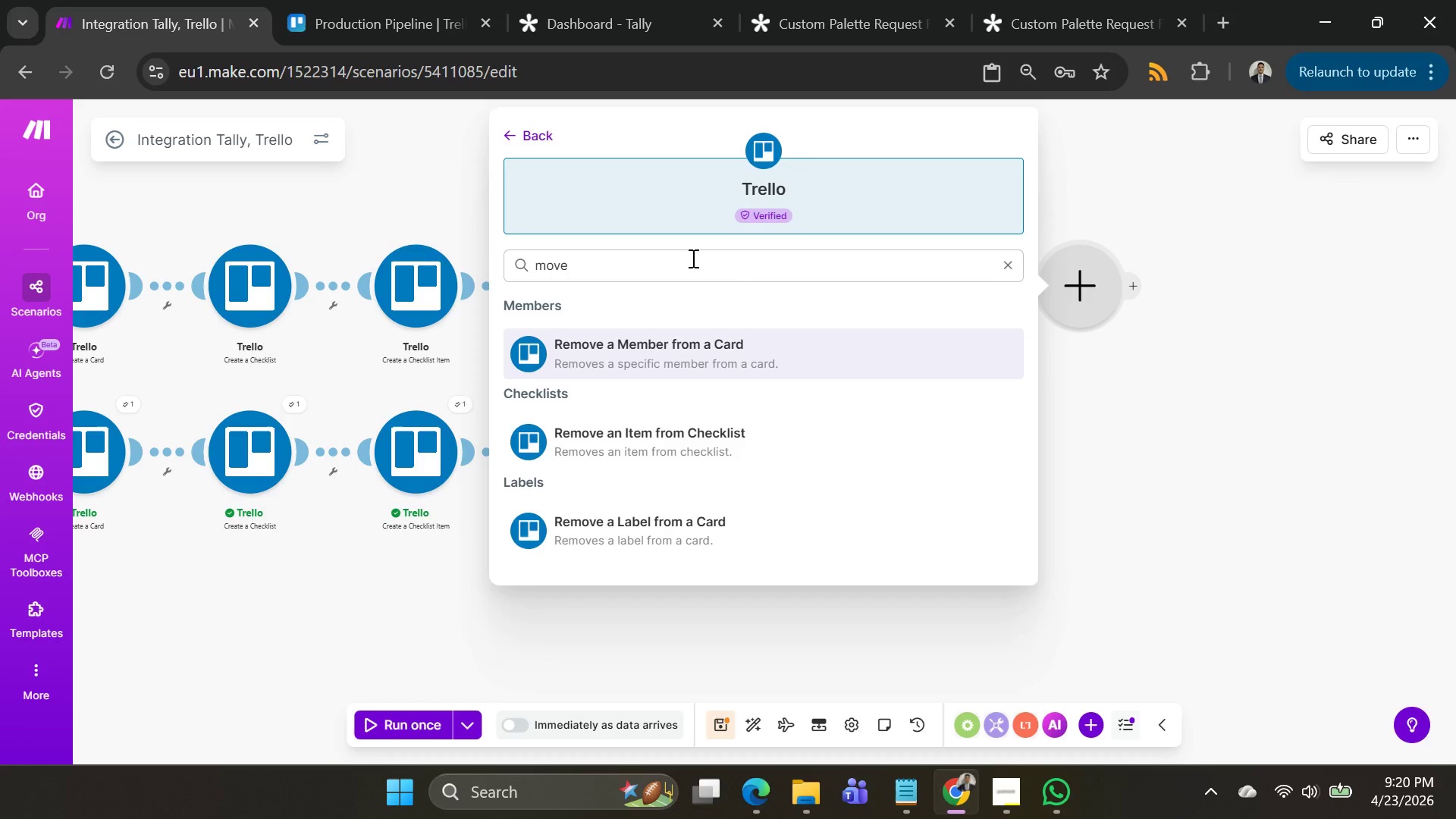 
left_click([691, 256])
 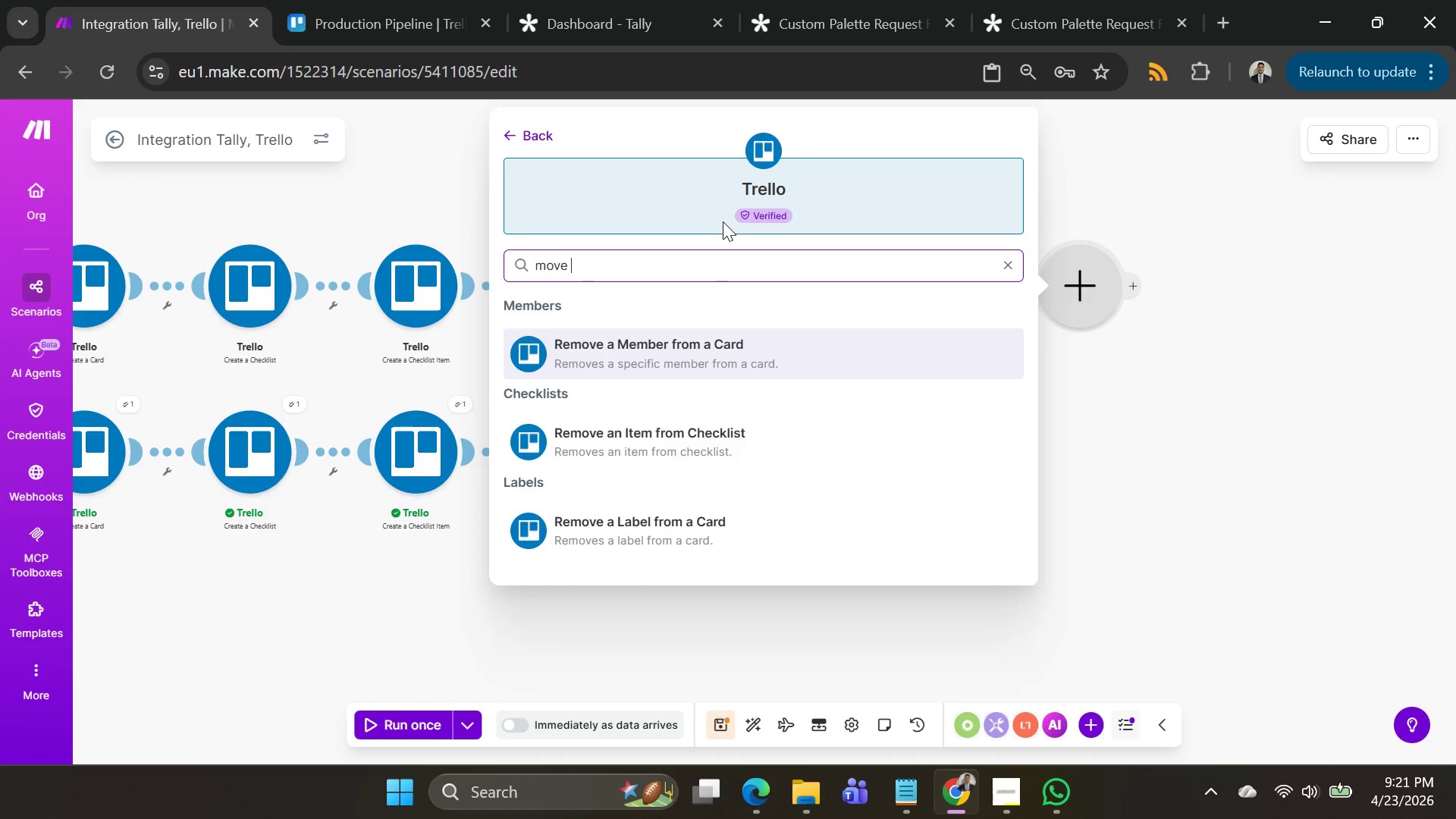 
wait(52.8)
 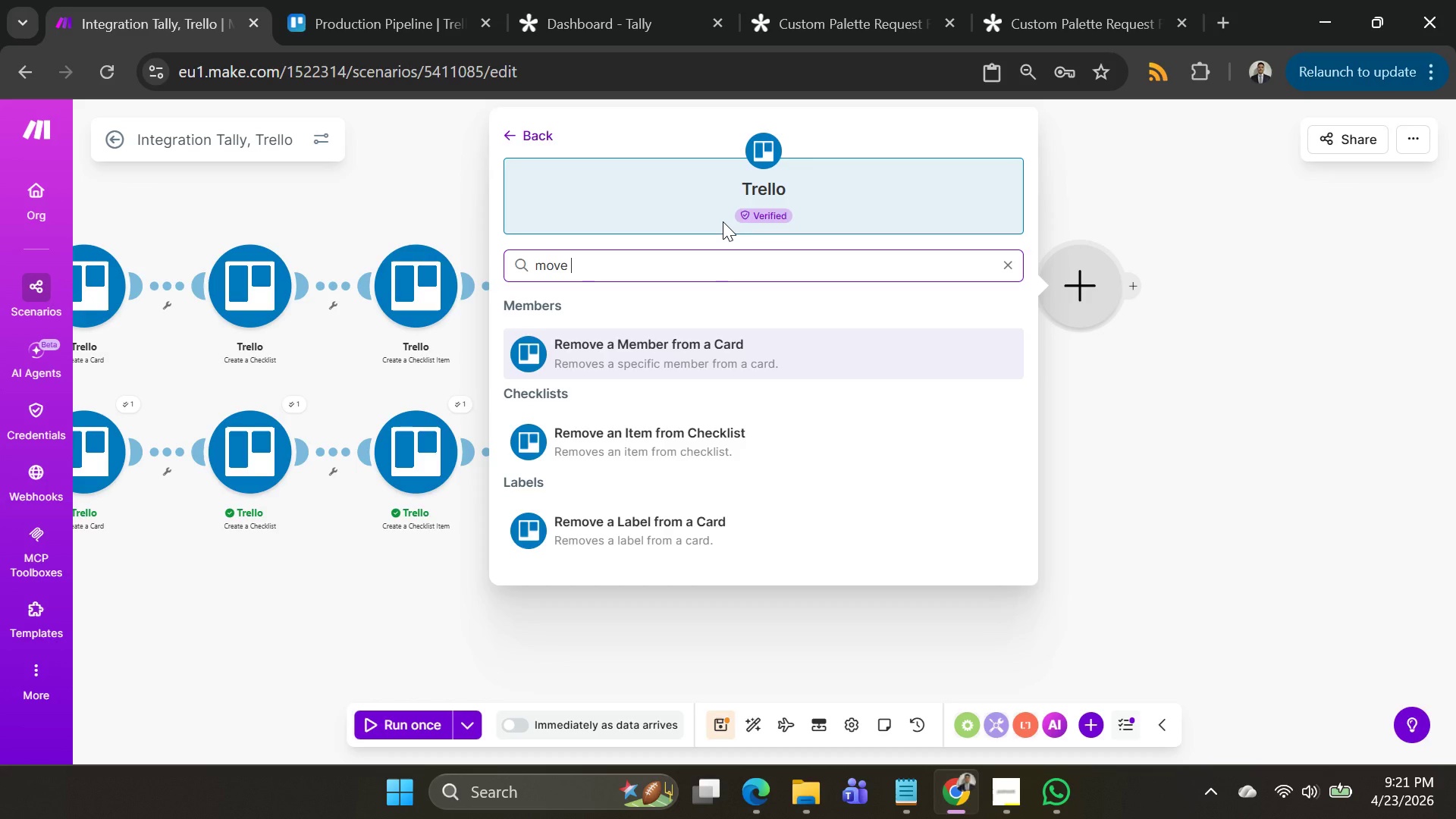 
key(Backspace)
key(Backspace)
key(Backspace)
key(Backspace)
key(Backspace)
type(edit)
 